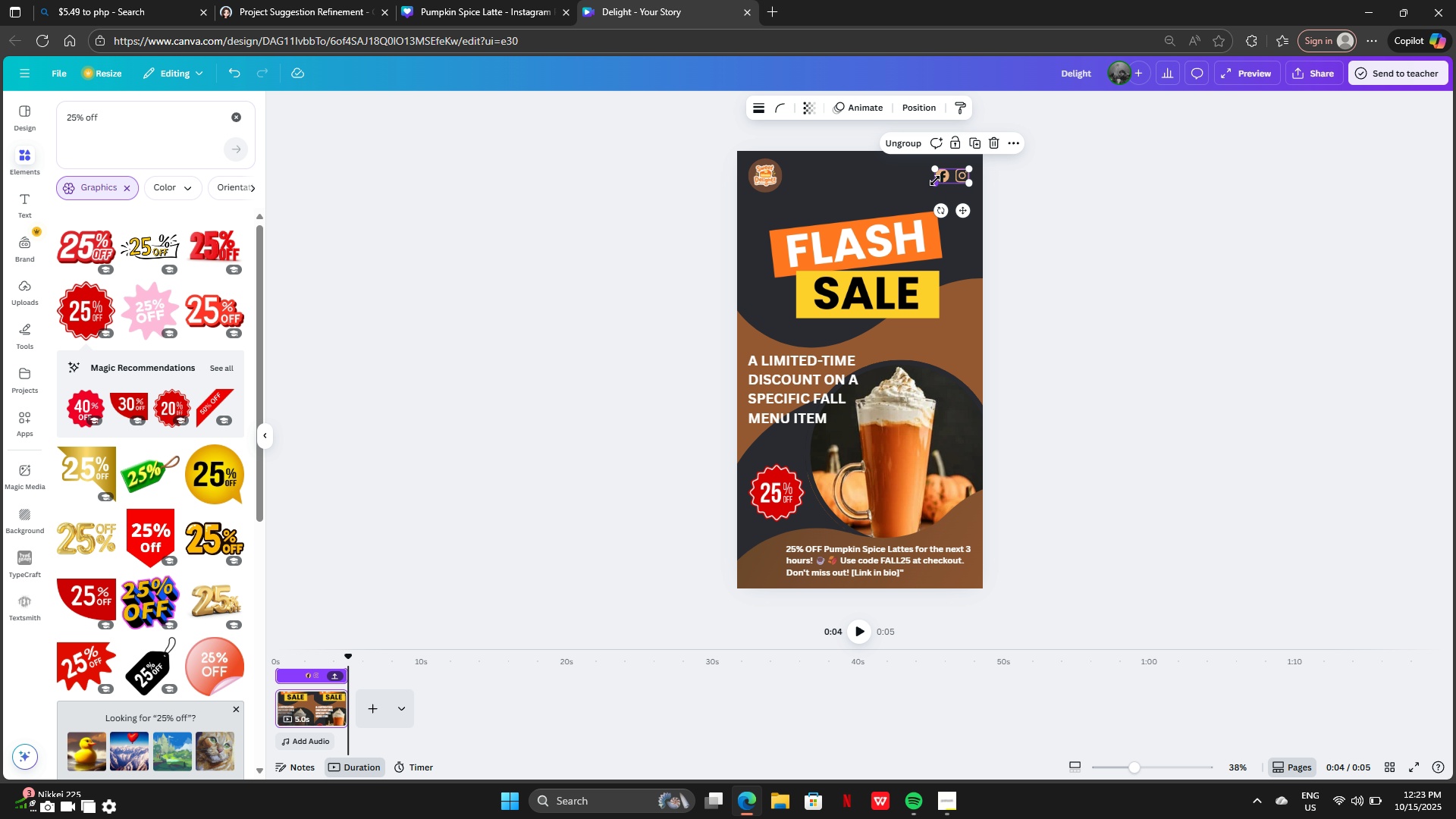 
left_click_drag(start_coordinate=[935, 180], to_coordinate=[920, 190])
 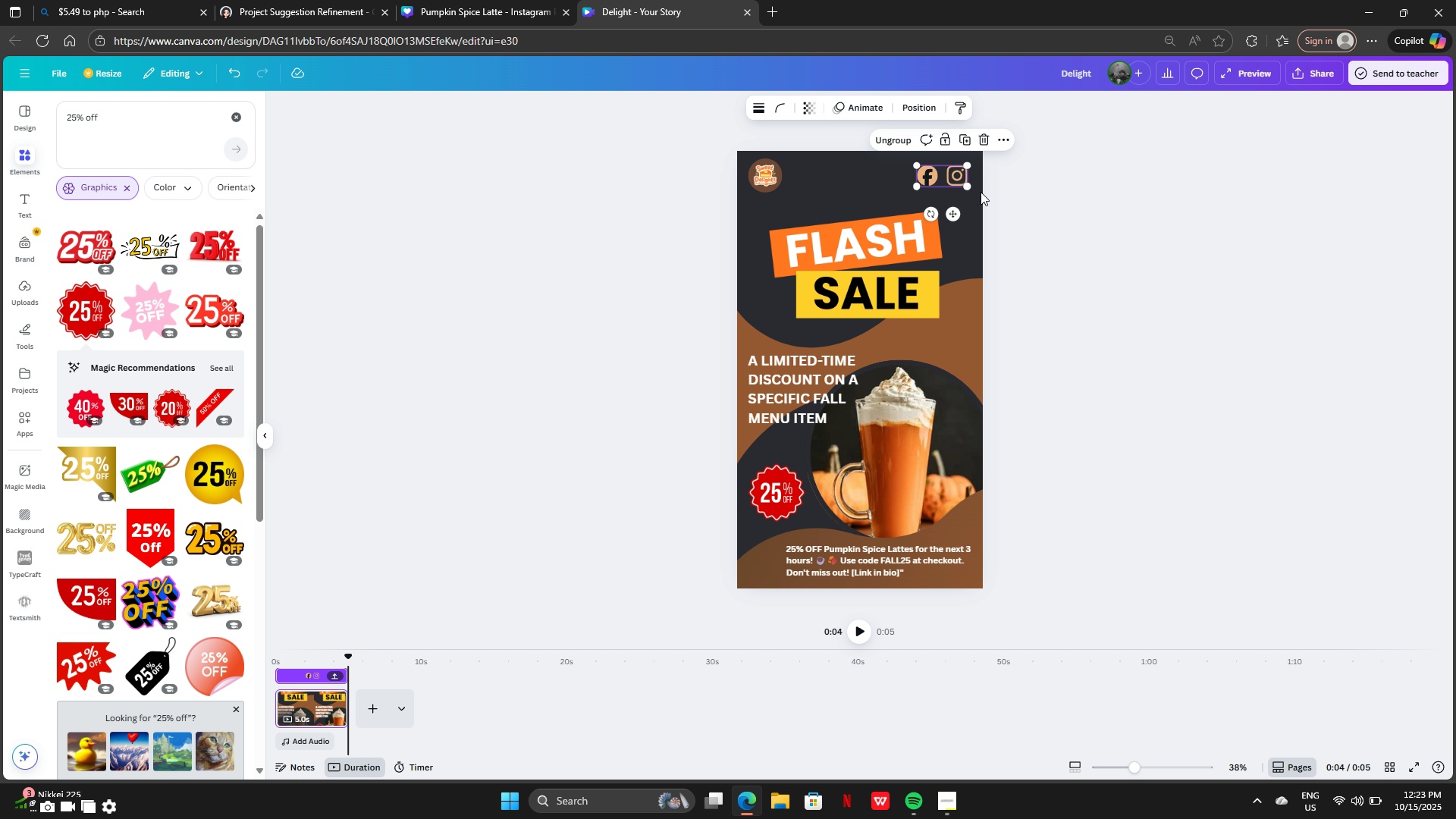 
left_click([1045, 215])
 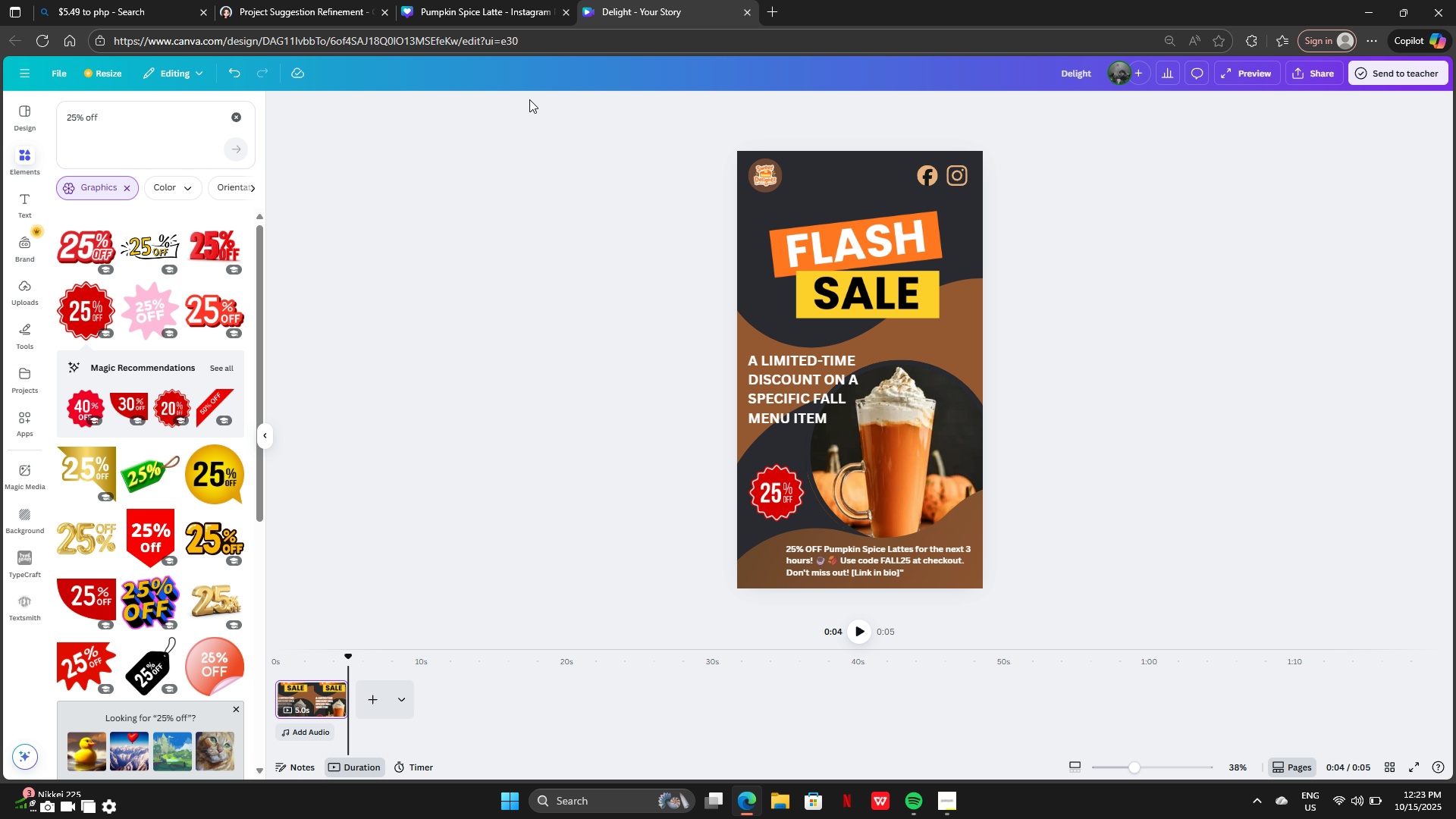 
mouse_move([289, 20])
 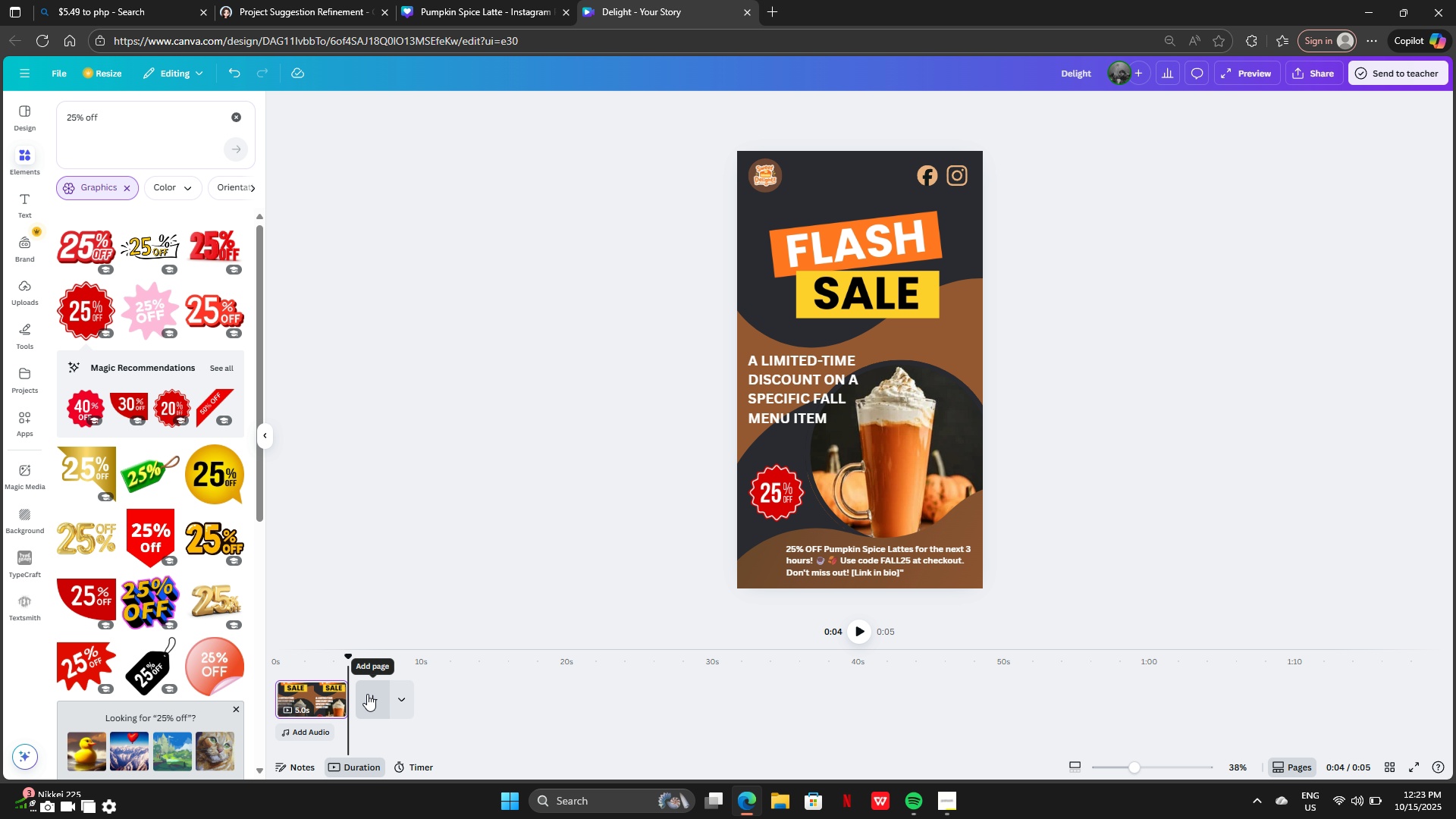 
left_click([367, 694])
 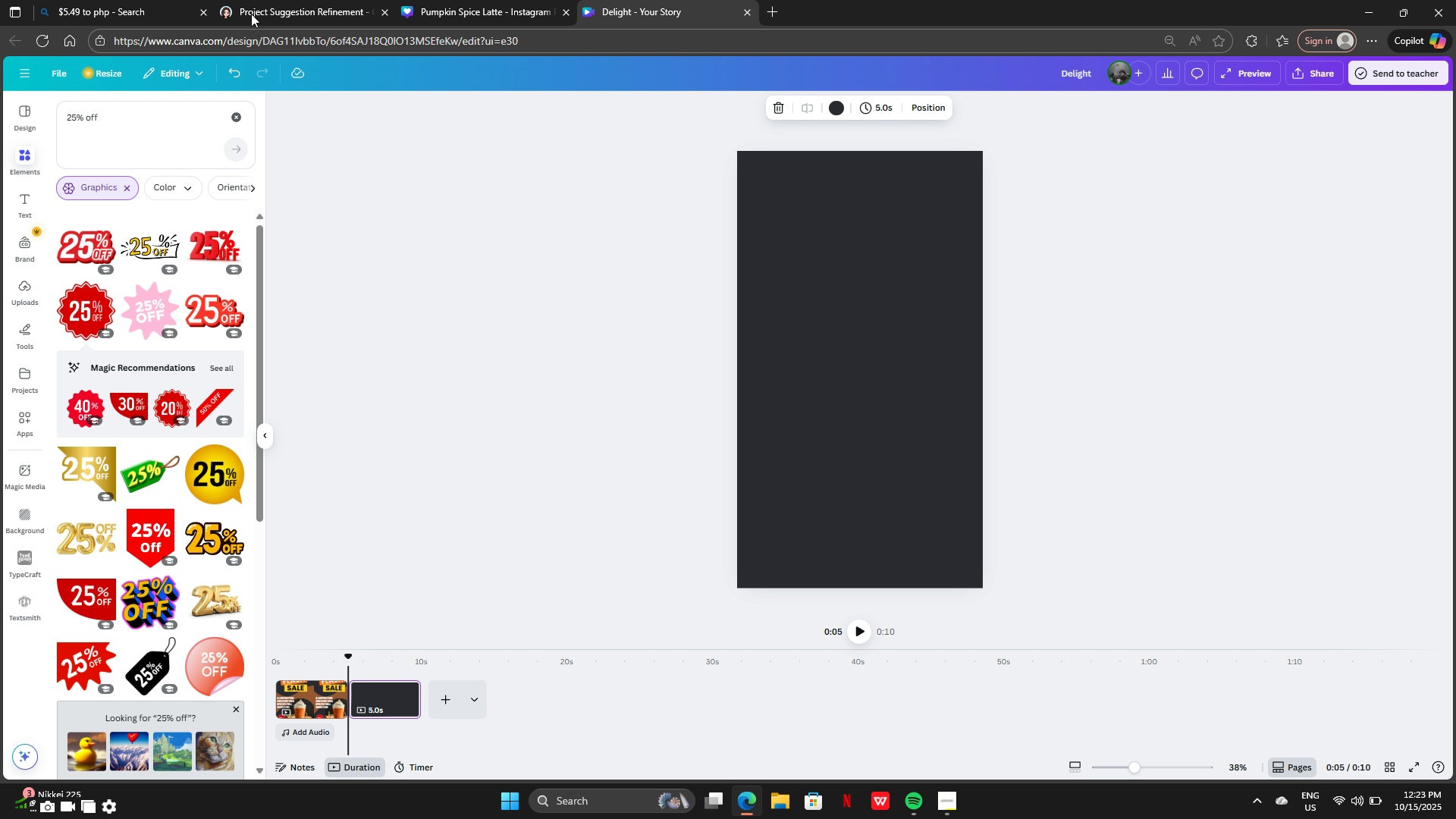 
left_click([253, 0])
 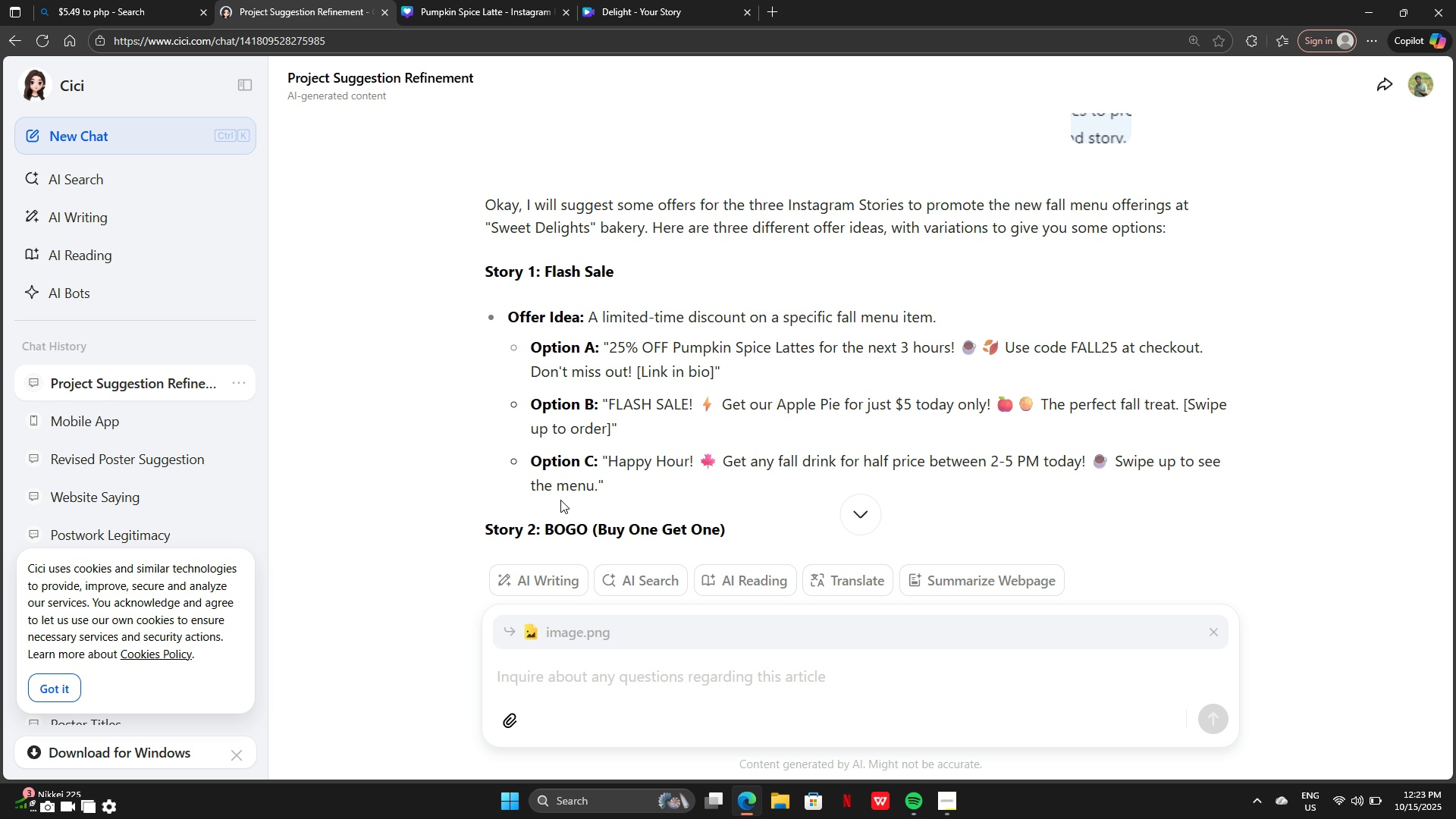 
scroll: coordinate [560, 500], scroll_direction: down, amount: 3.0
 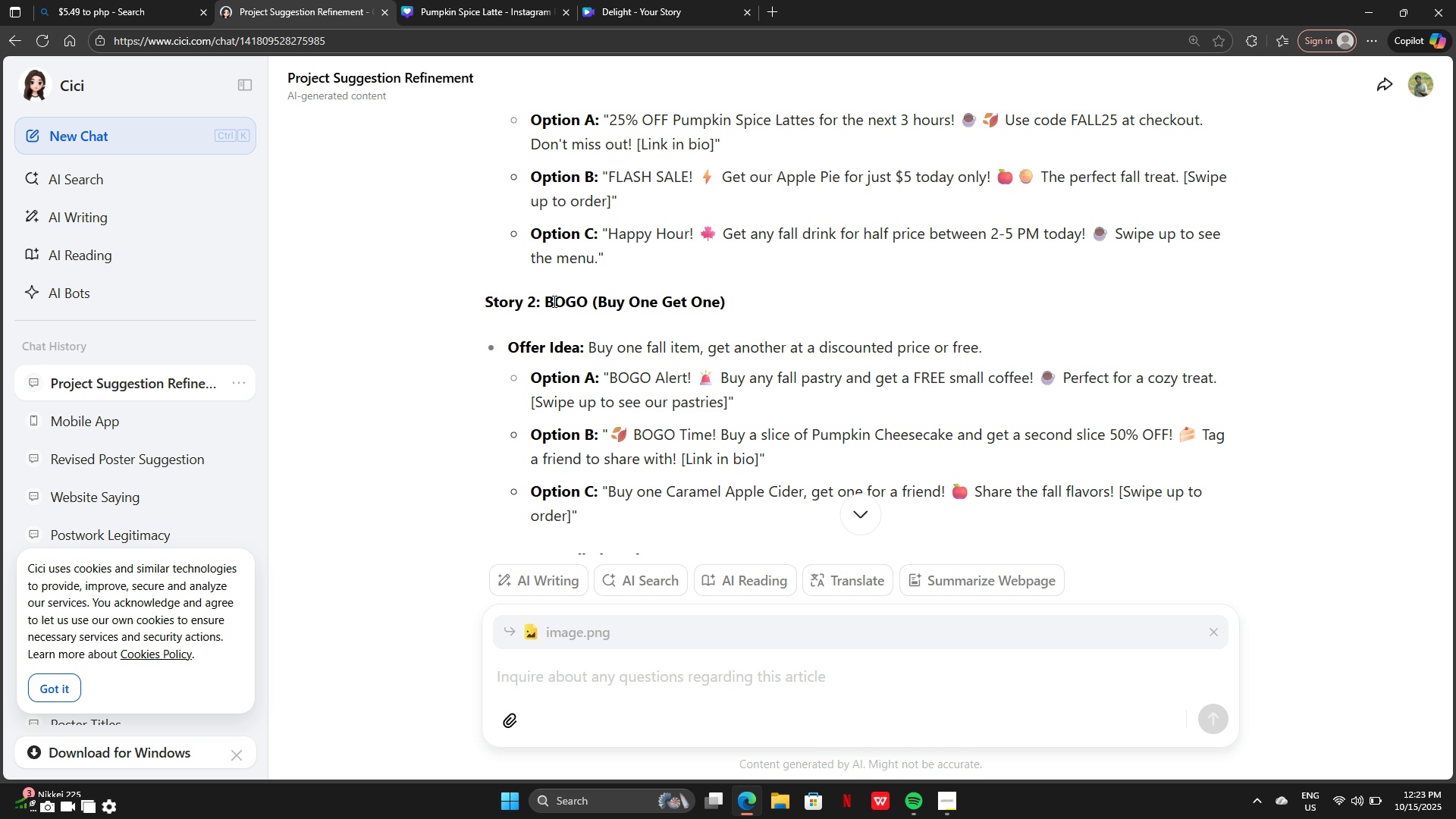 
left_click_drag(start_coordinate=[548, 301], to_coordinate=[736, 312])
 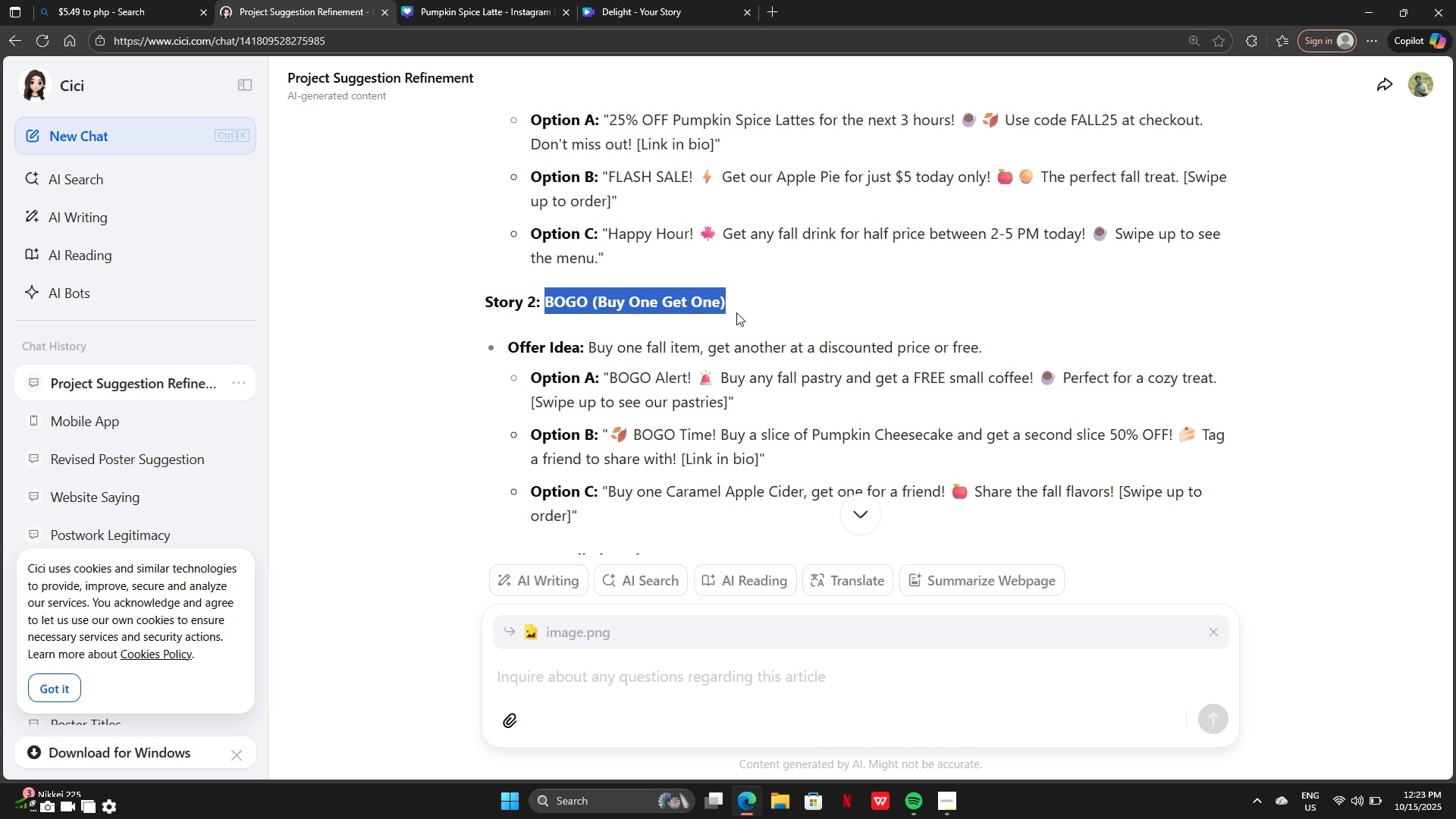 
key(Control+C)
 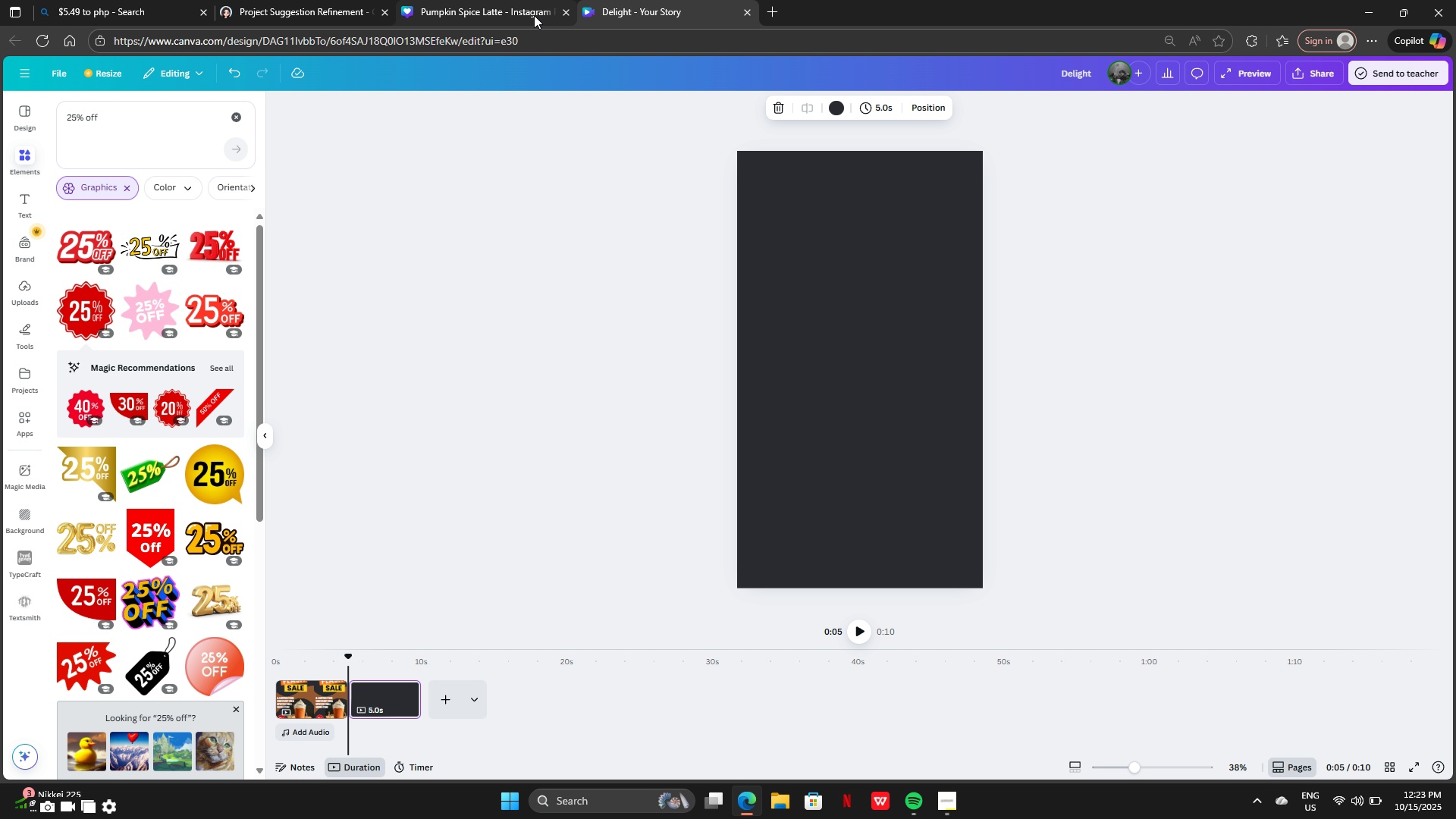 
left_click([508, 7])
 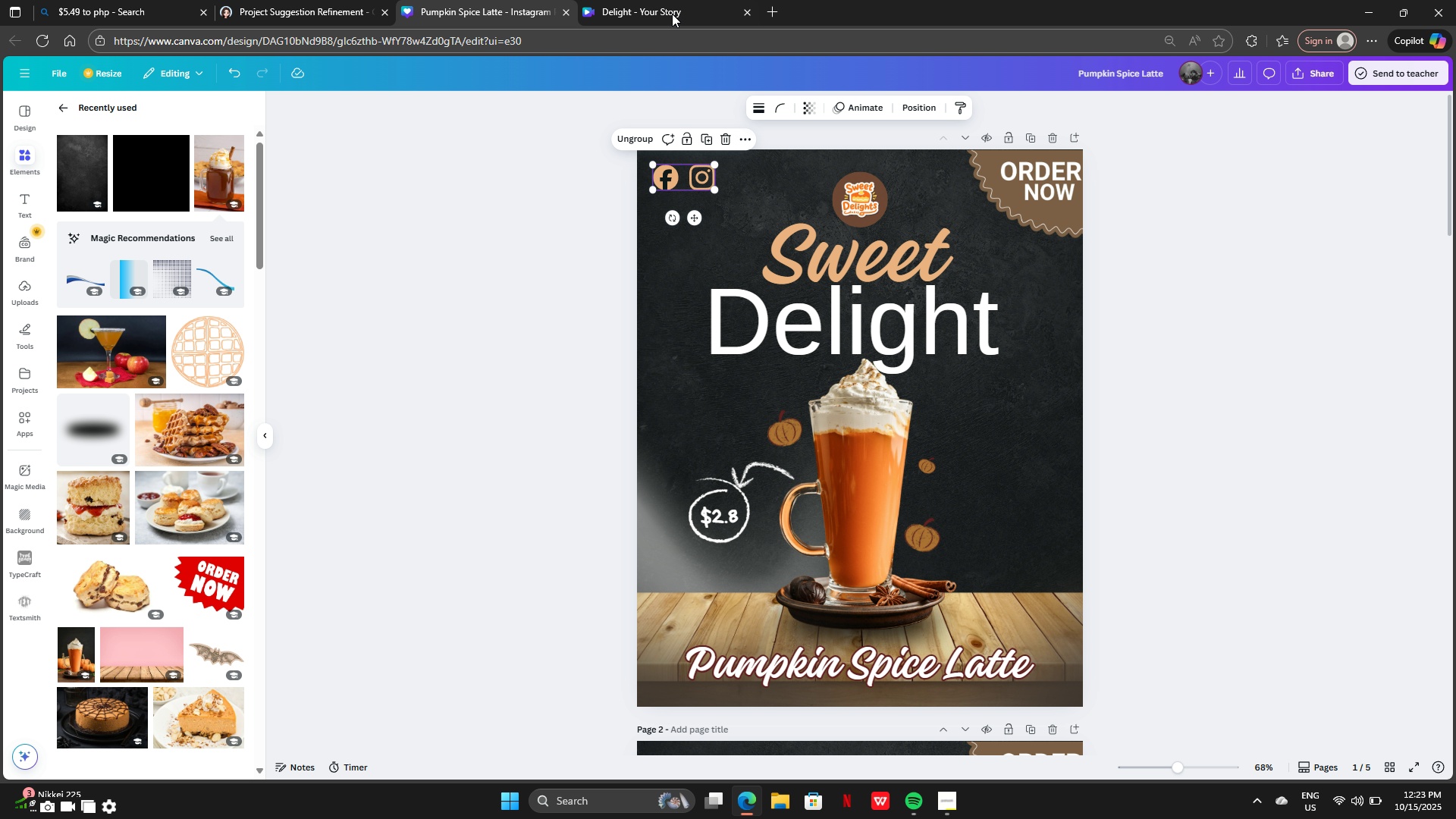 
left_click([672, 13])
 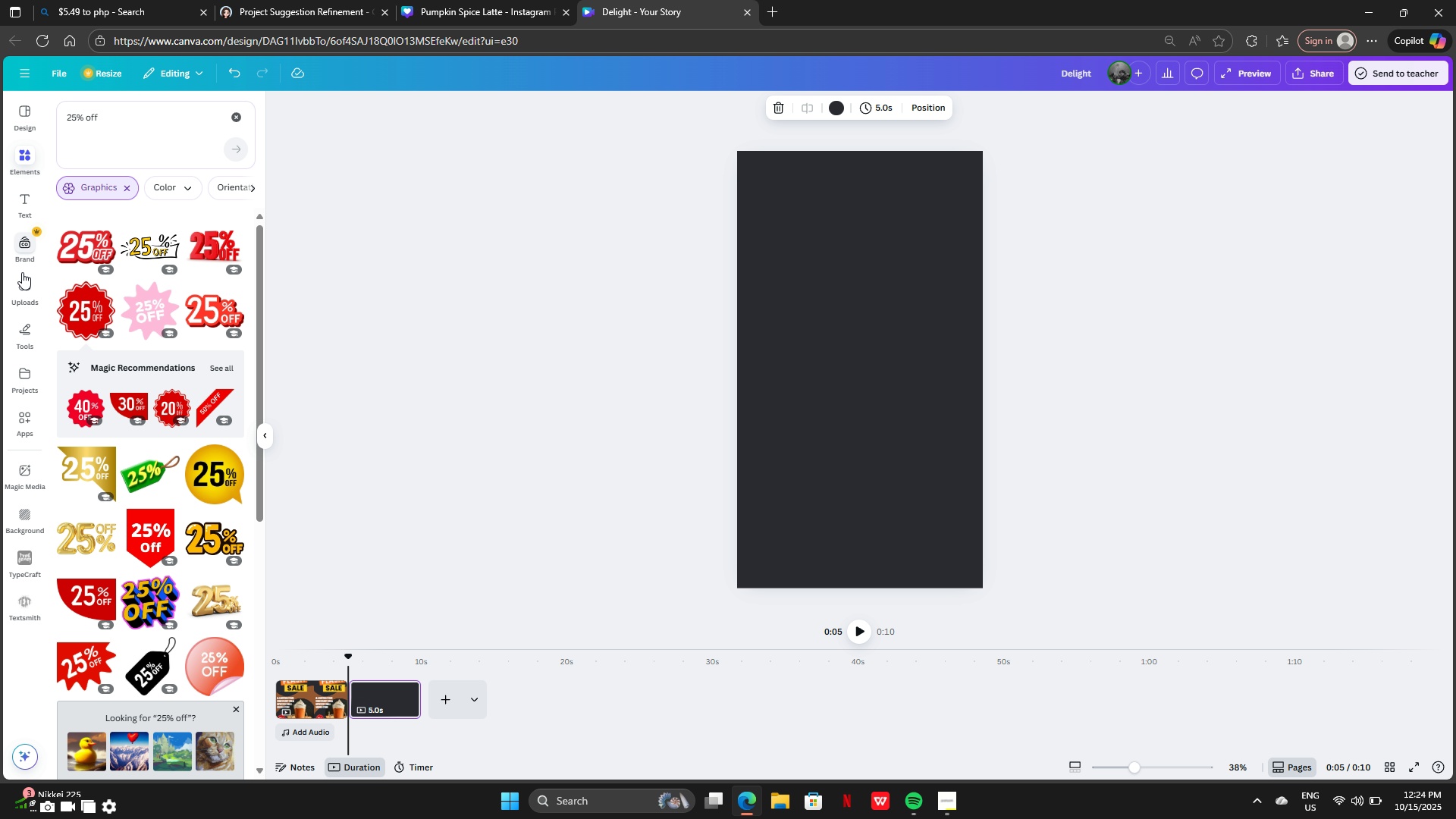 
left_click([22, 149])
 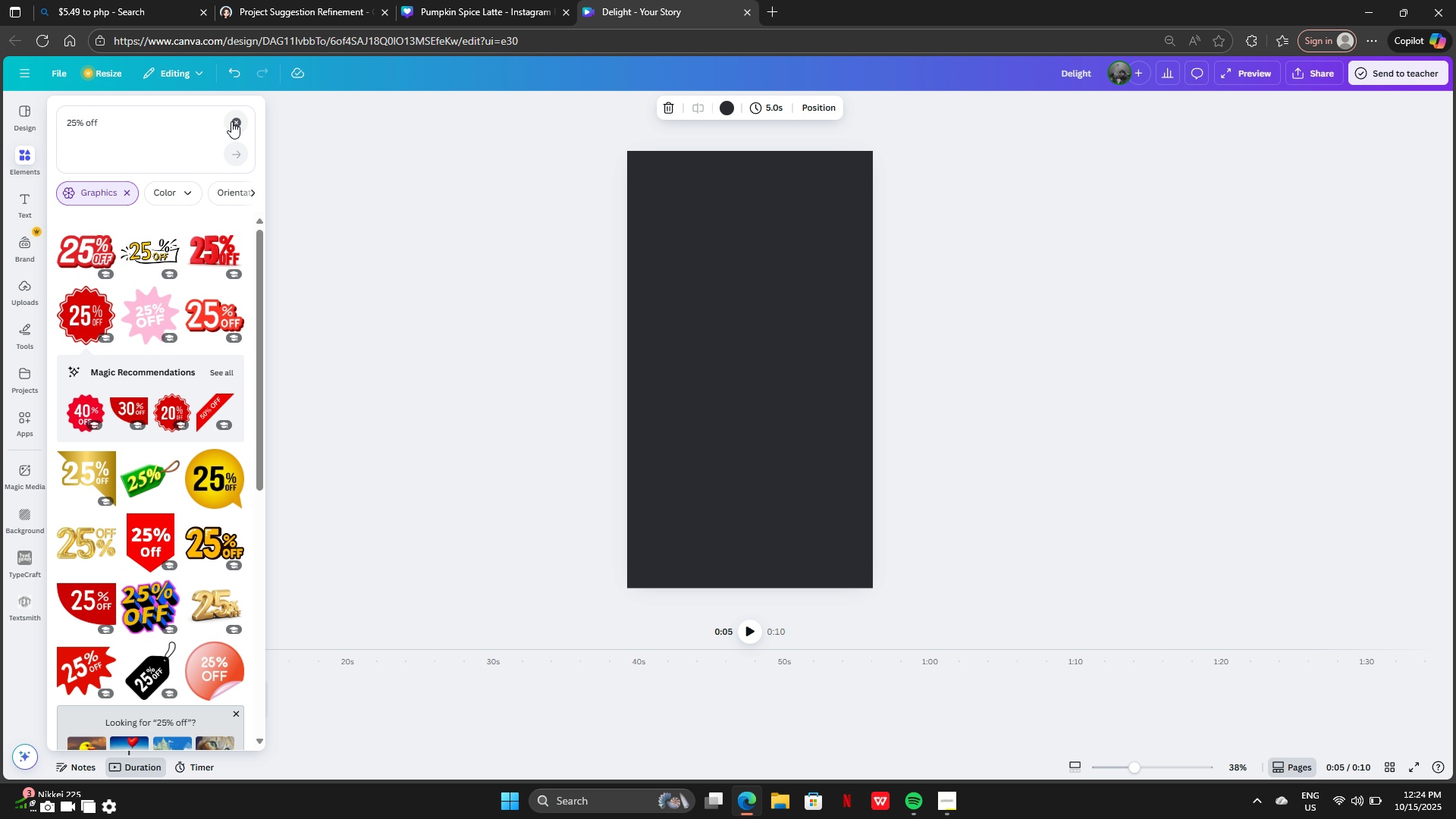 
left_click([231, 121])
 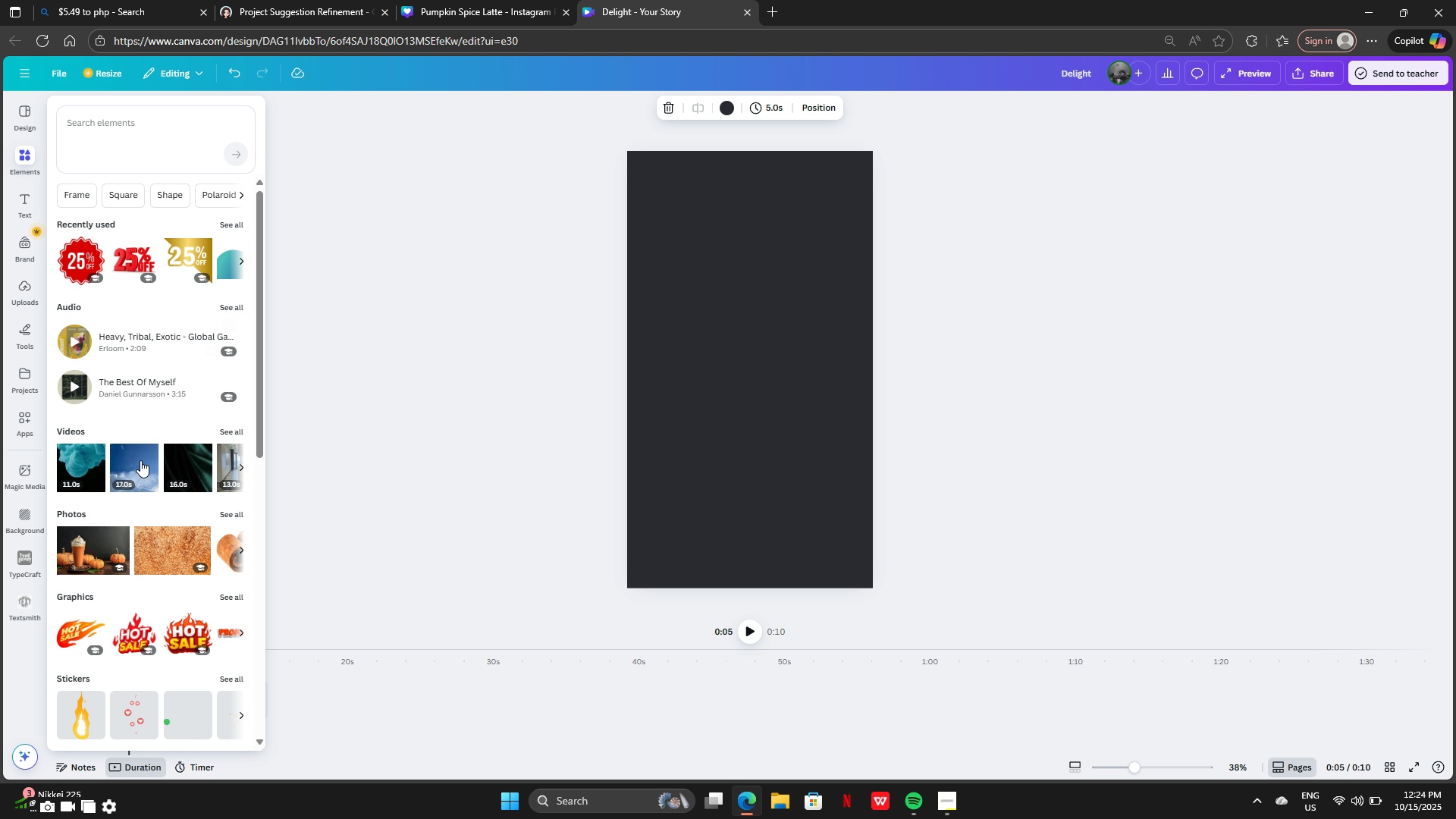 
mouse_move([221, 321])
 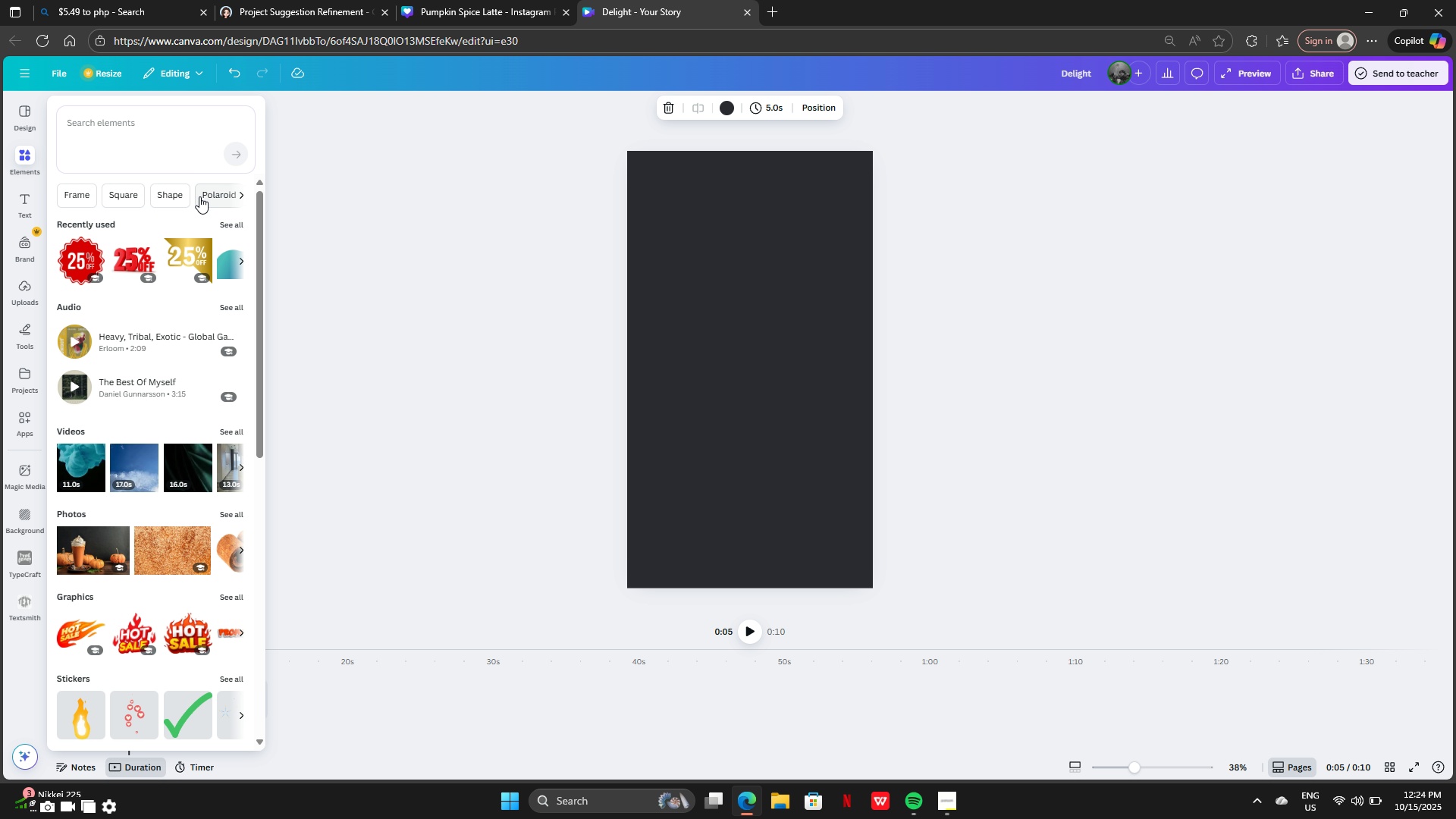 
left_click([173, 193])
 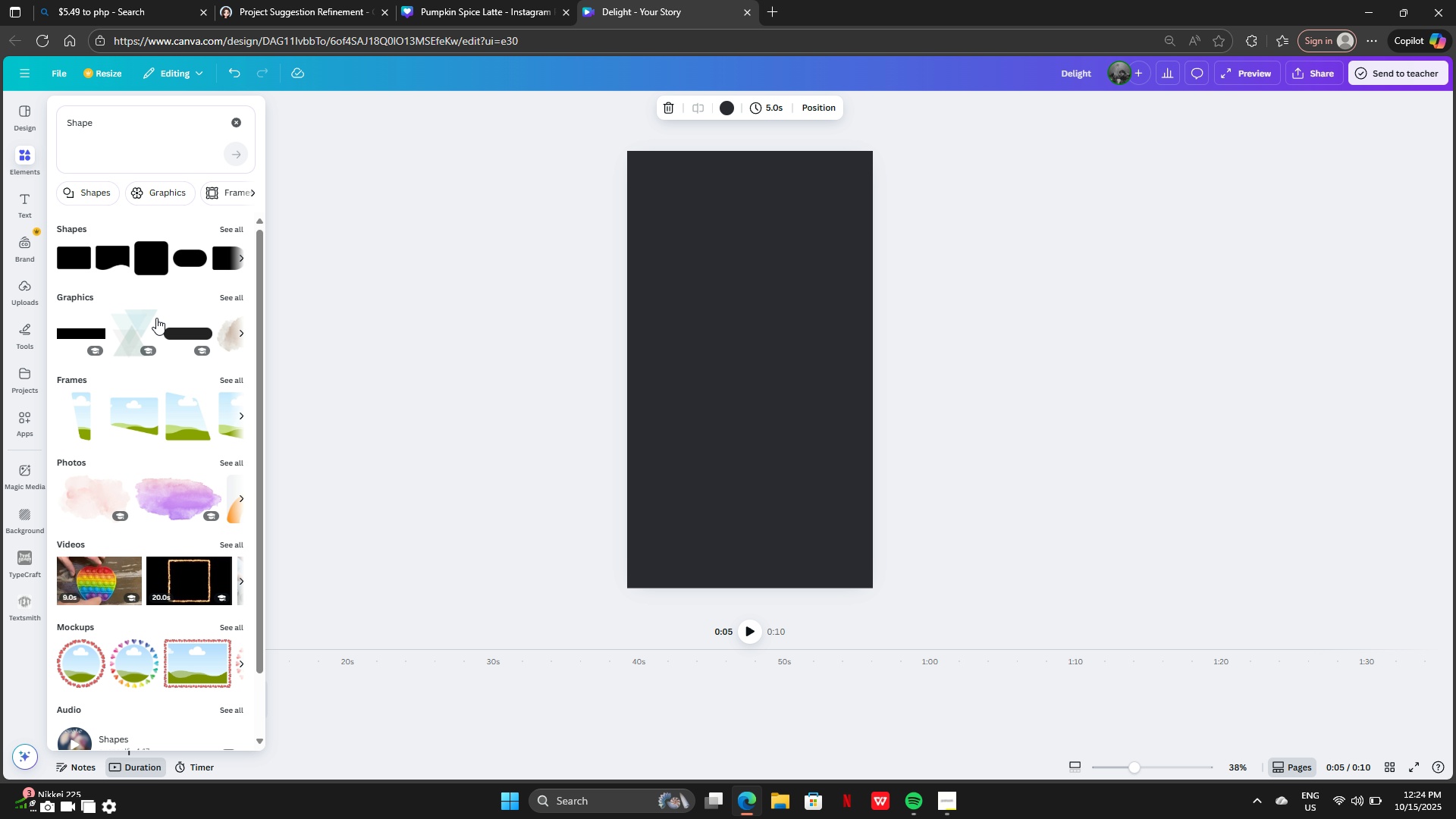 
left_click([136, 333])
 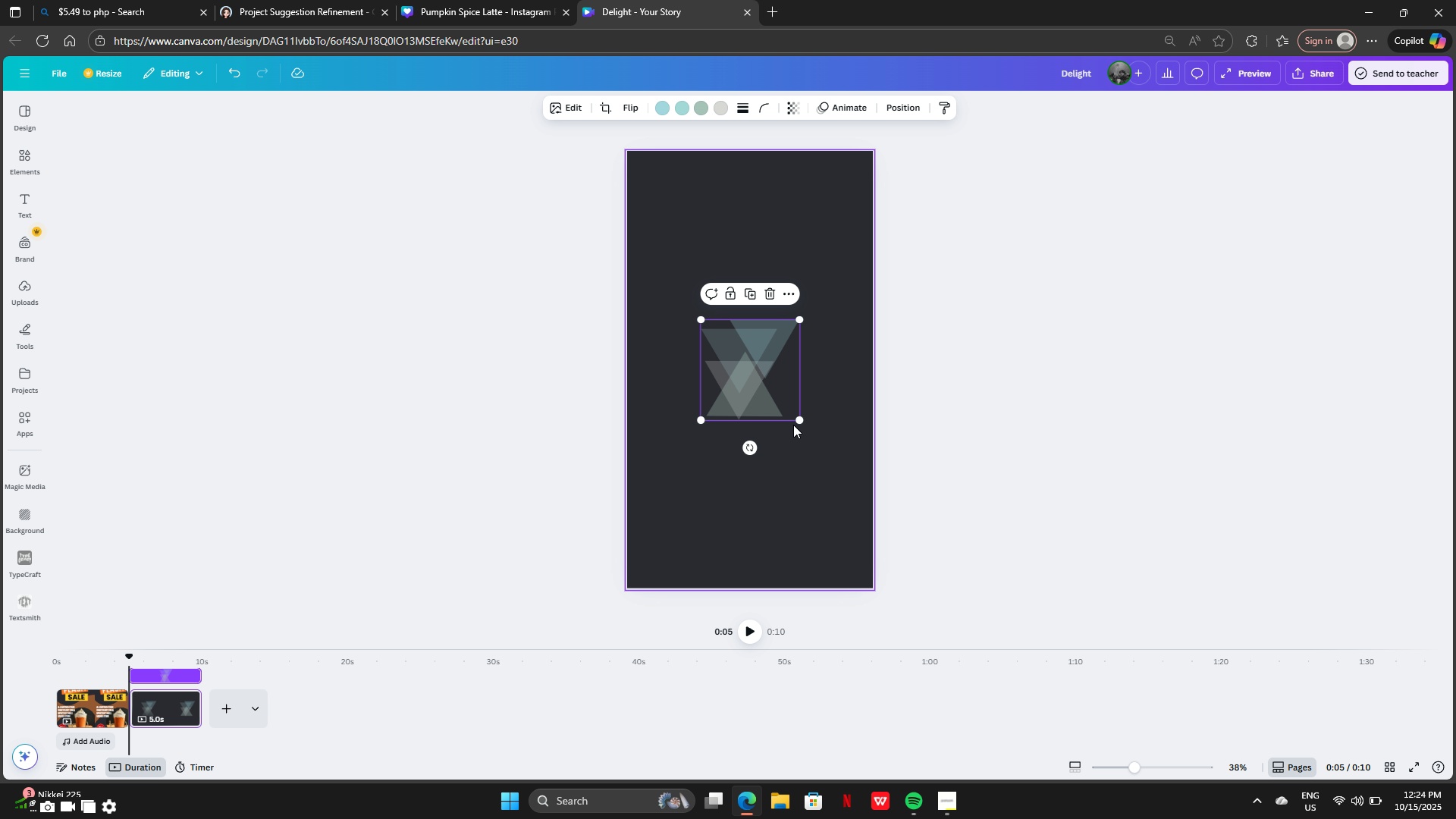 
left_click_drag(start_coordinate=[795, 409], to_coordinate=[745, 422])
 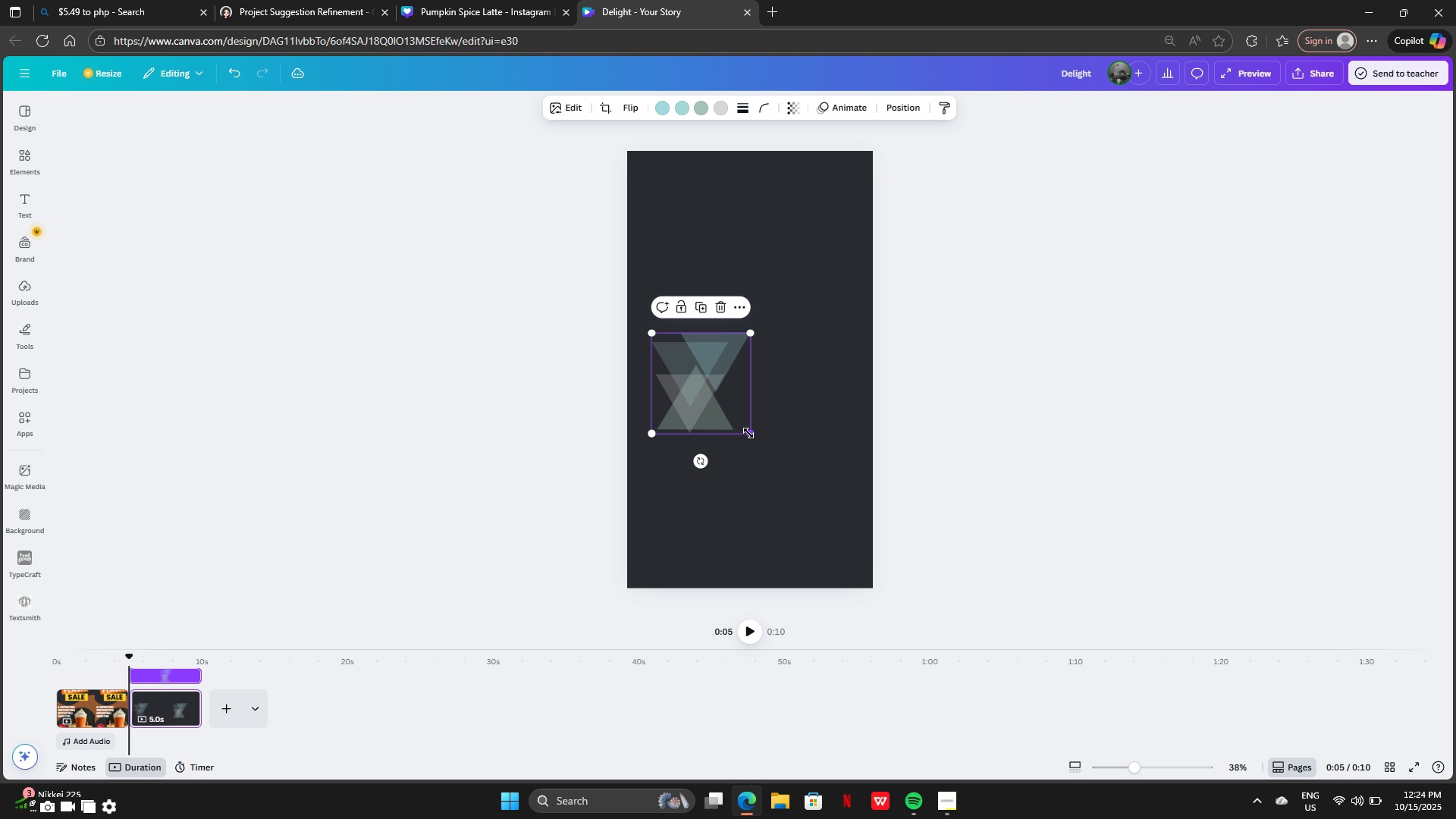 
left_click_drag(start_coordinate=[748, 432], to_coordinate=[1122, 682])
 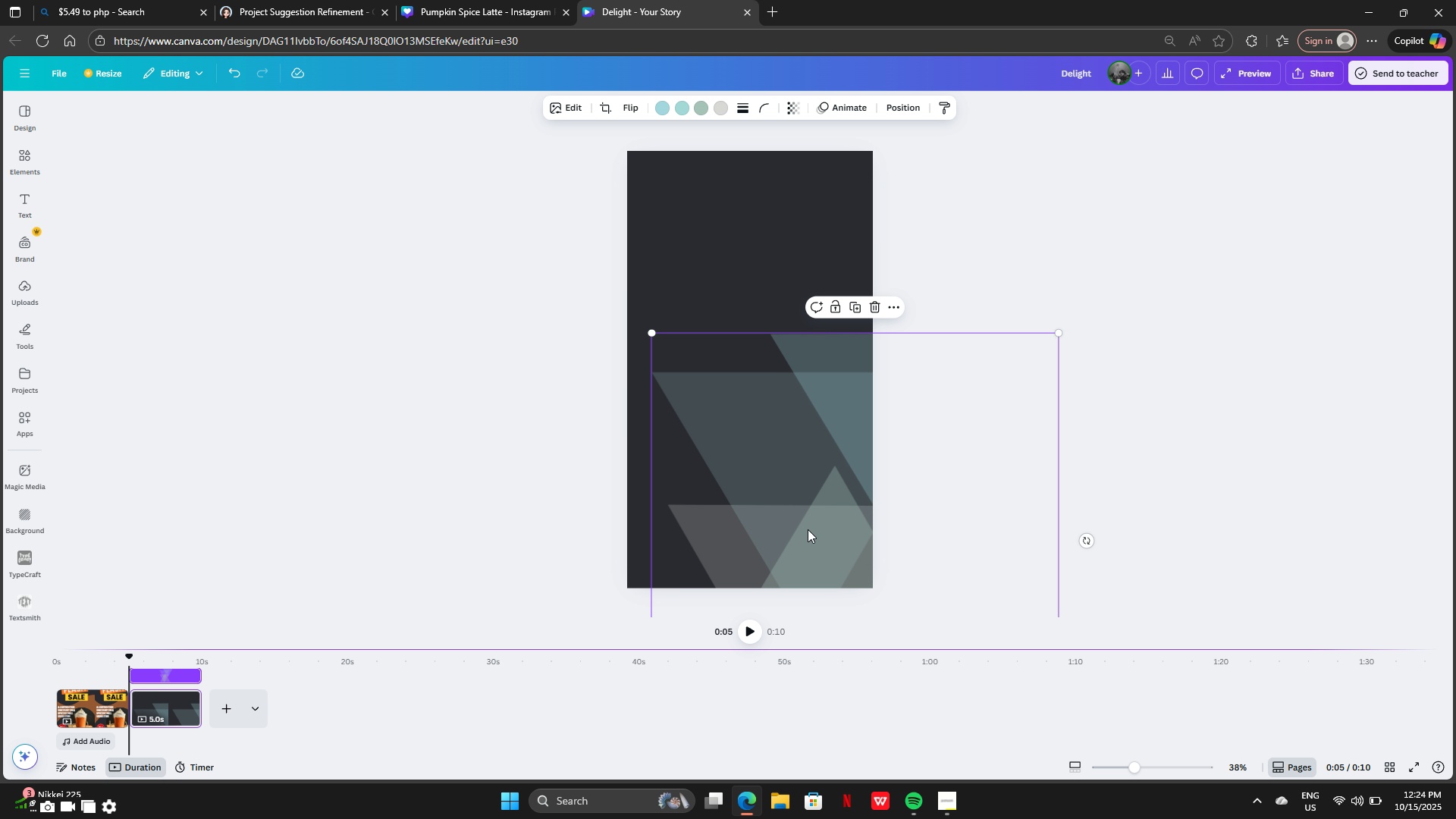 
left_click_drag(start_coordinate=[805, 523], to_coordinate=[775, 482])
 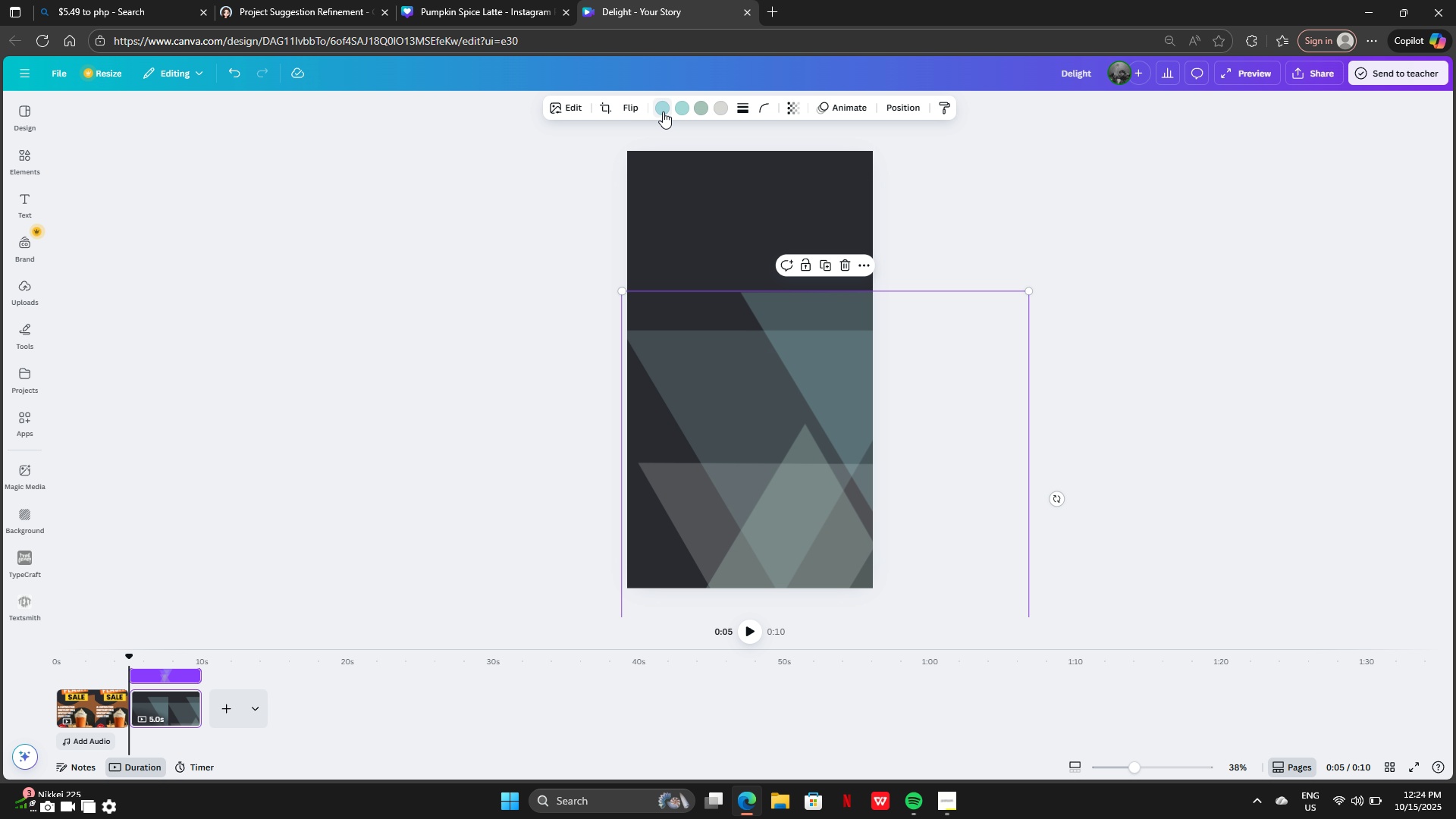 
left_click([664, 114])
 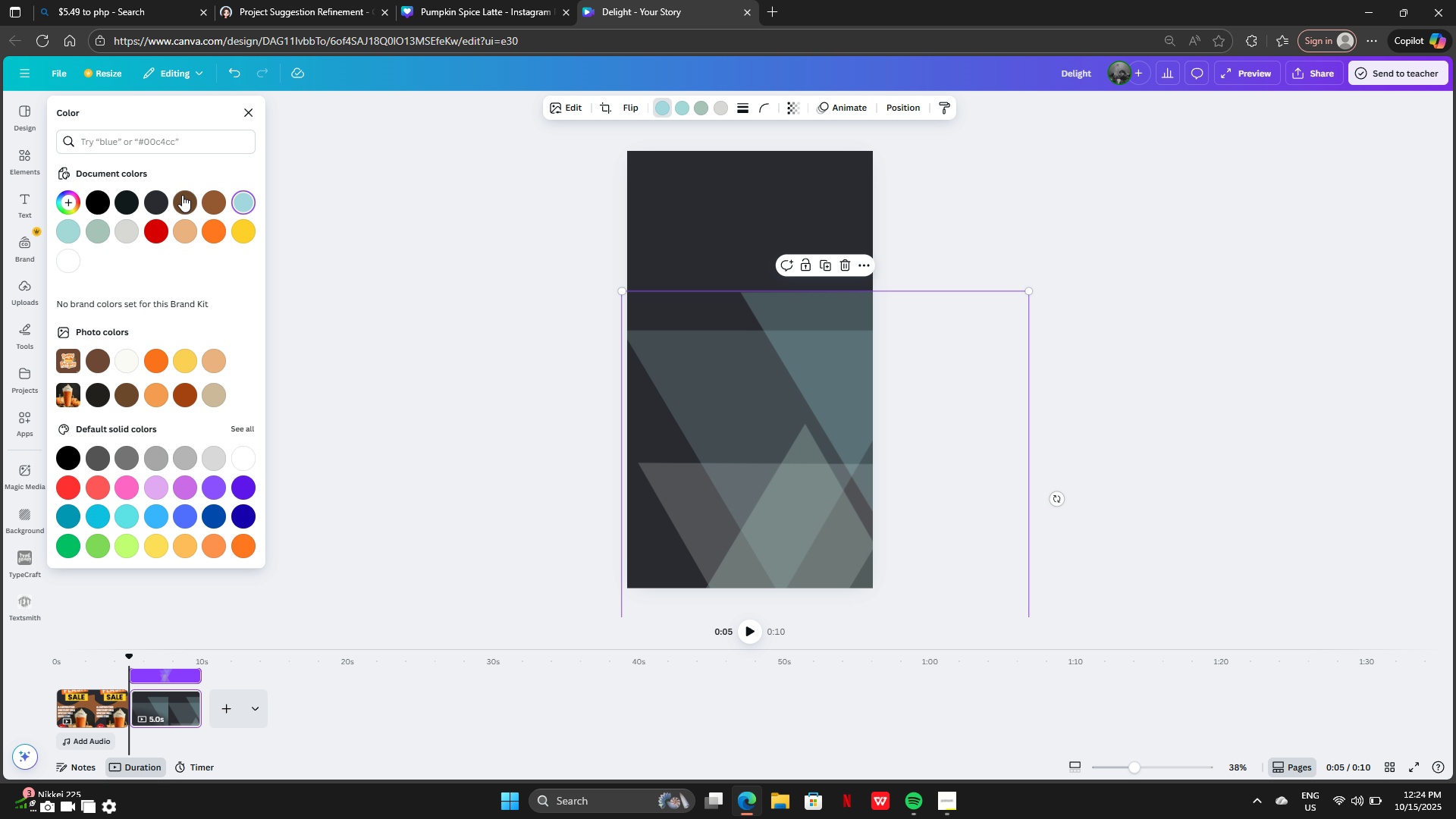 
left_click([183, 195])
 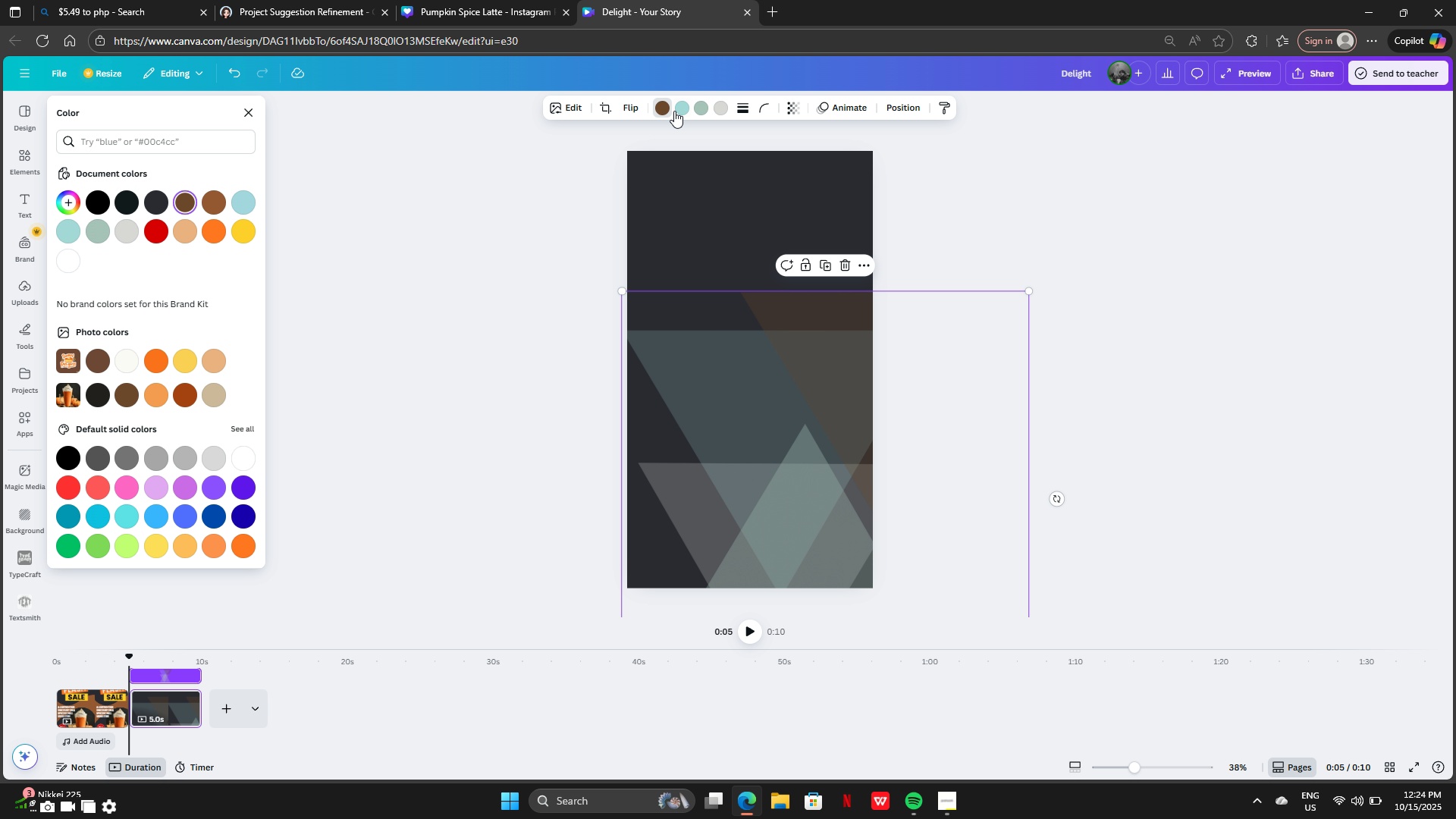 
left_click([675, 110])
 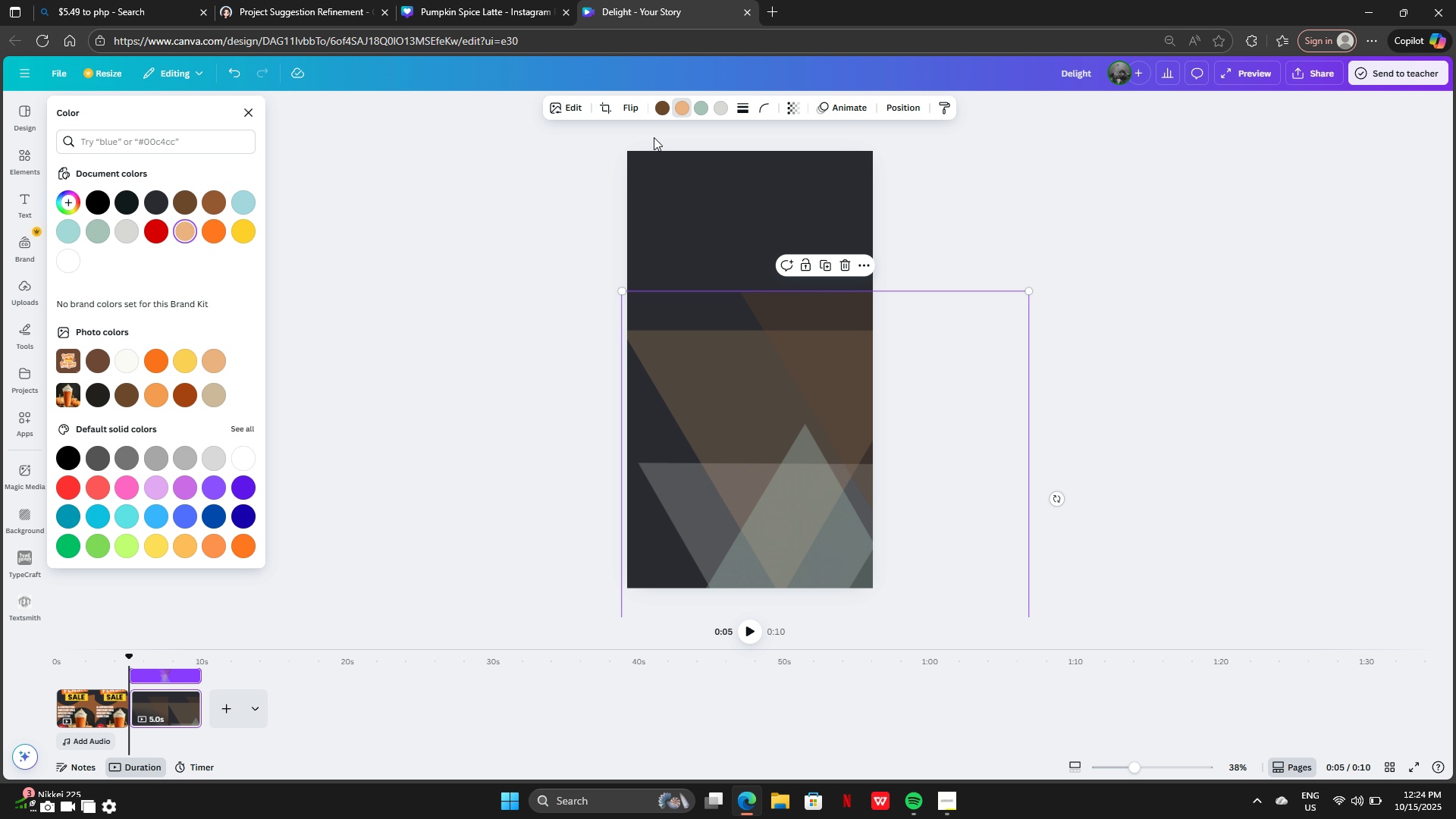 
left_click([702, 109])
 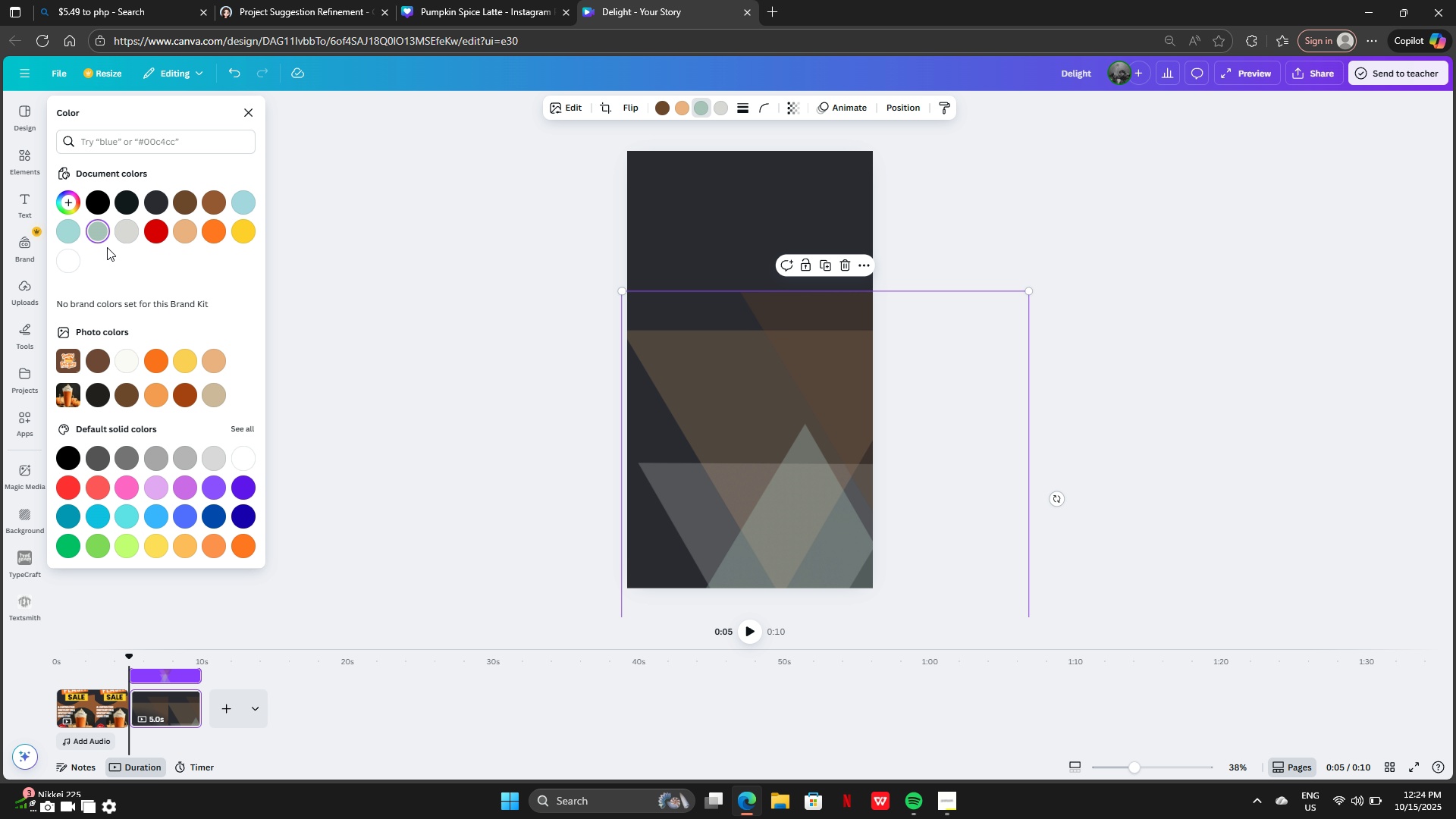 
left_click([65, 253])
 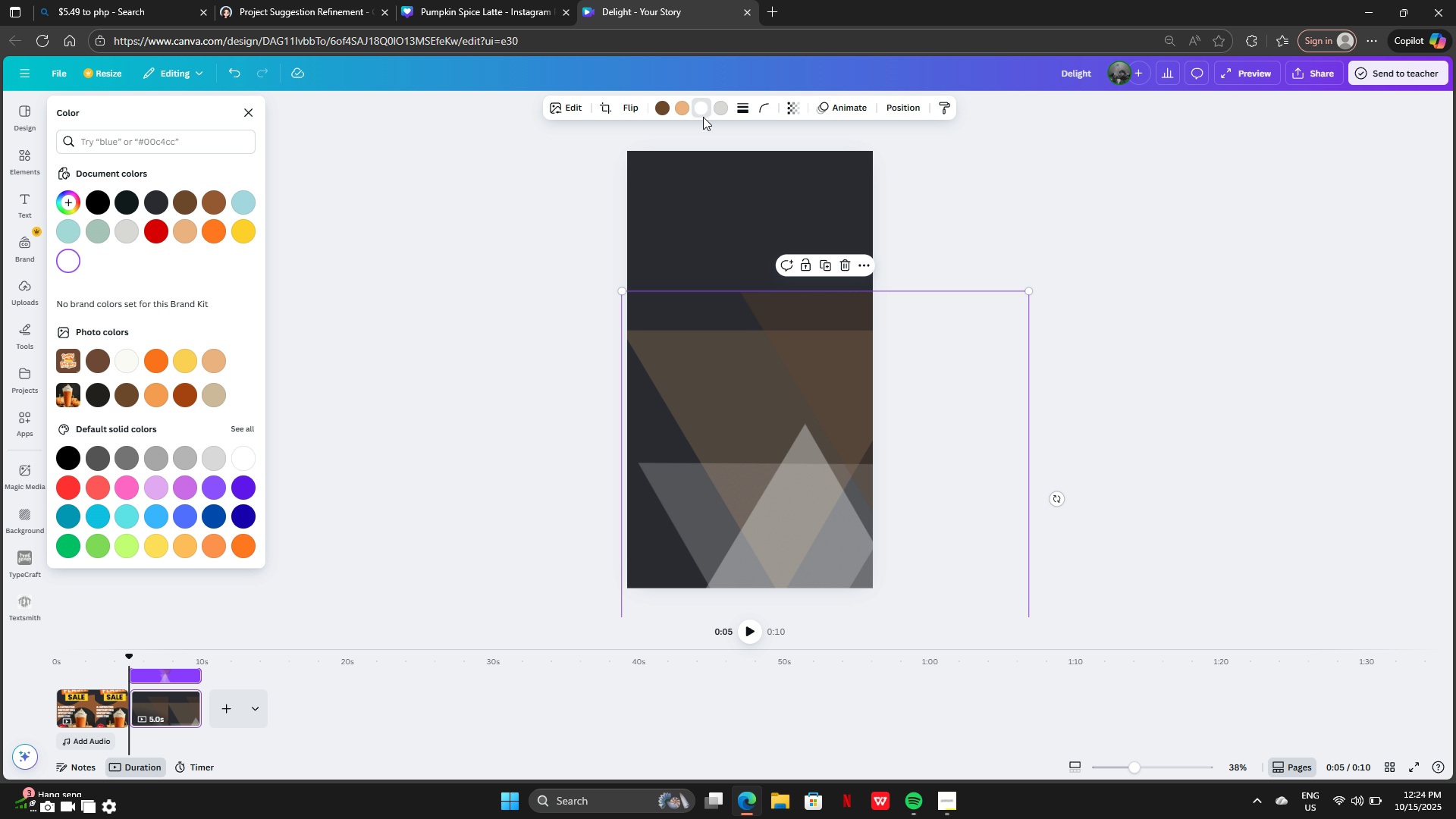 
left_click([726, 103])
 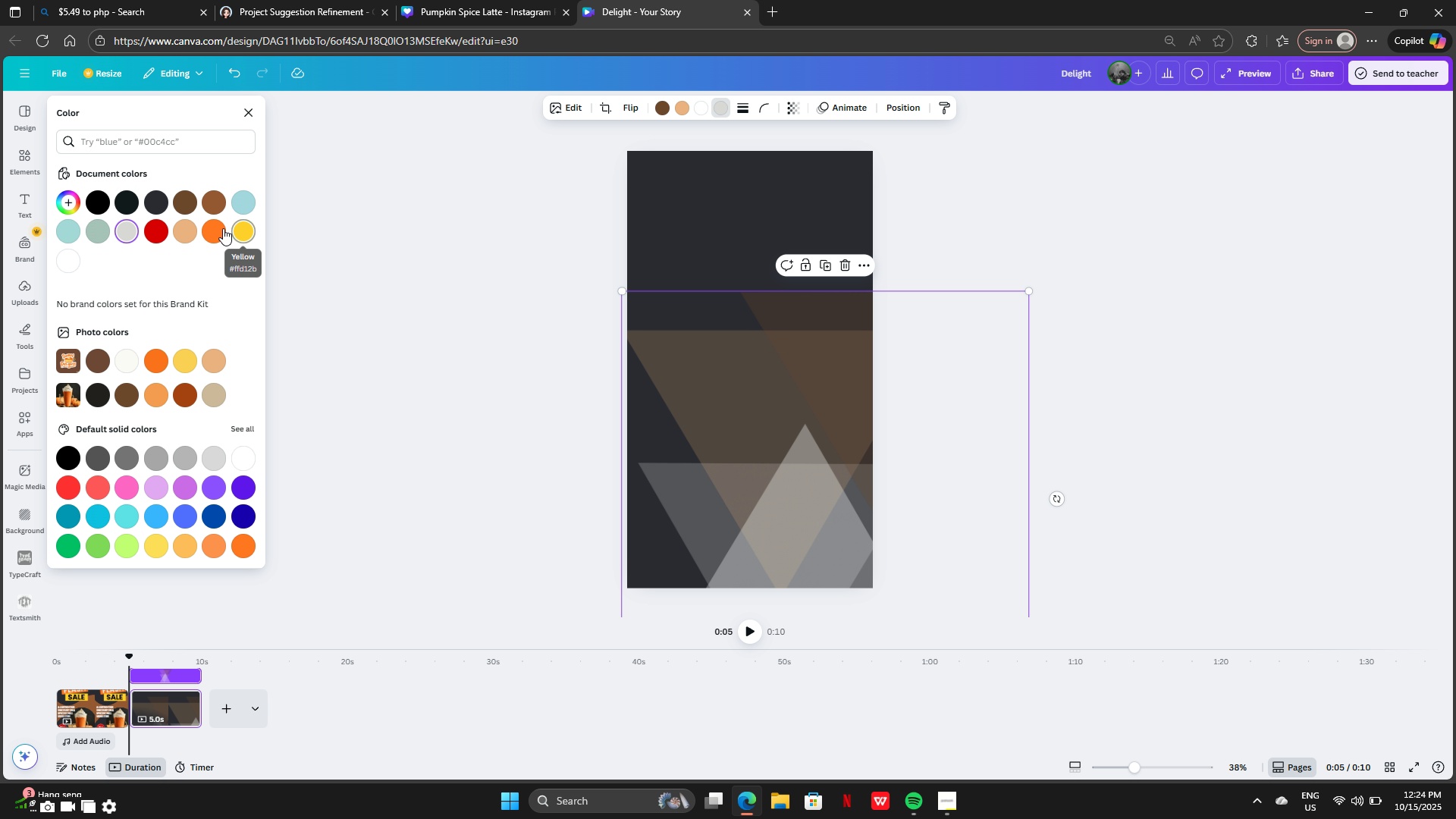 
left_click([223, 228])
 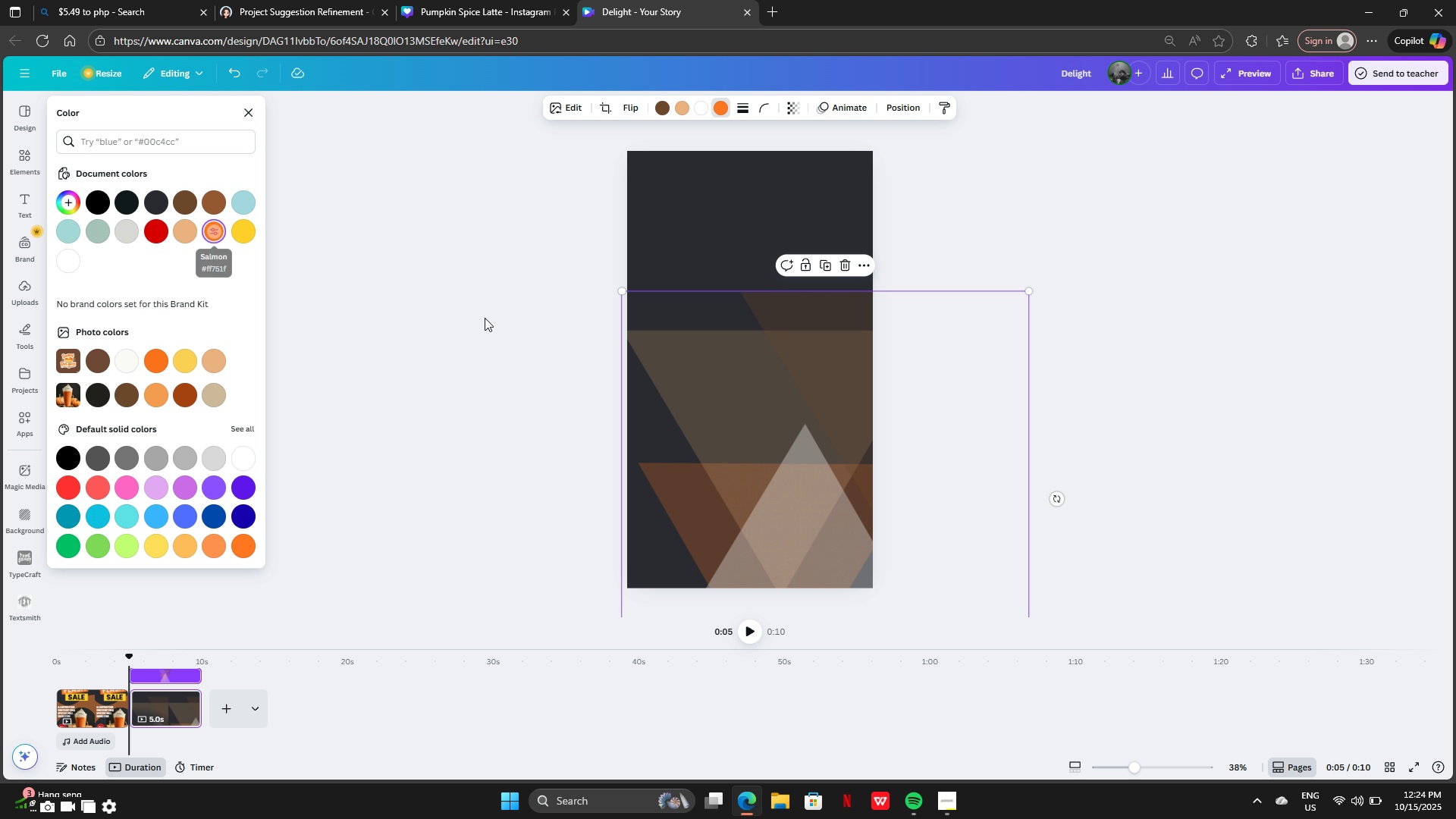 
left_click_drag(start_coordinate=[864, 398], to_coordinate=[698, 283])
 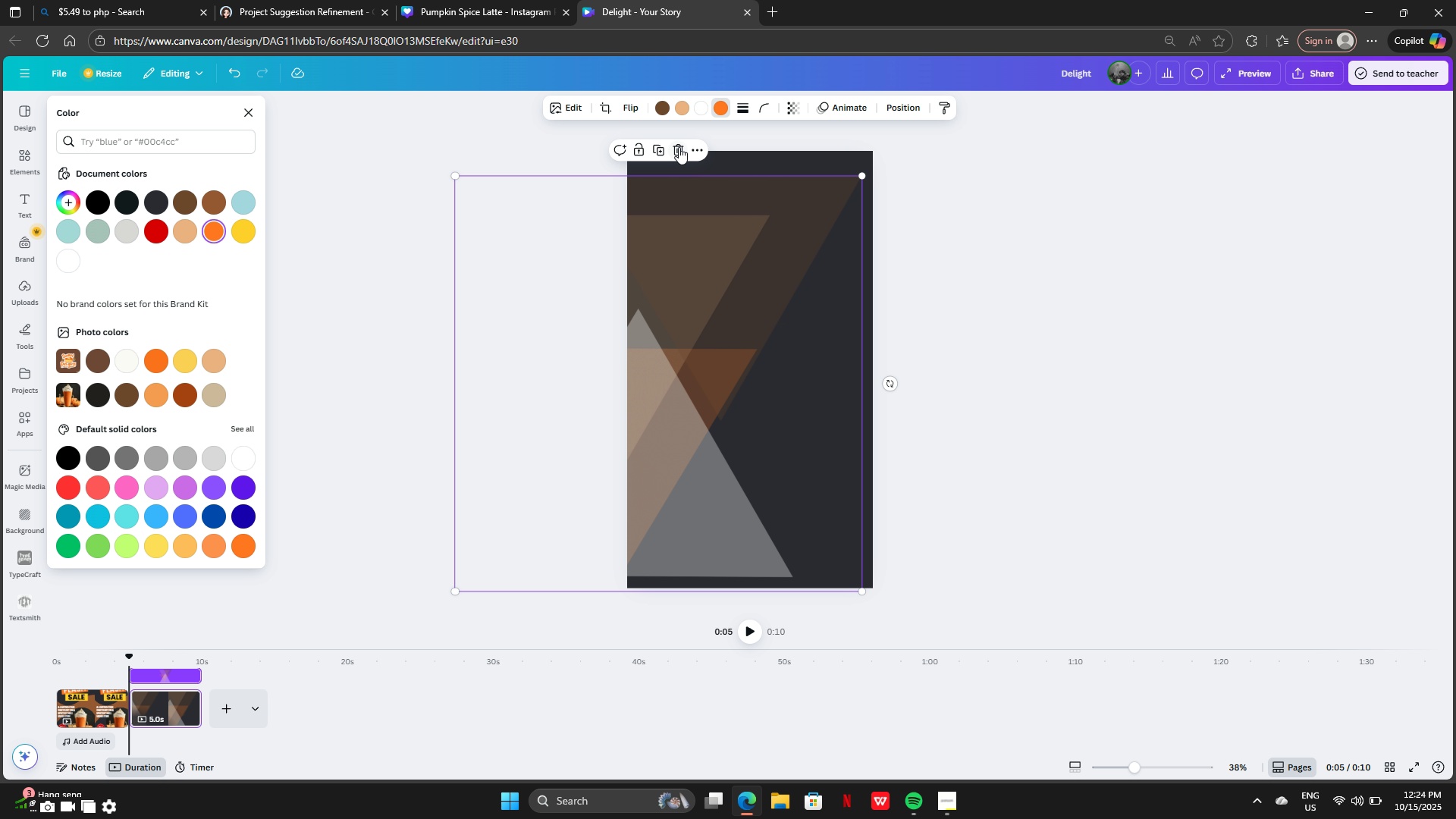 
left_click([678, 145])
 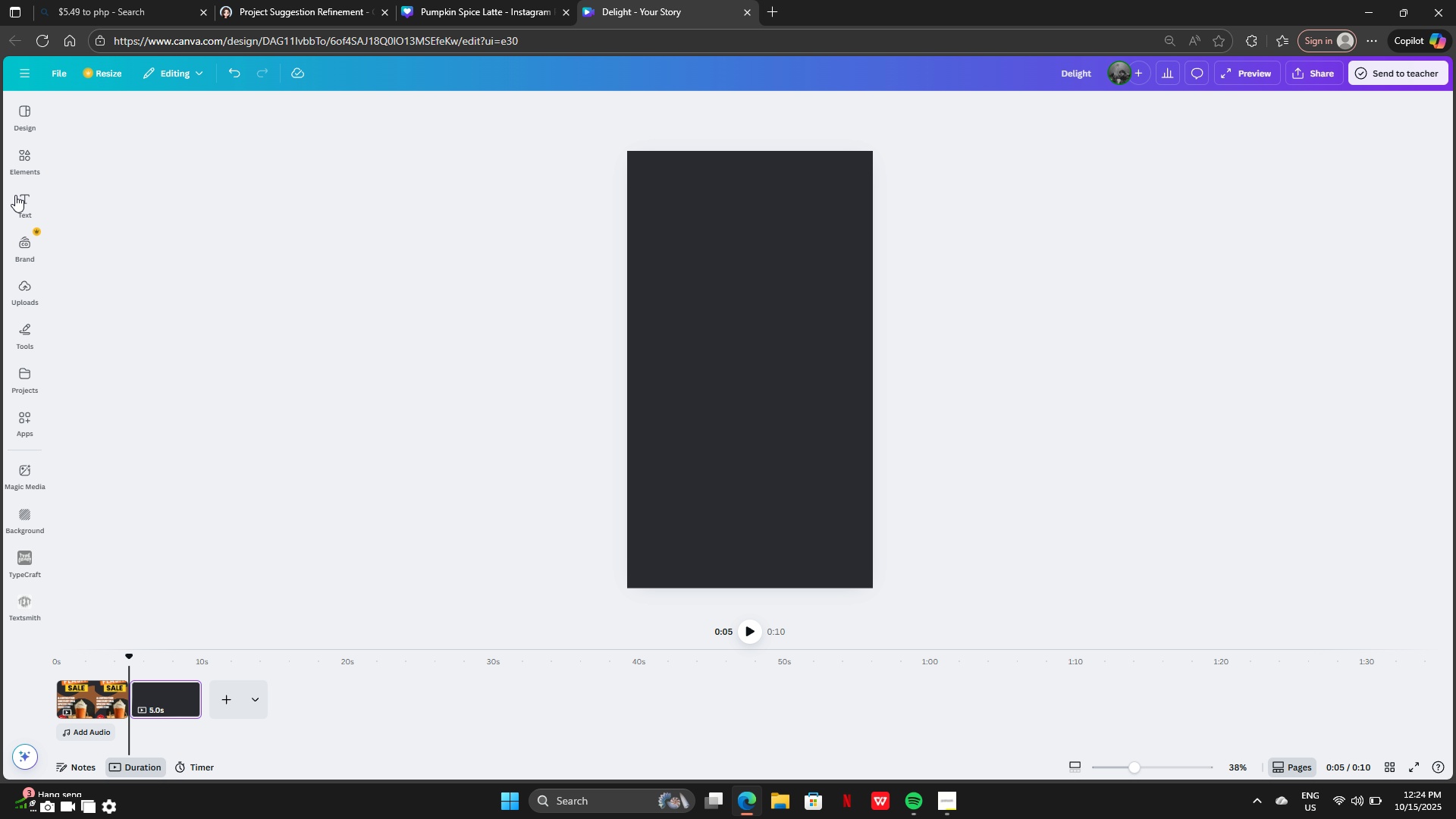 
mouse_move([32, 183])
 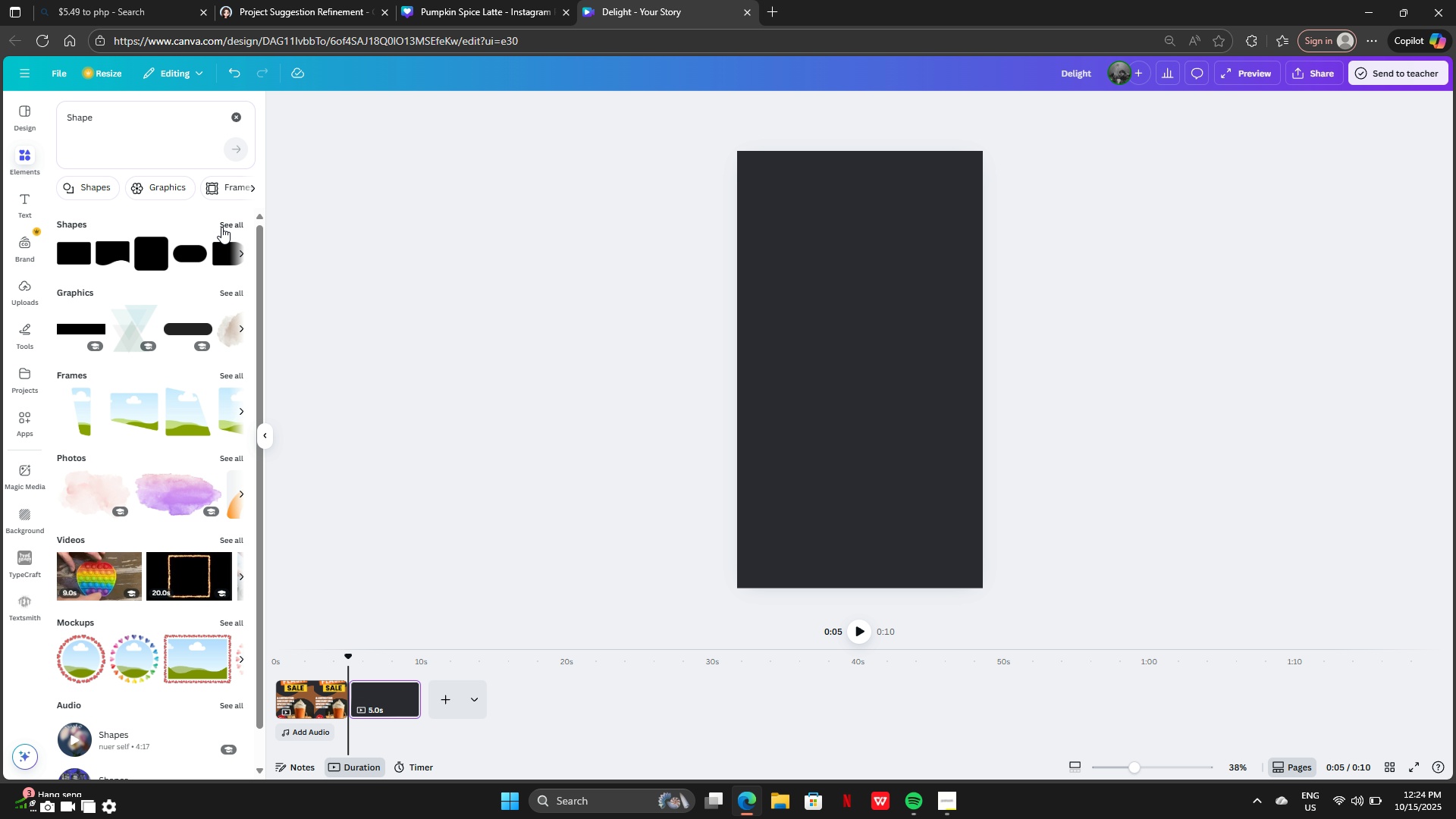 
left_click([221, 227])
 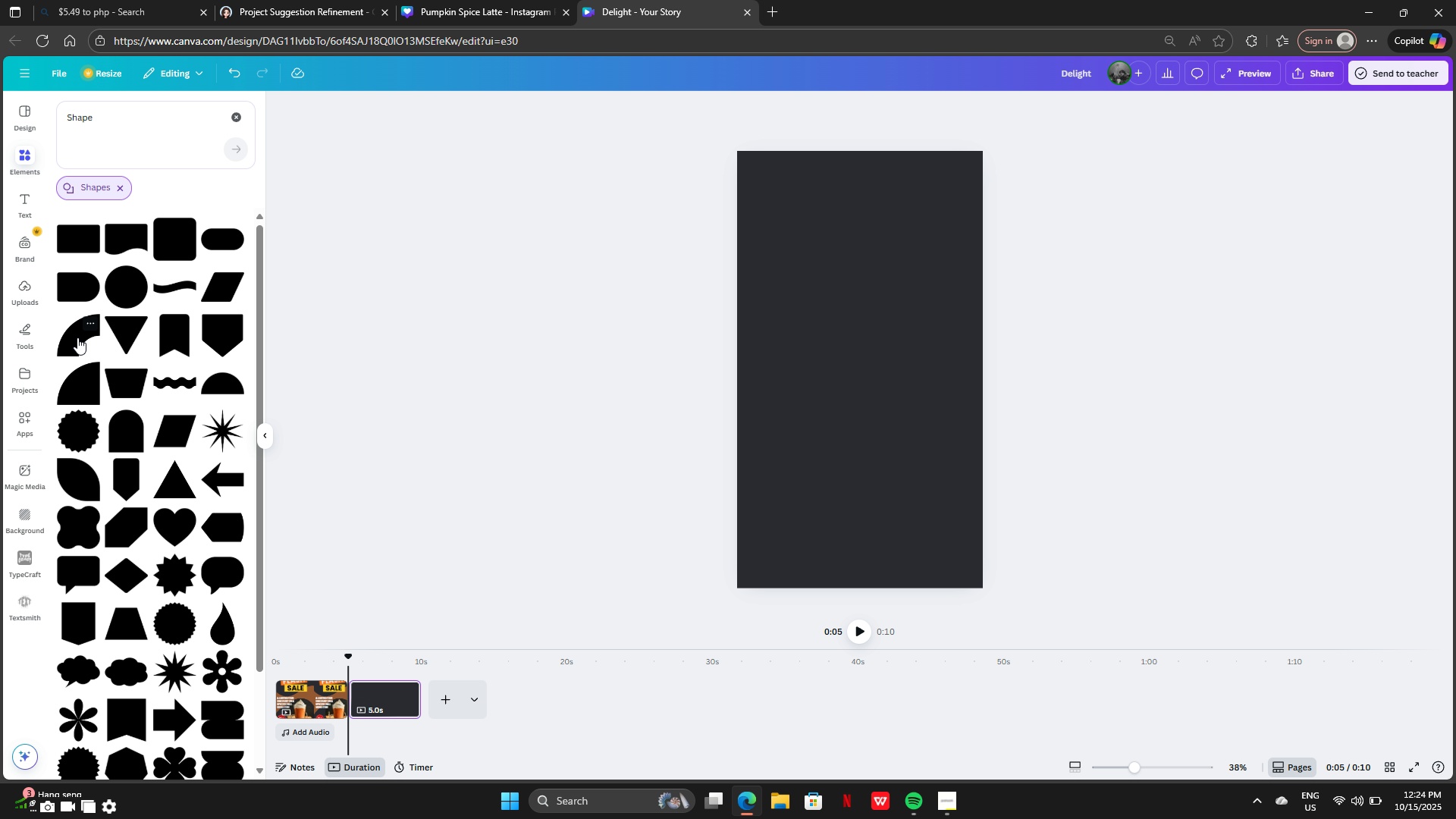 
left_click([83, 384])
 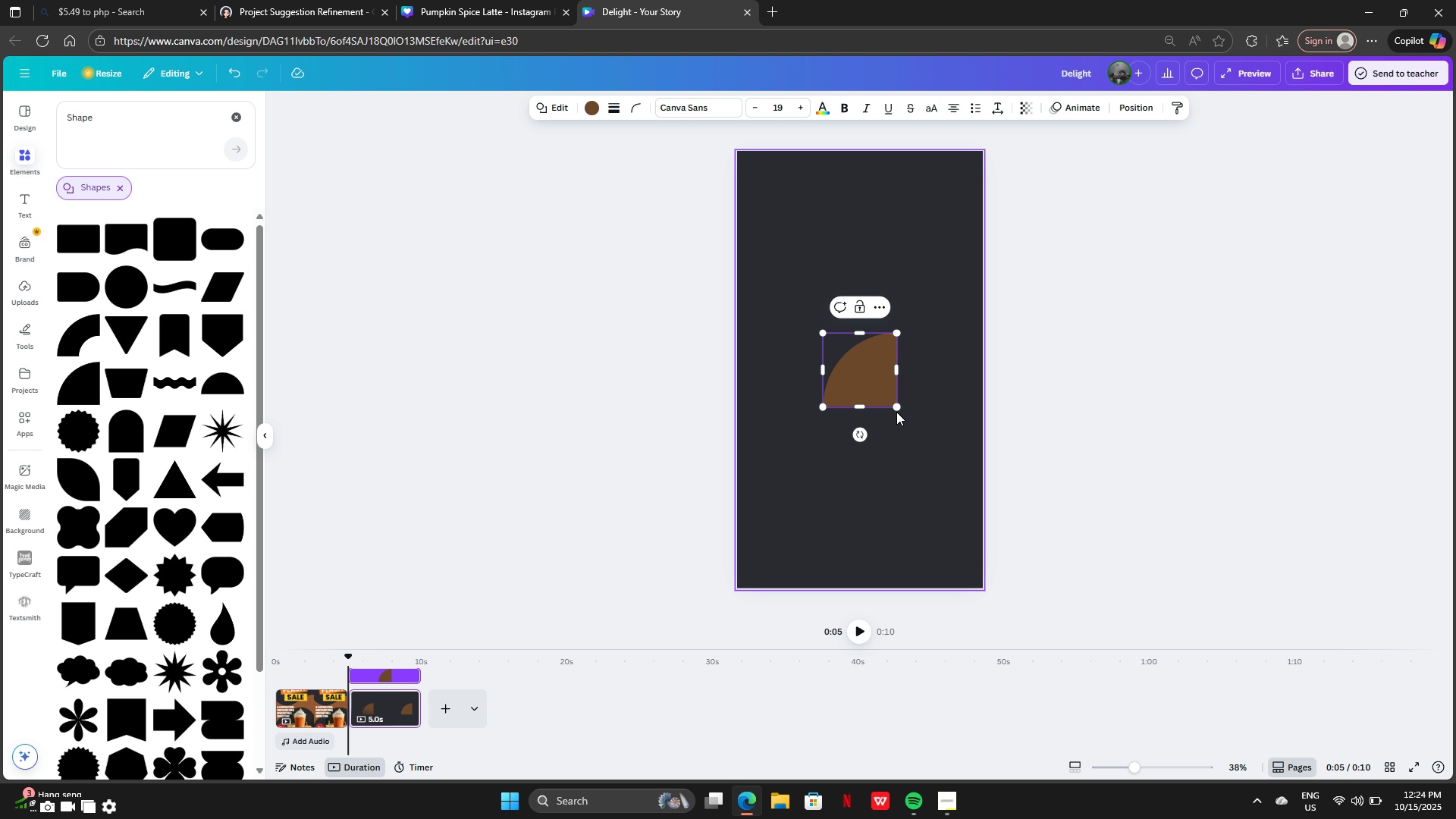 
left_click_drag(start_coordinate=[893, 408], to_coordinate=[1114, 726])
 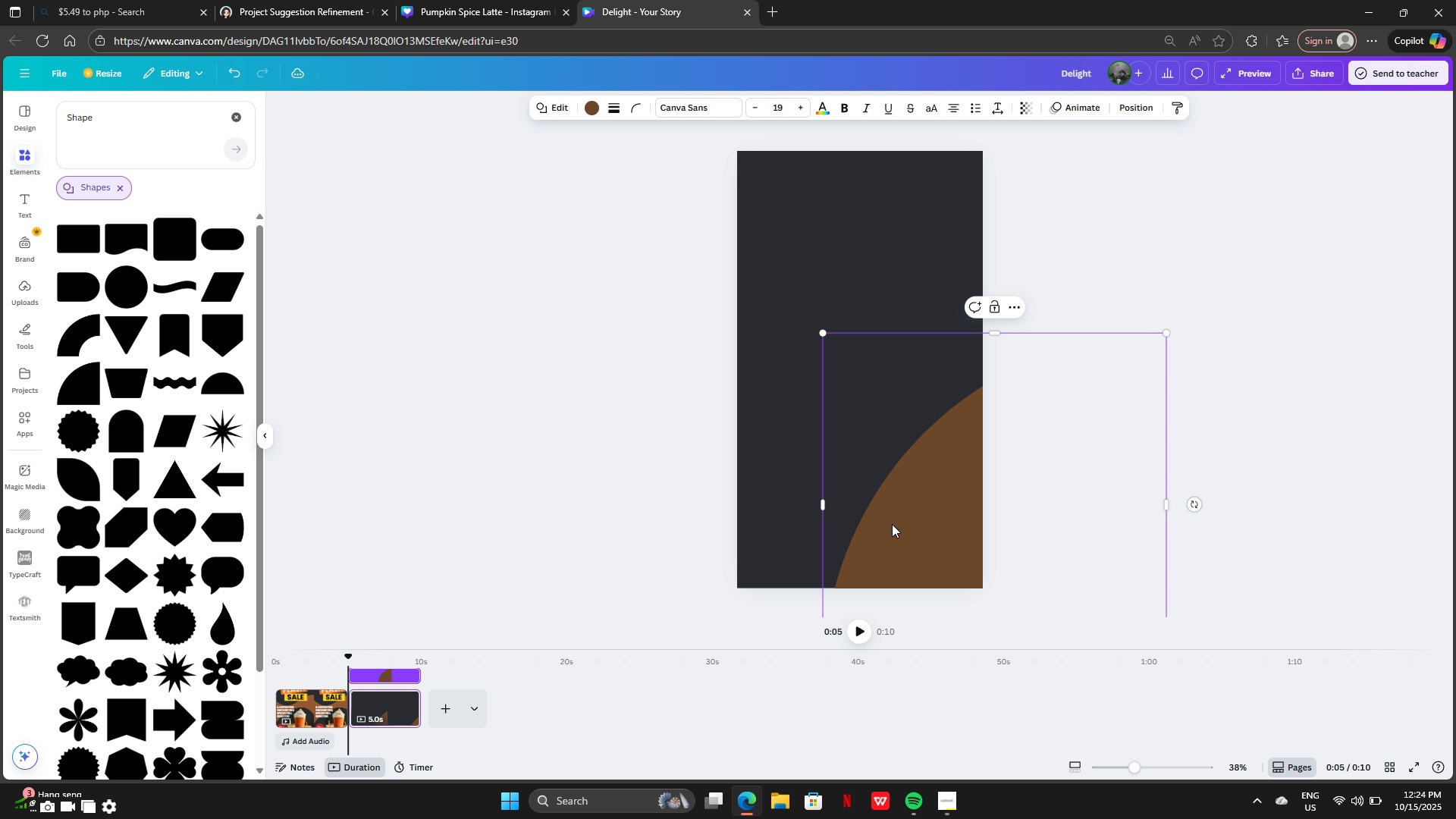 
left_click_drag(start_coordinate=[892, 522], to_coordinate=[804, 438])
 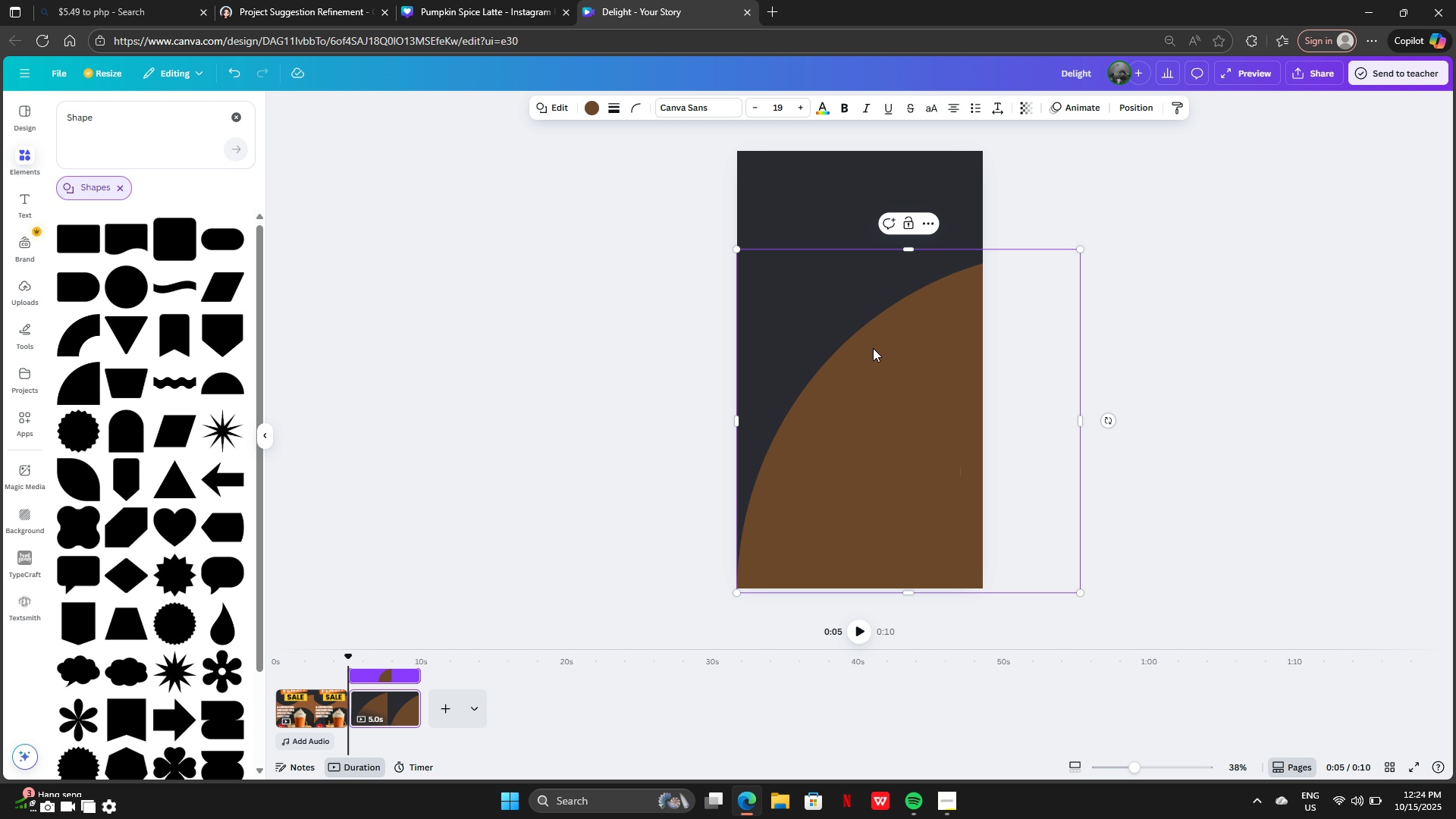 
left_click_drag(start_coordinate=[872, 348], to_coordinate=[789, 350])
 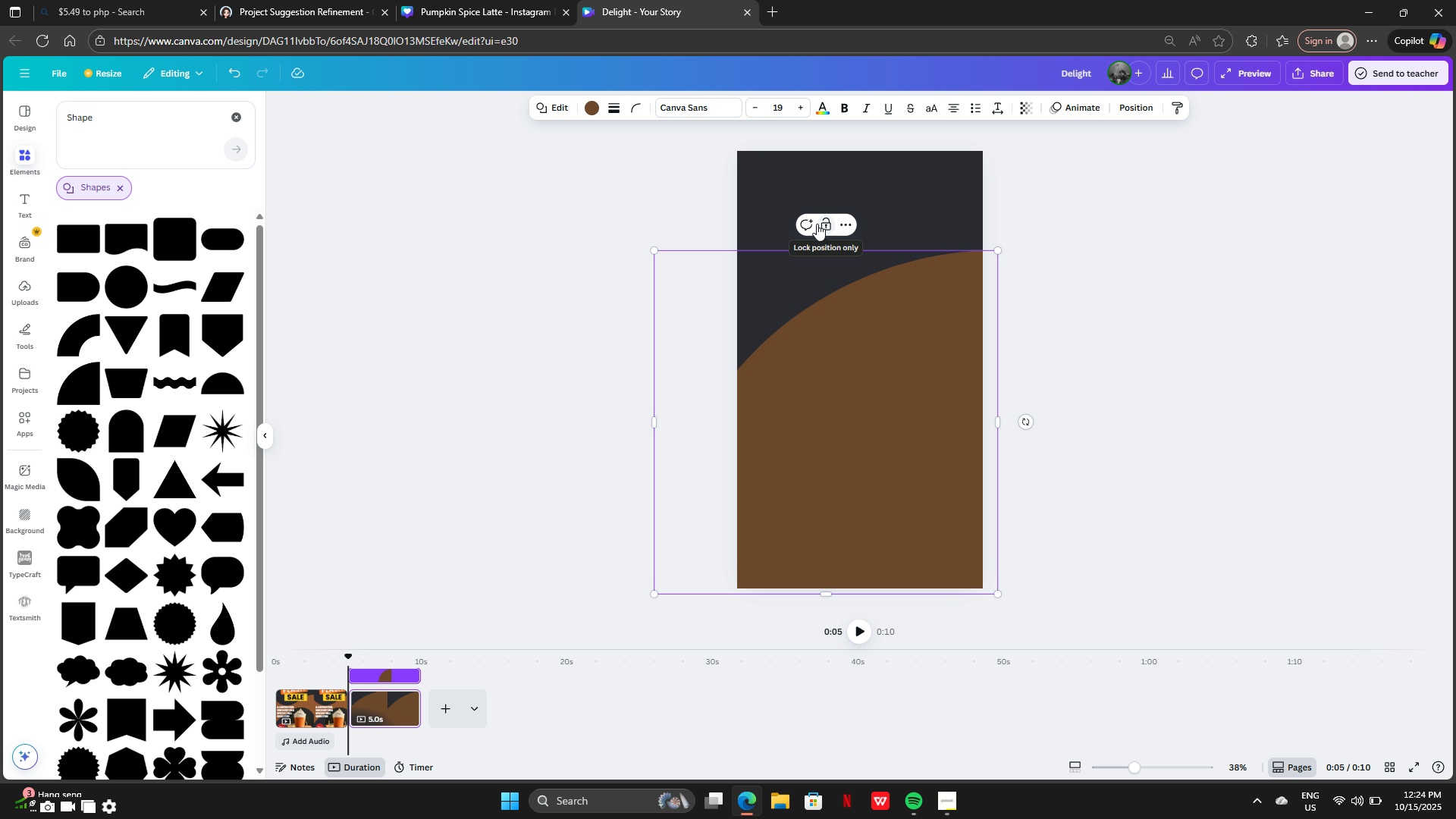 
left_click([823, 224])
 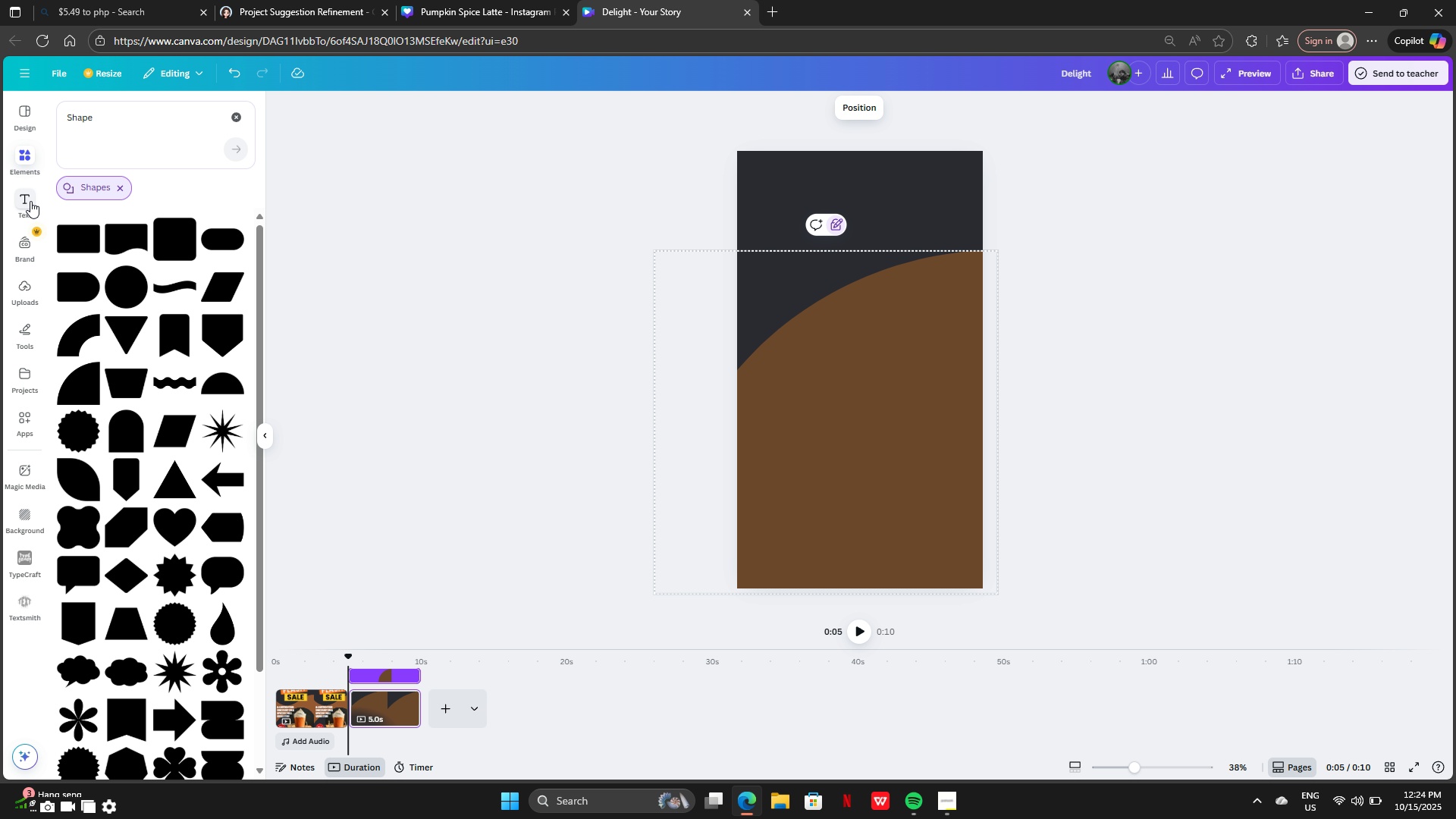 
left_click([30, 201])
 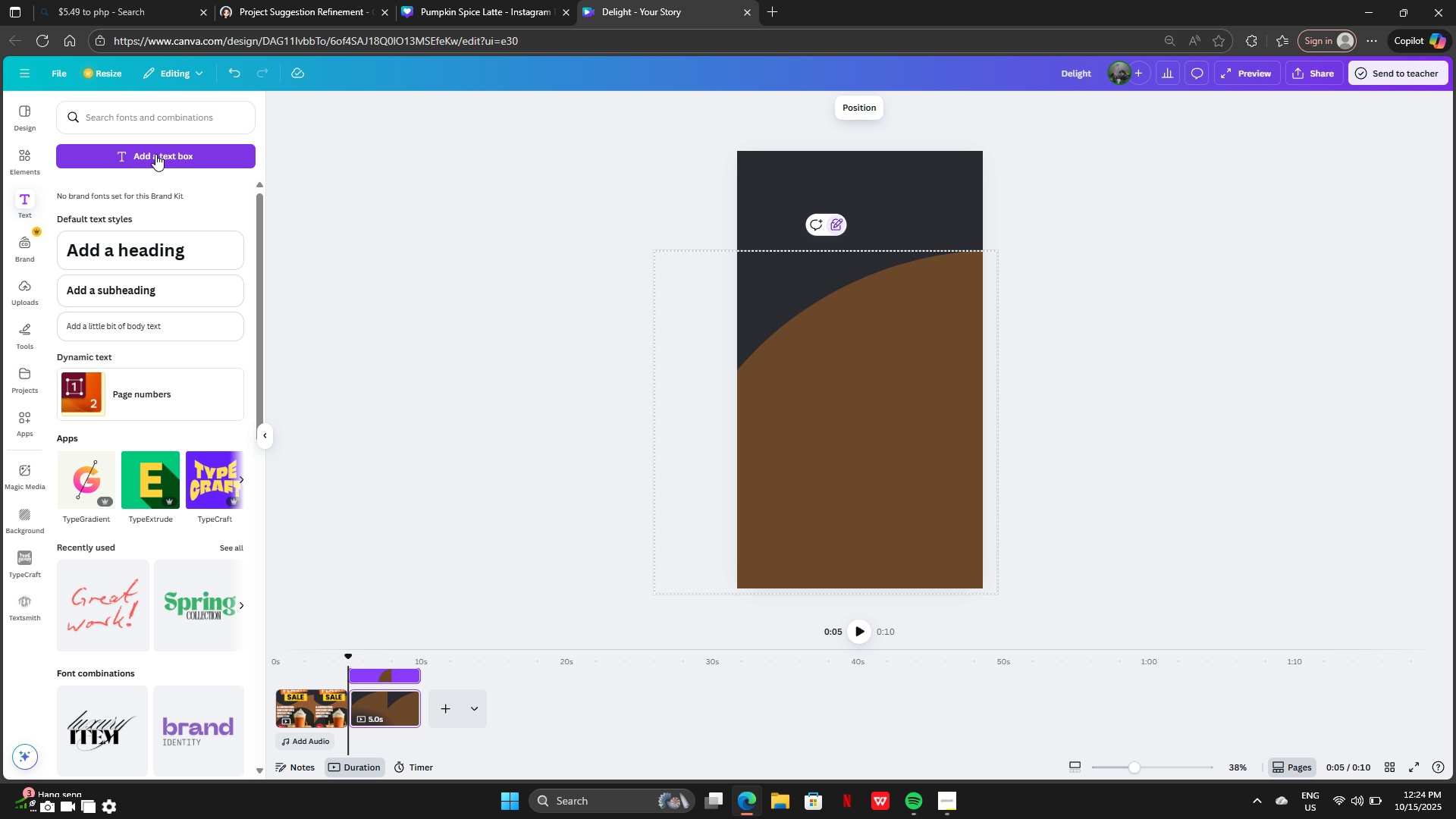 
left_click([155, 154])
 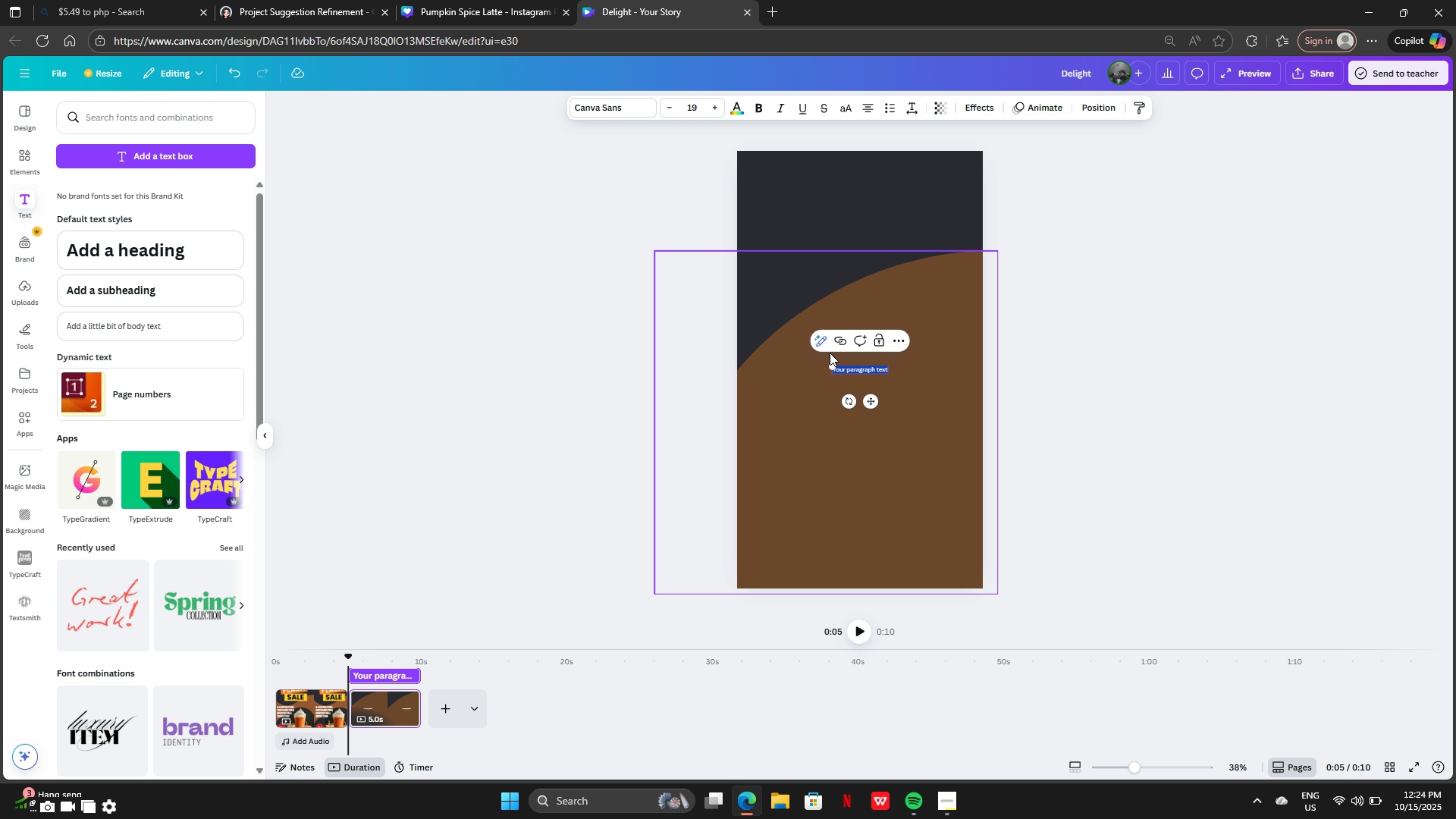 
key(Control+V)
 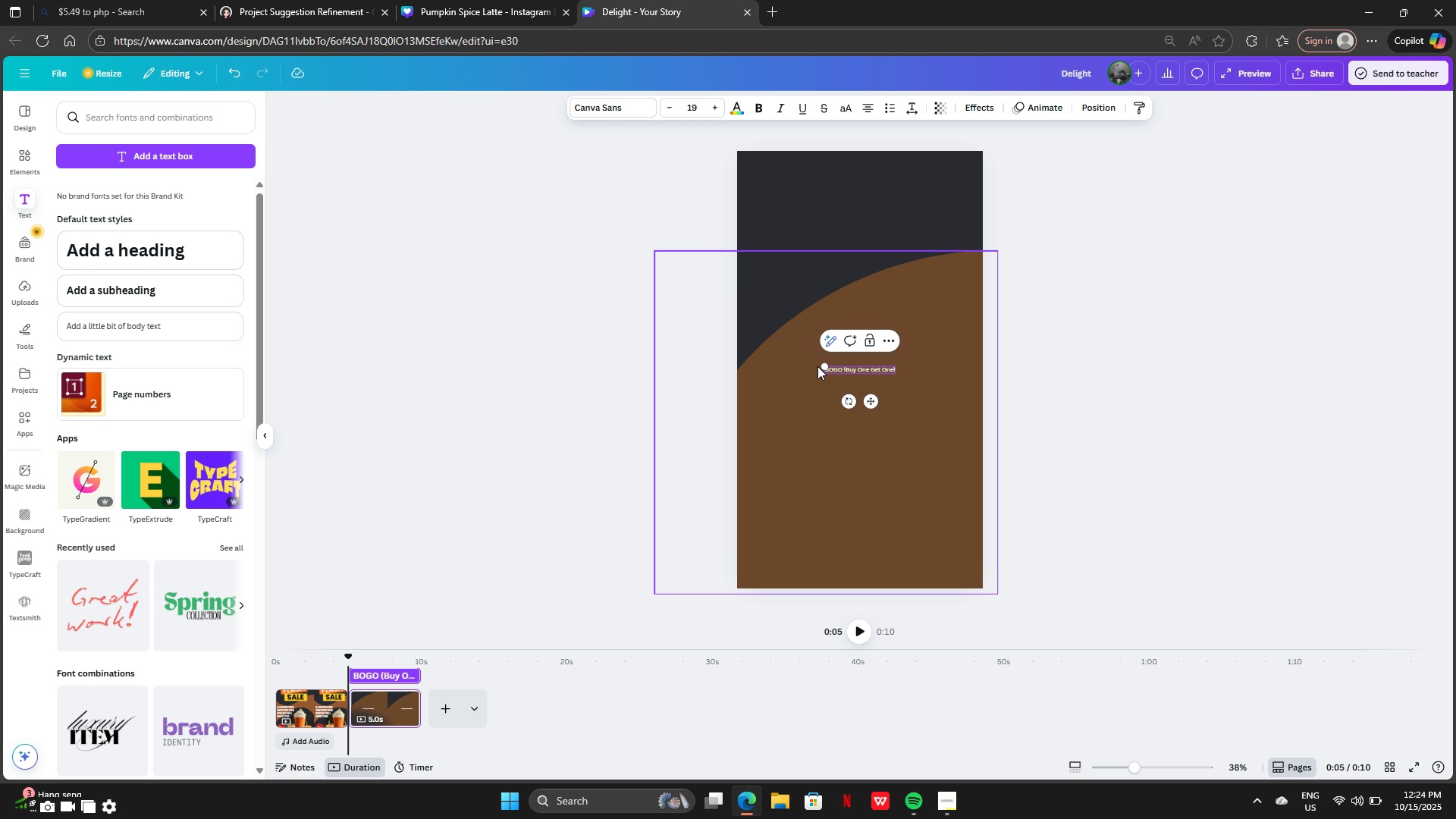 
left_click_drag(start_coordinate=[822, 367], to_coordinate=[761, 225])
 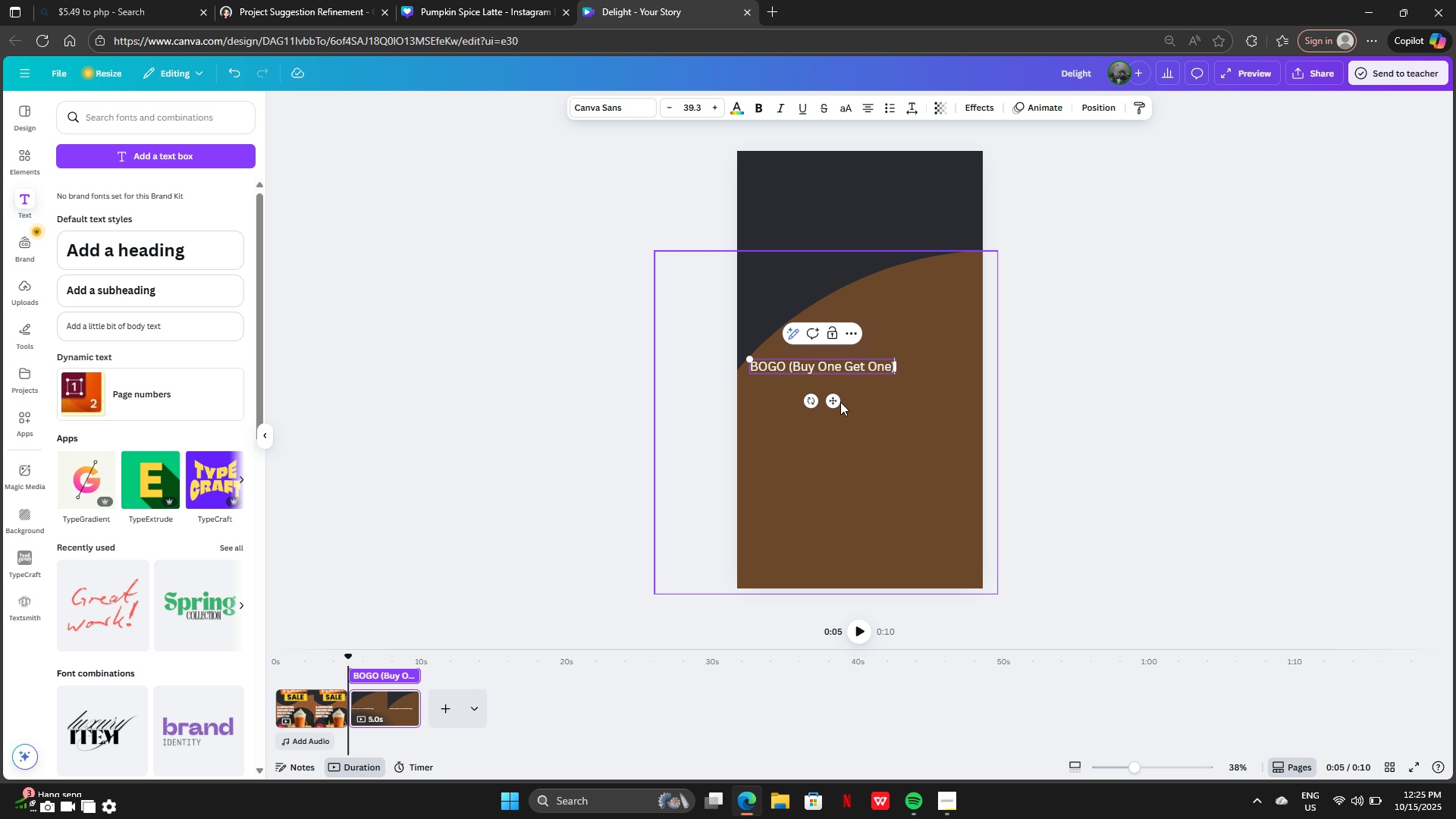 
left_click_drag(start_coordinate=[836, 400], to_coordinate=[872, 284])
 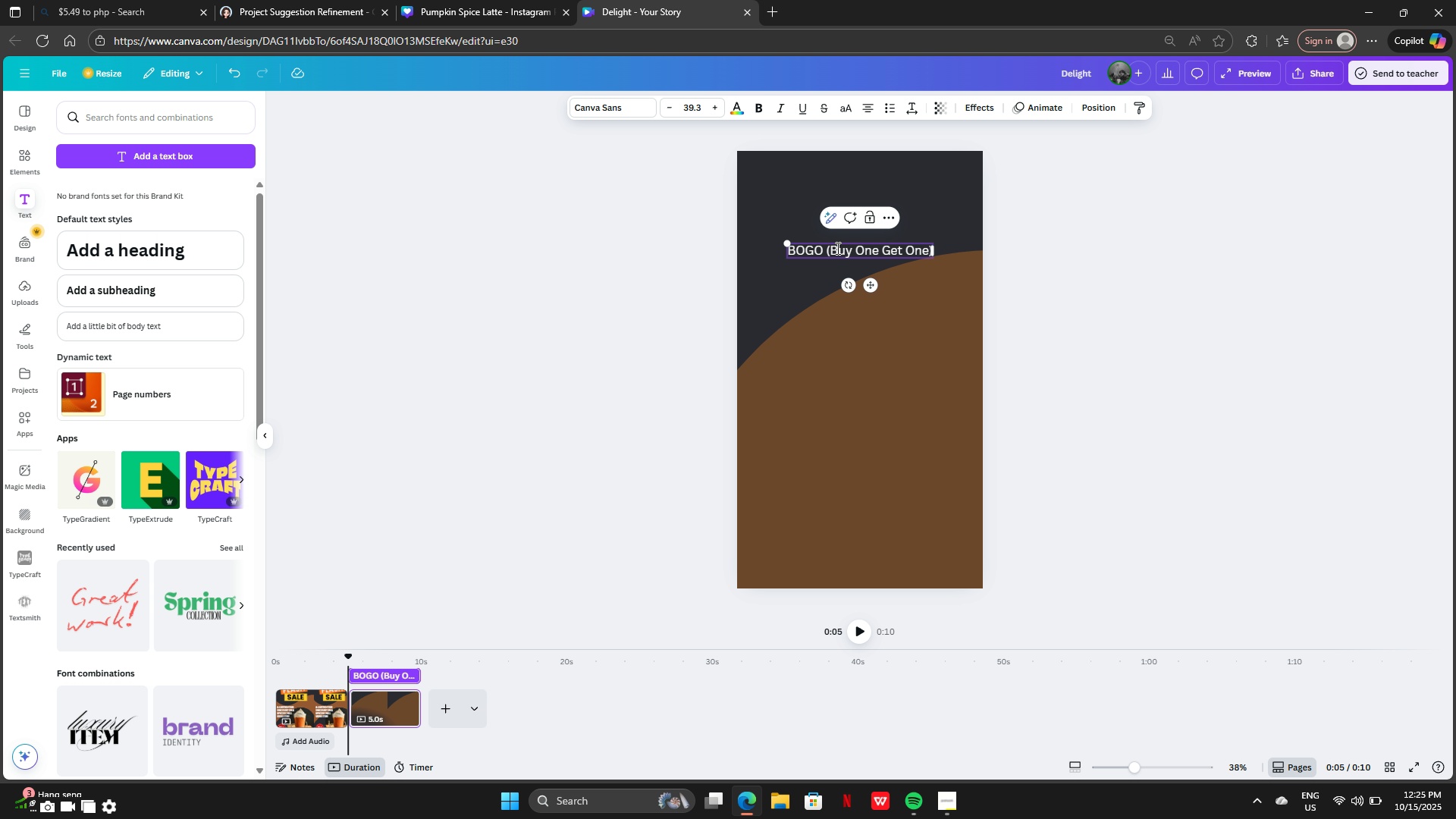 
left_click([836, 249])
 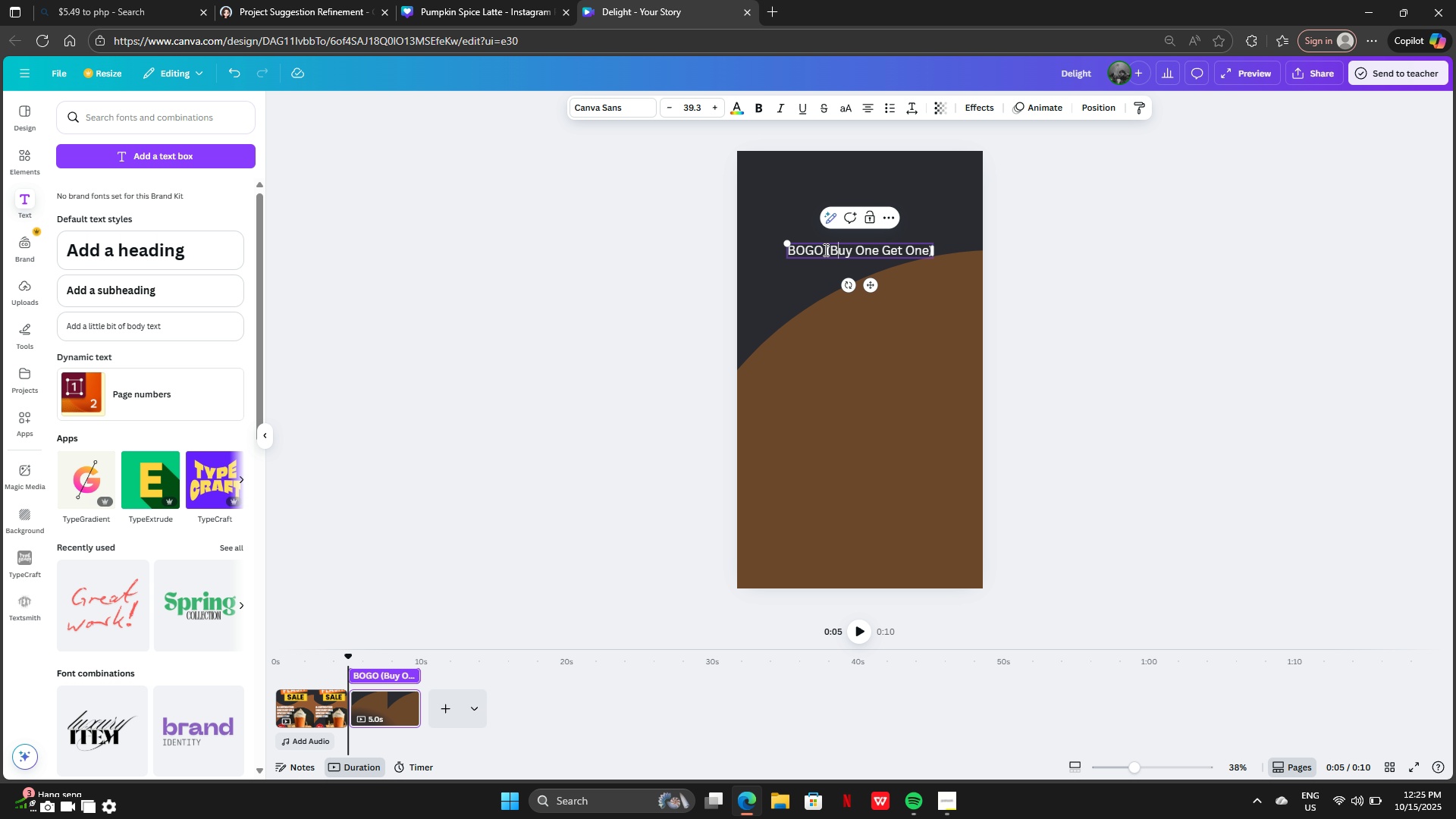 
left_click([824, 249])
 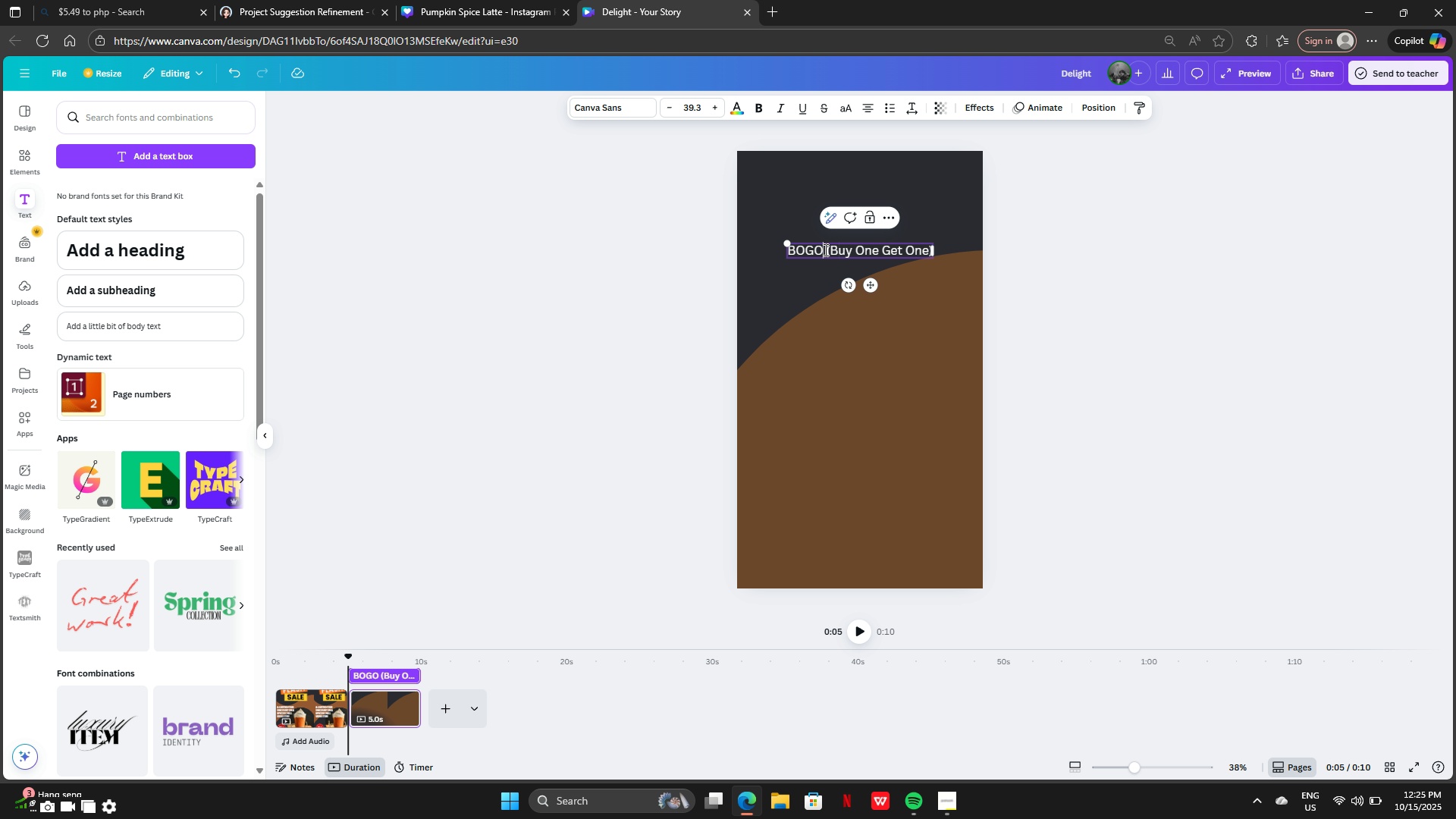 
left_click_drag(start_coordinate=[824, 249], to_coordinate=[930, 256])
 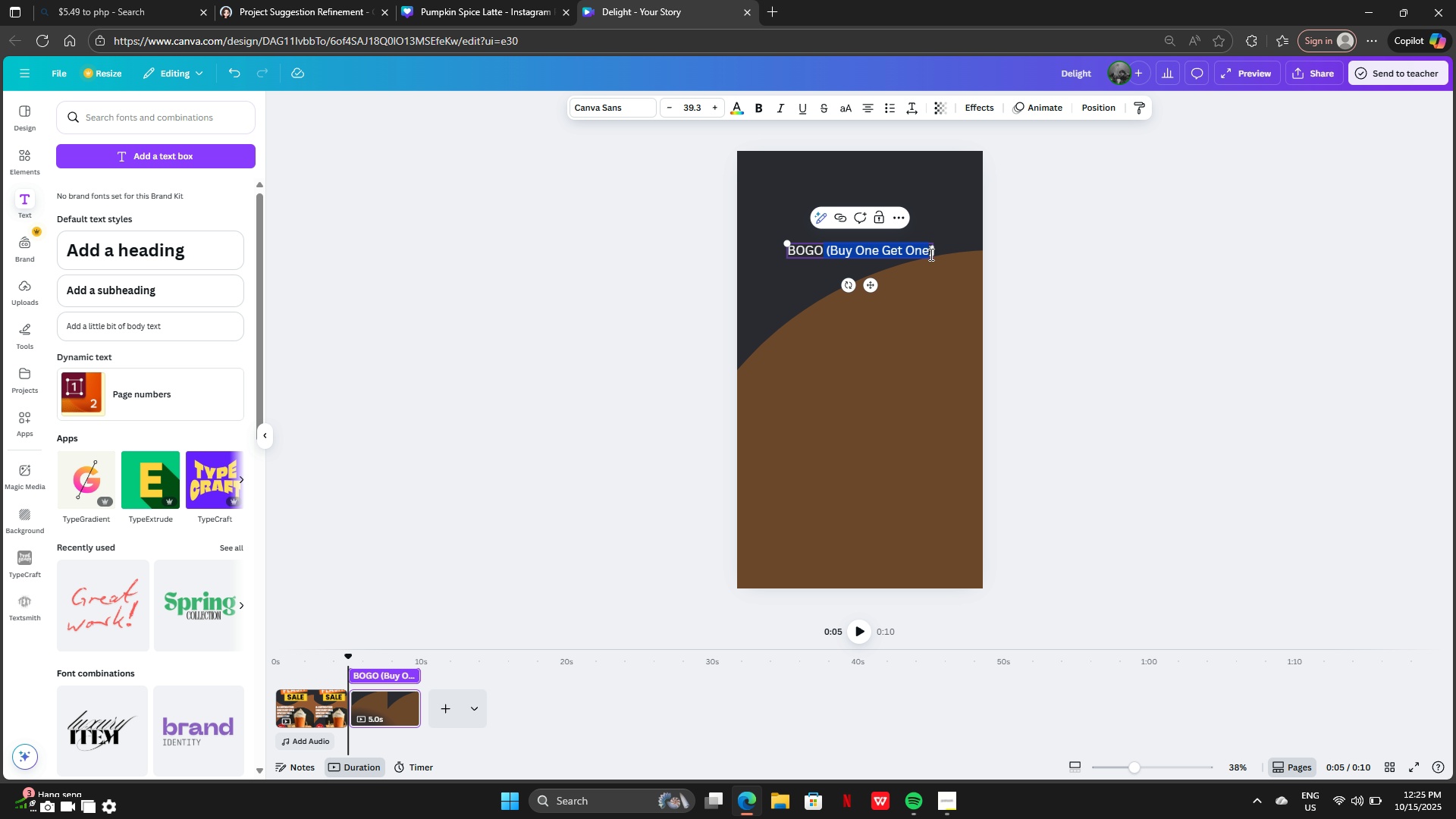 
key(Backspace)
 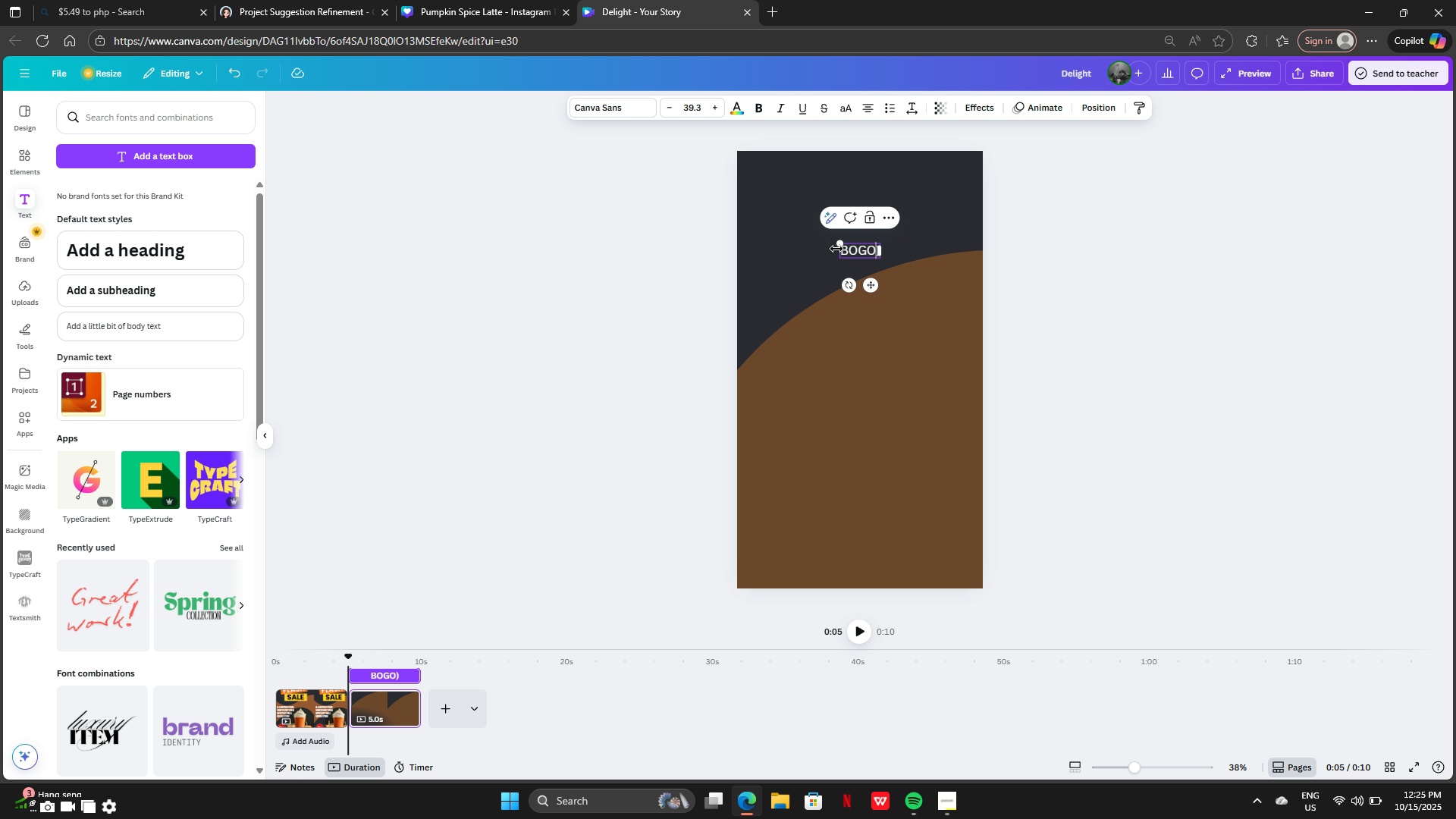 
left_click_drag(start_coordinate=[839, 246], to_coordinate=[759, 181])
 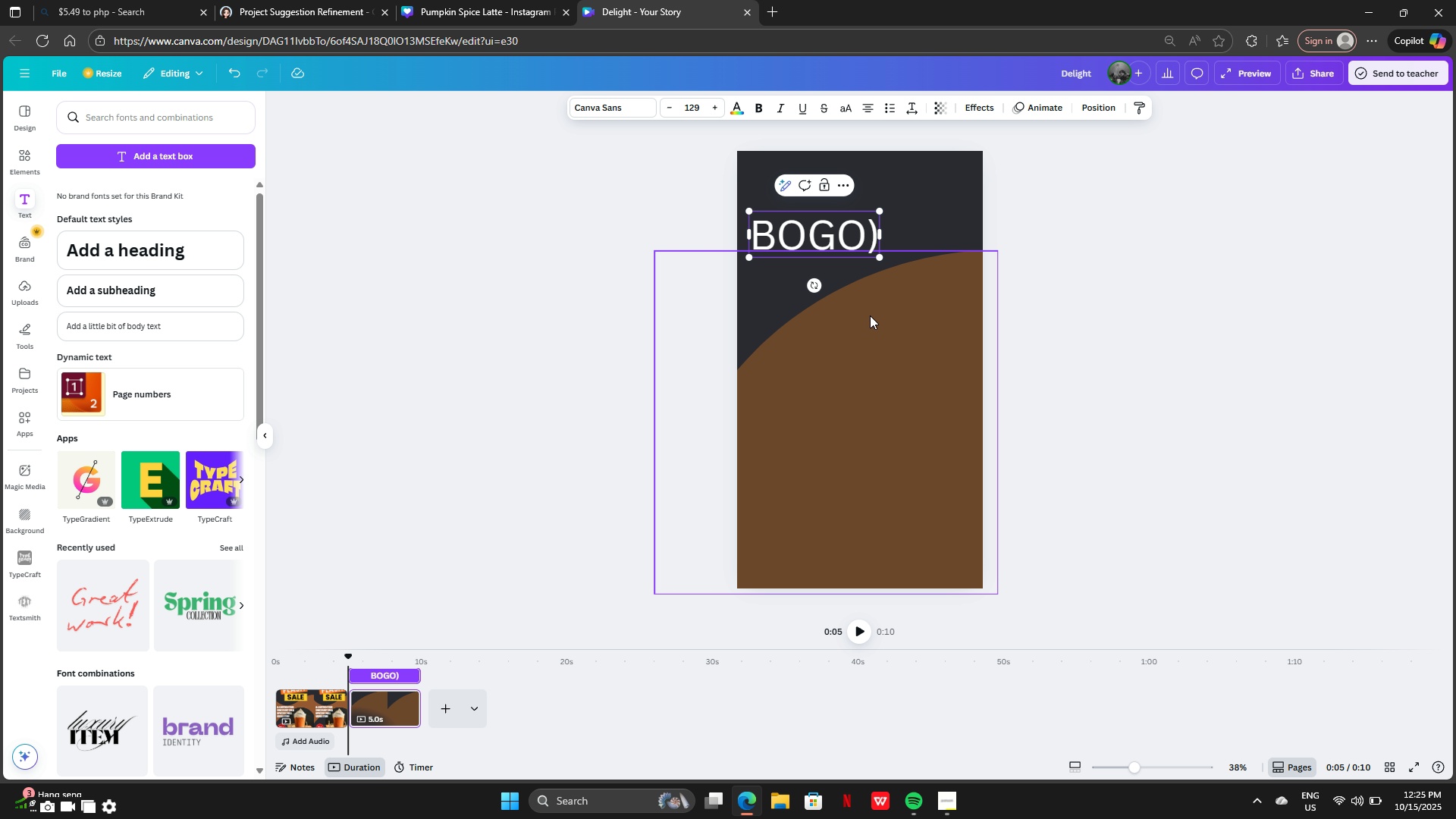 
left_click([870, 315])
 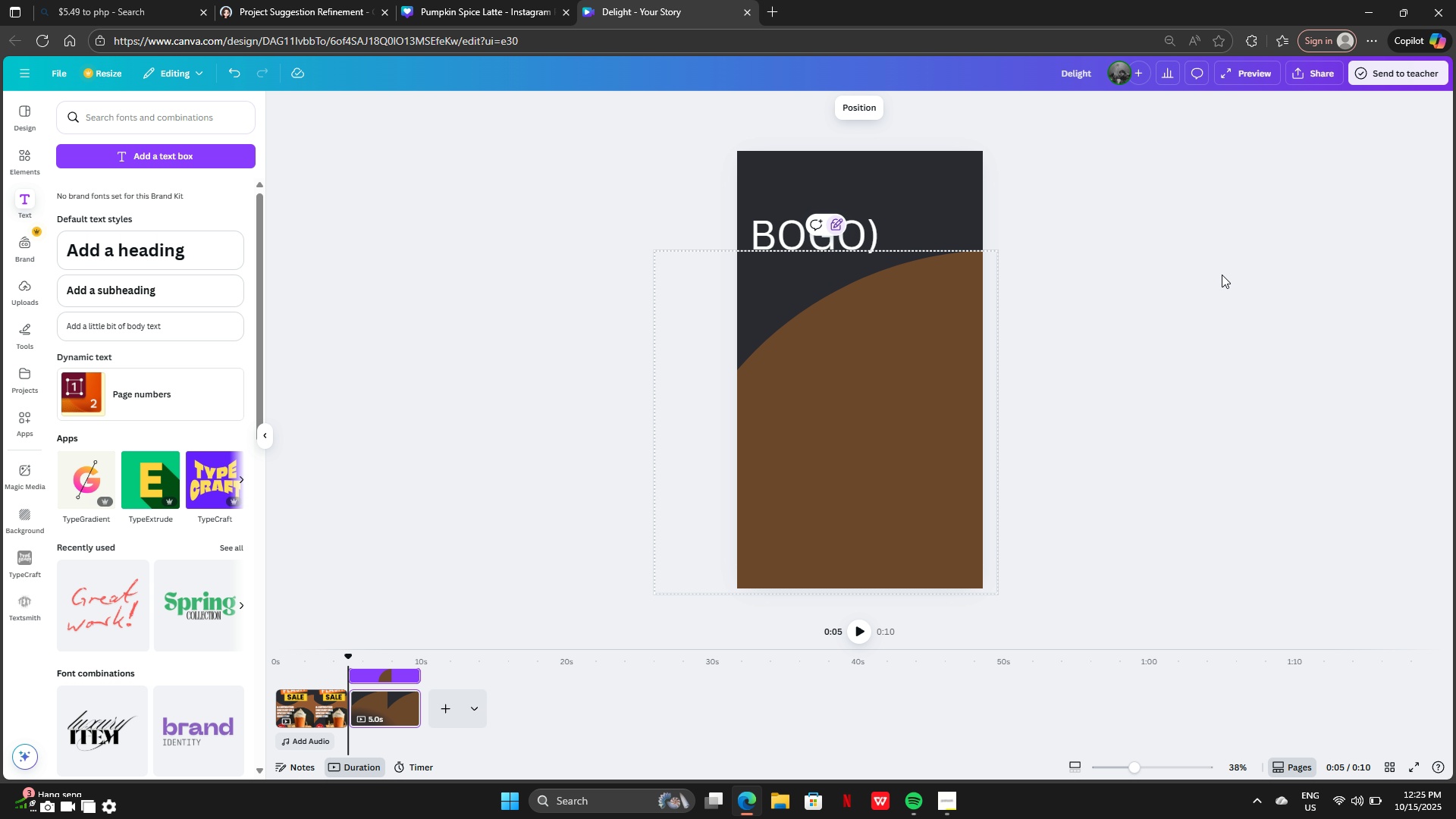 
left_click([1222, 275])
 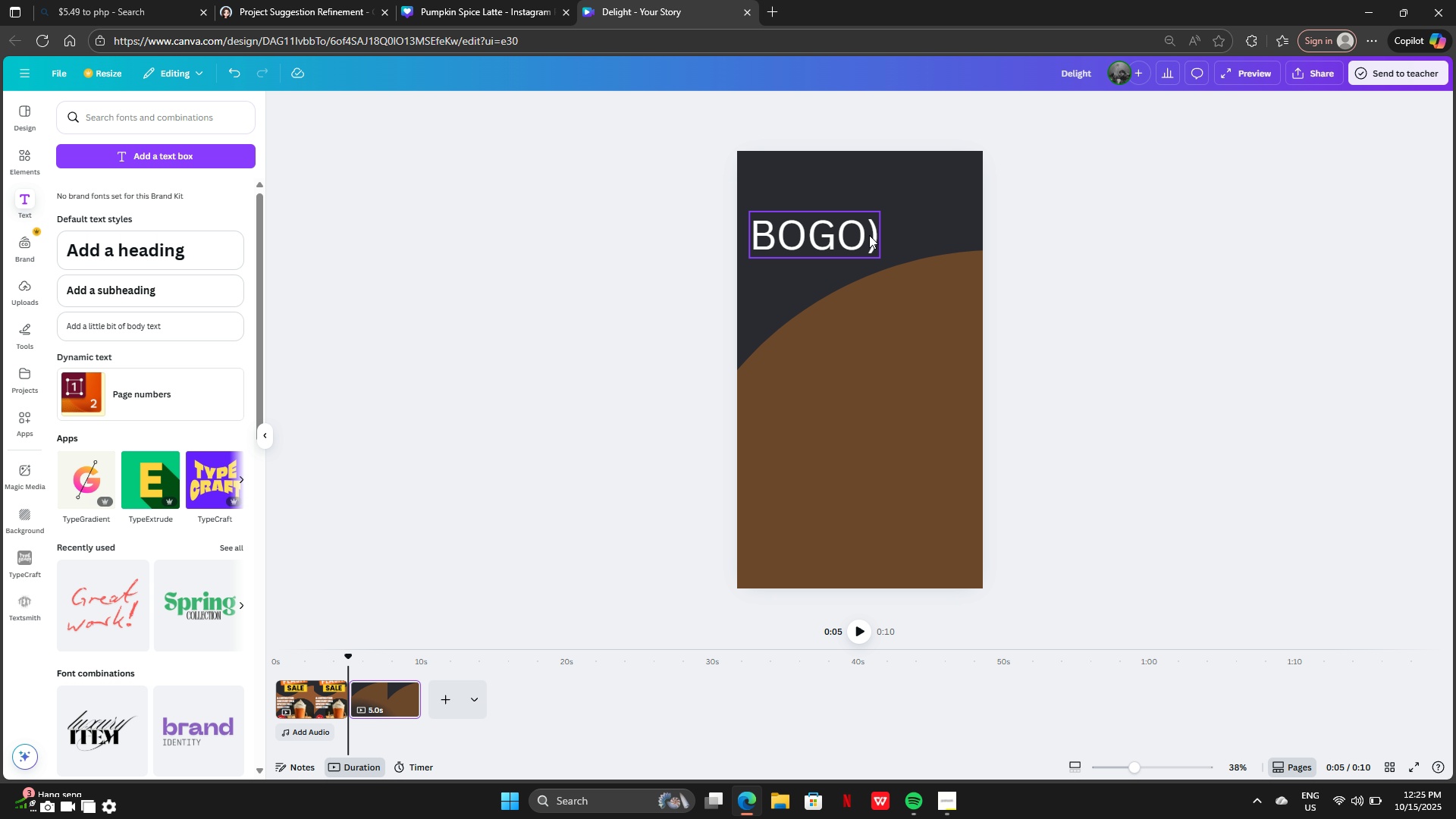 
left_click_drag(start_coordinate=[858, 231], to_coordinate=[900, 331])
 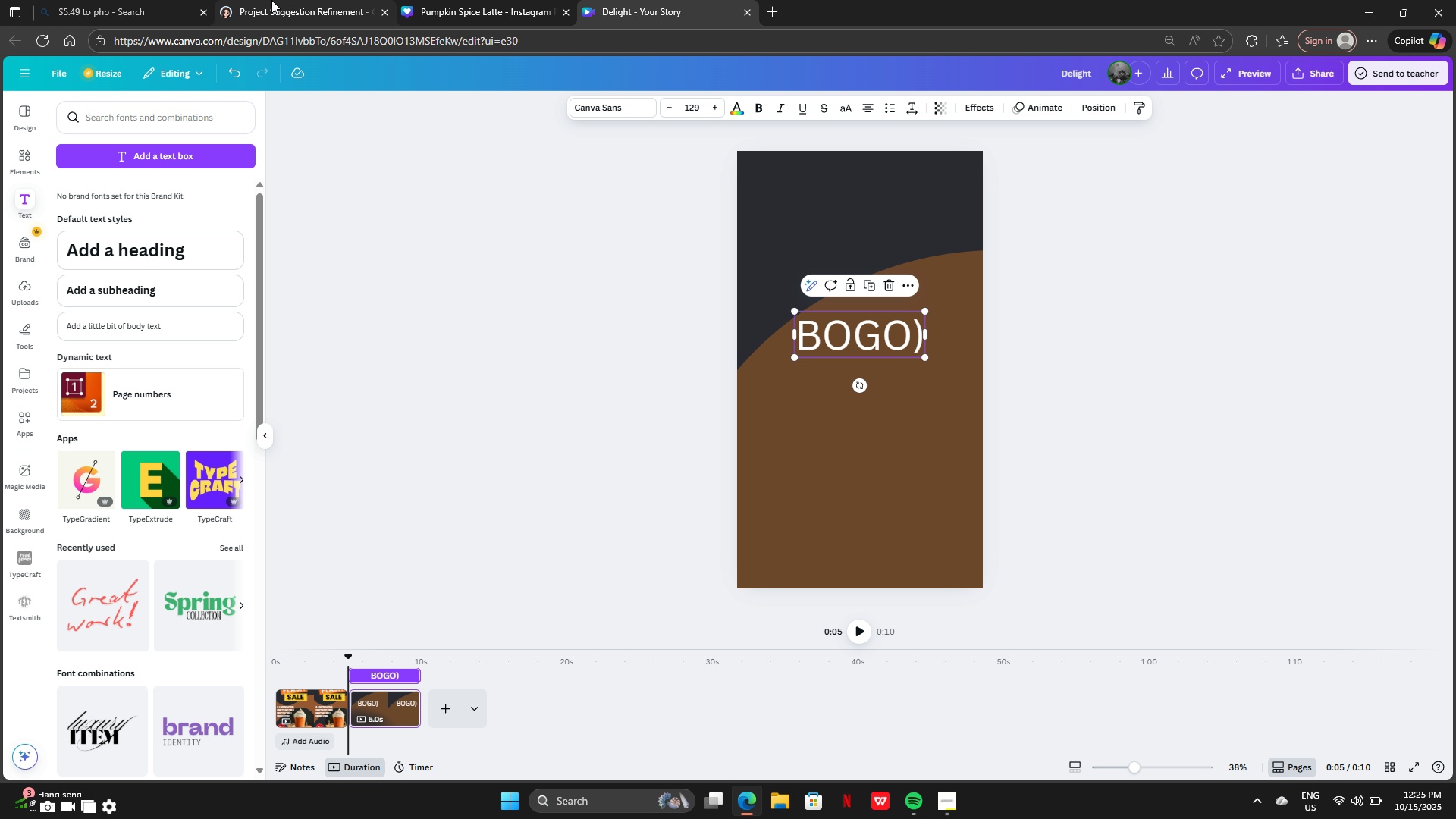 
left_click([271, 0])
 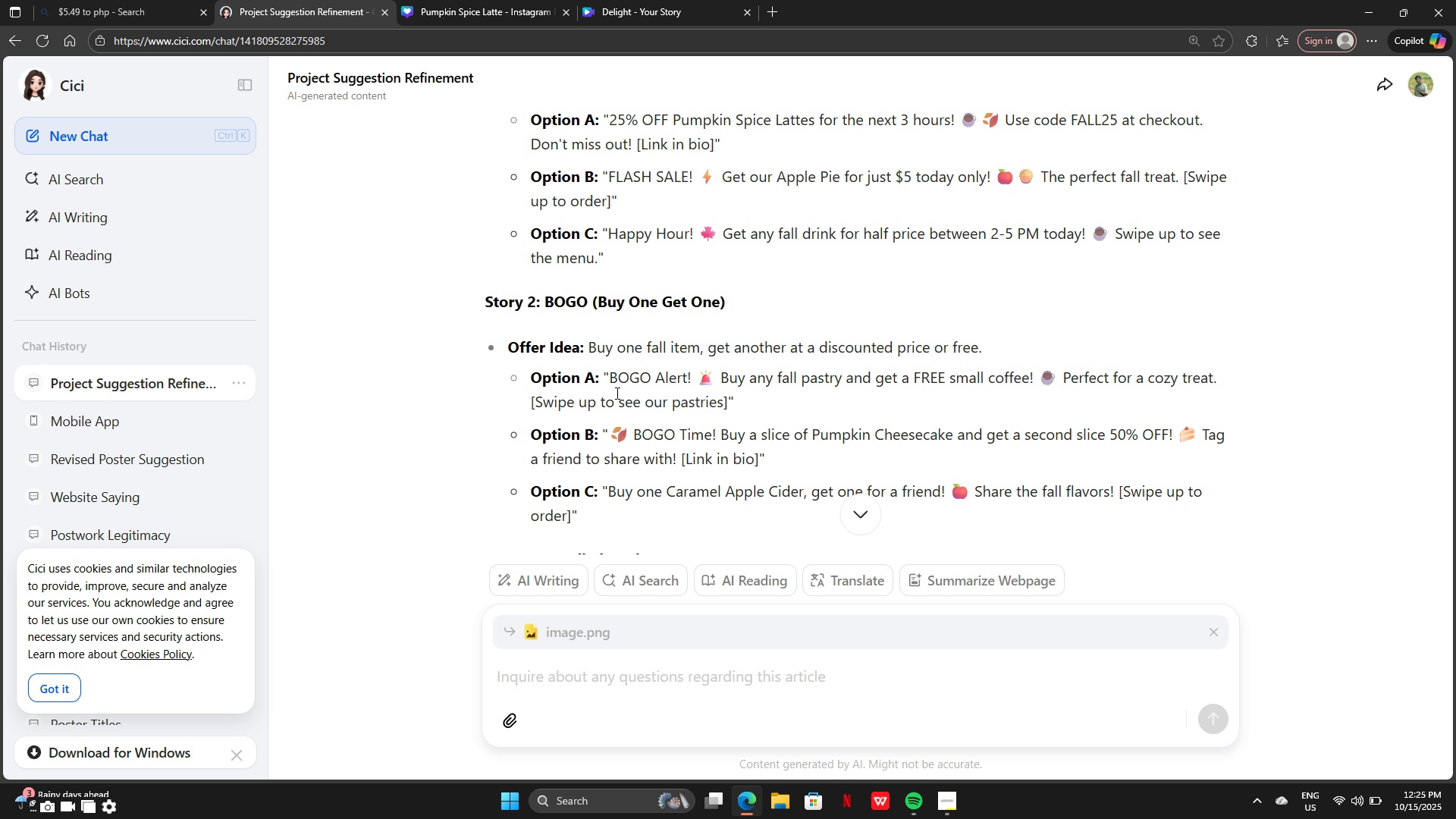 
wait(23.54)
 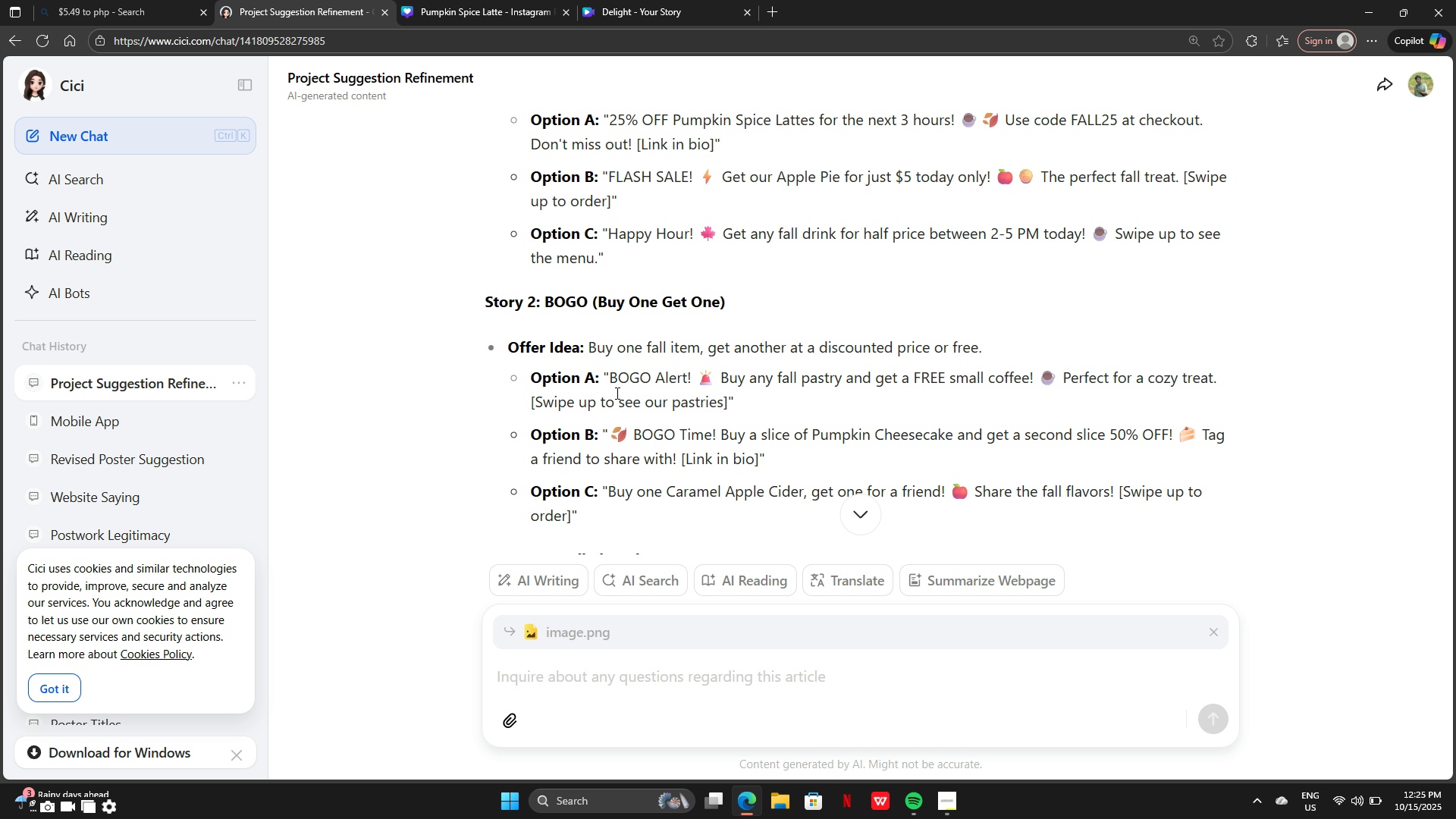 
left_click([636, 5])
 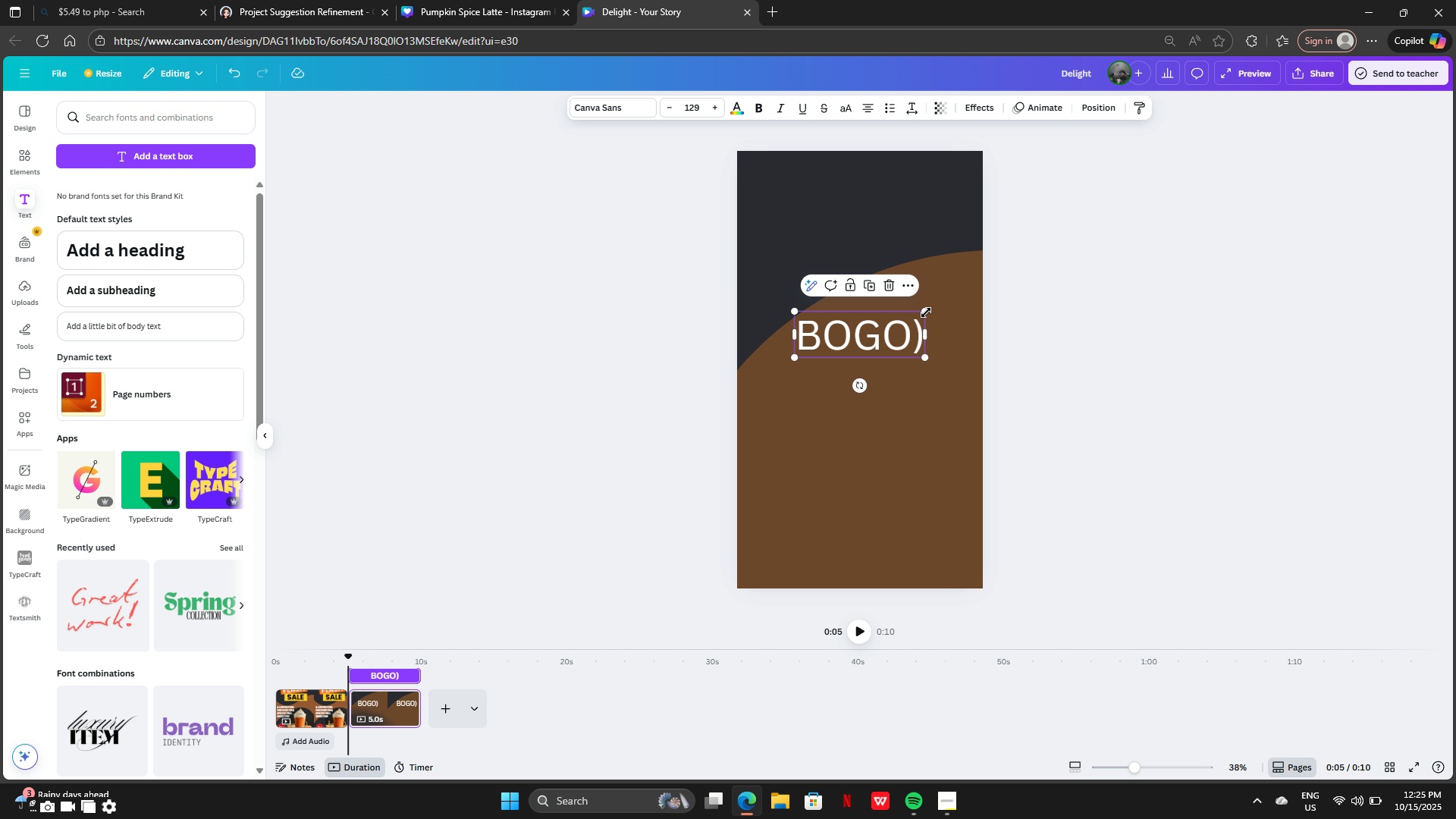 
left_click([919, 342])
 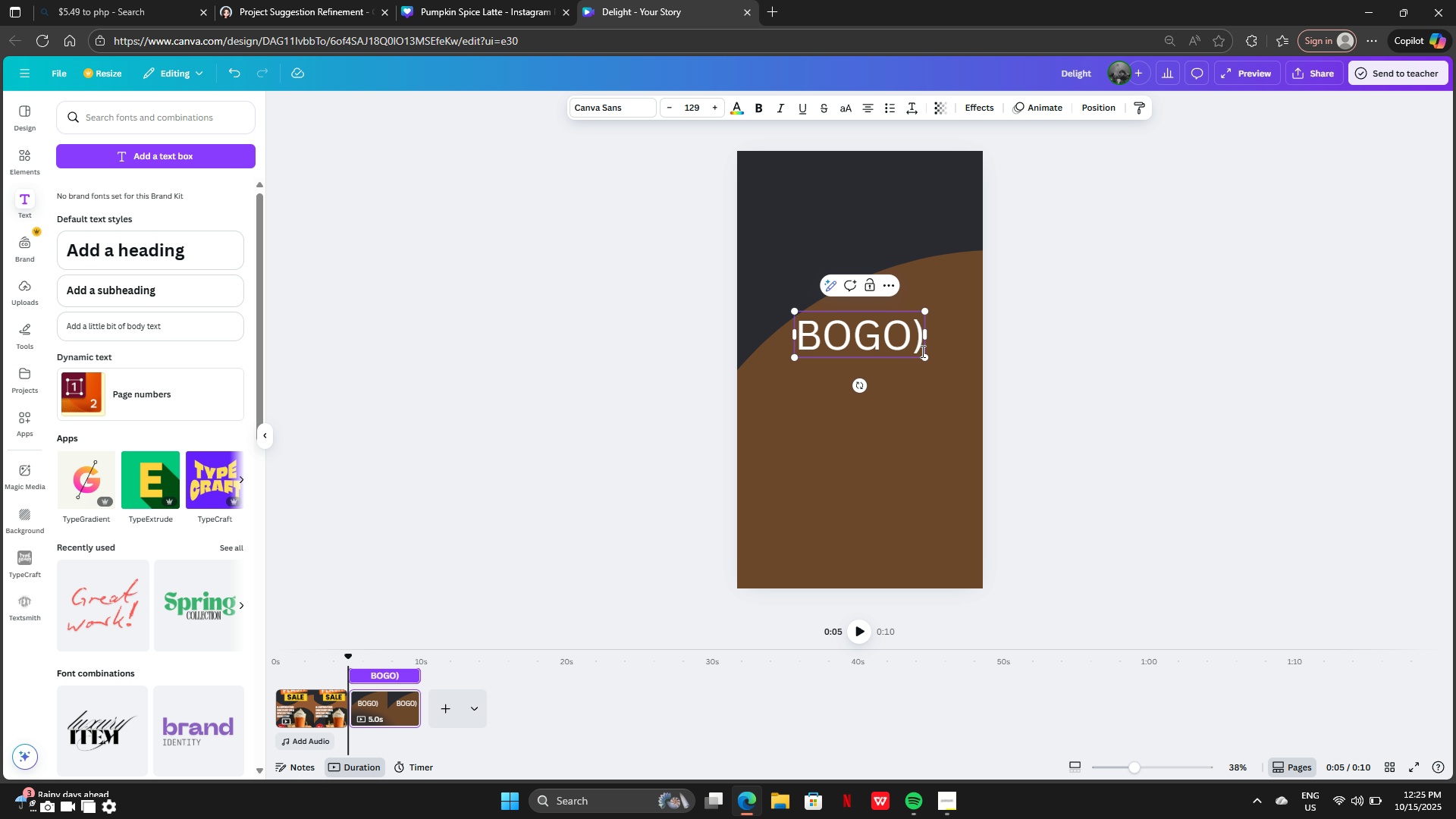 
key(Backspace)
 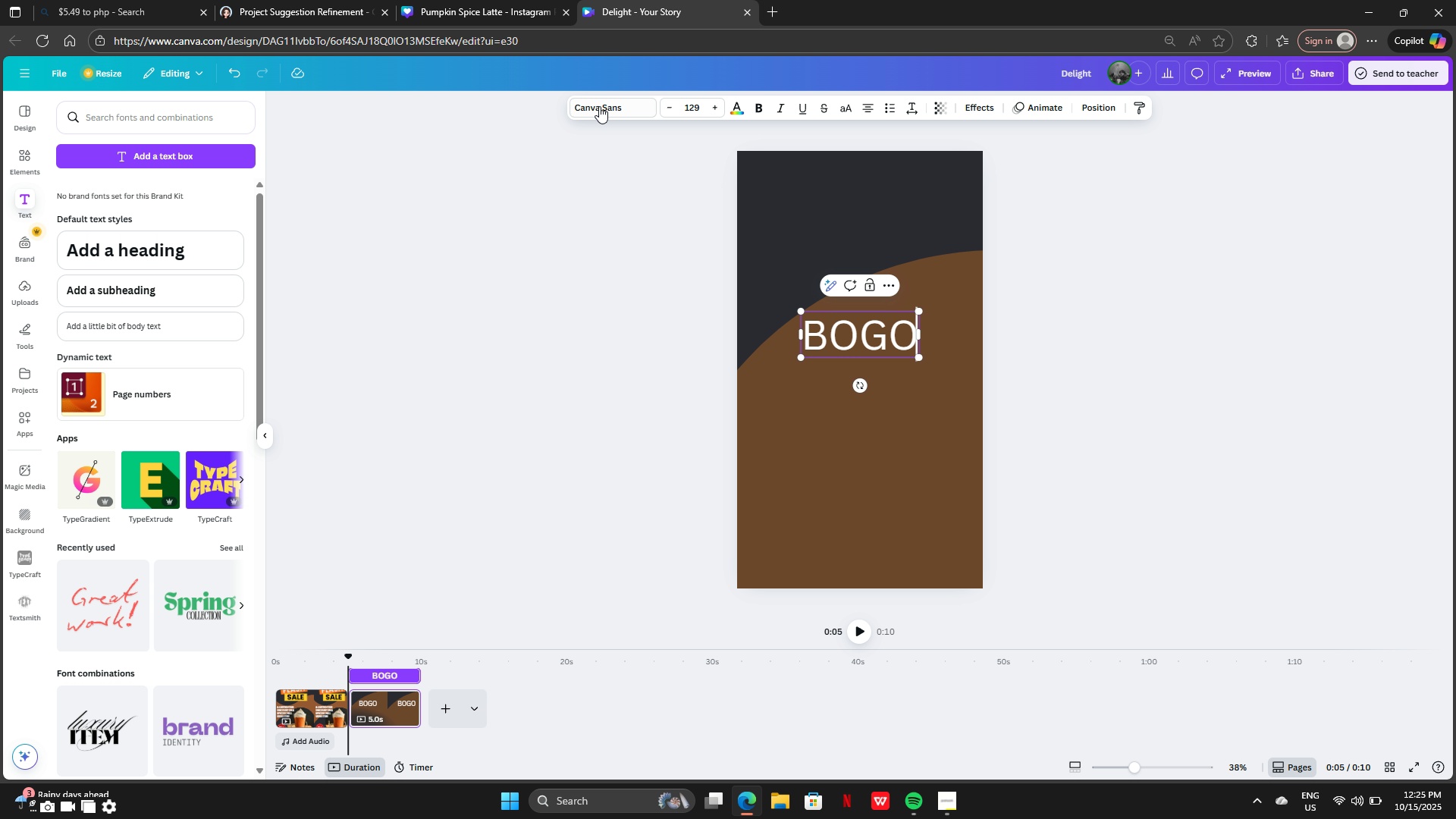 
left_click([599, 106])
 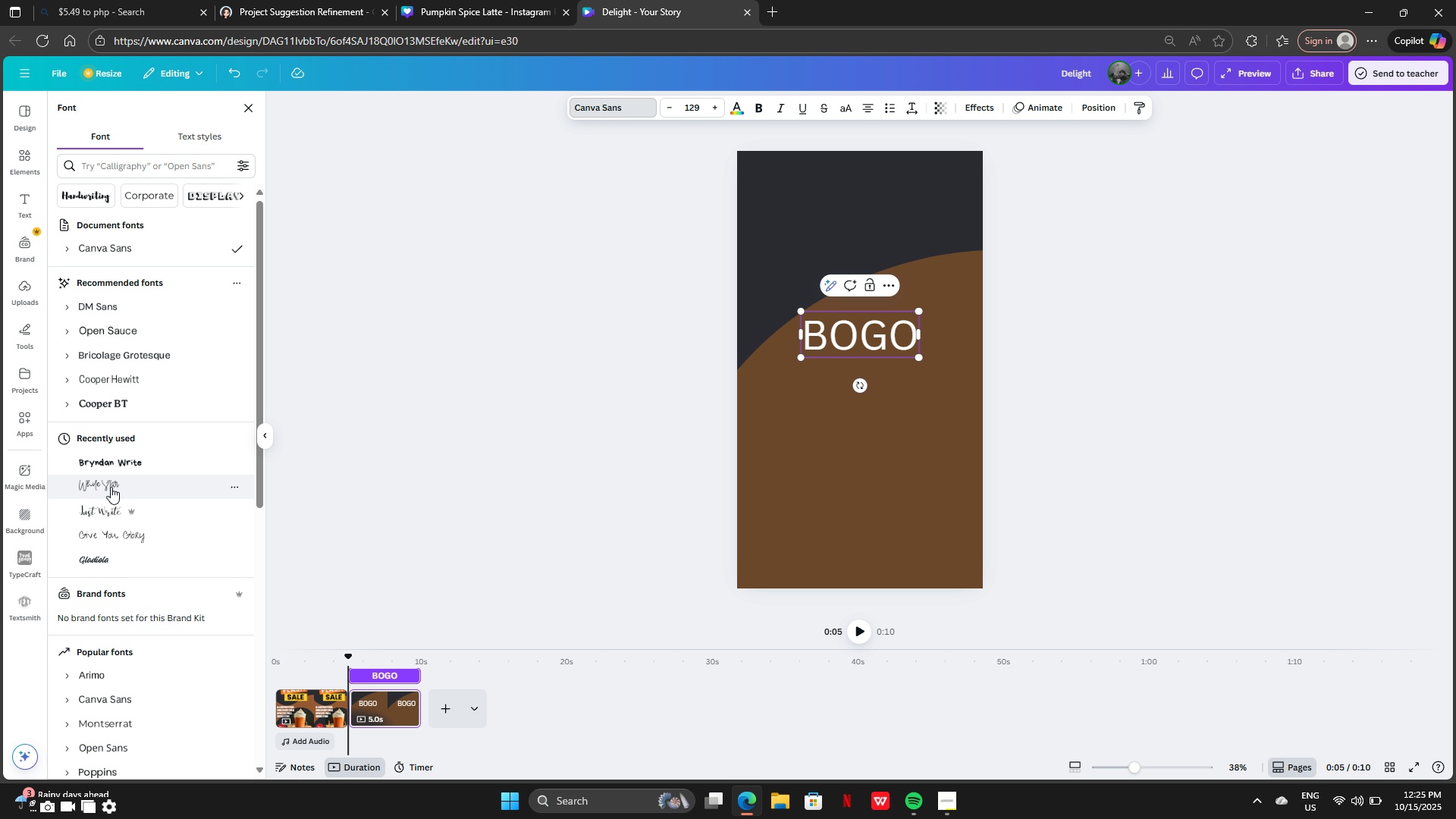 
left_click([114, 463])
 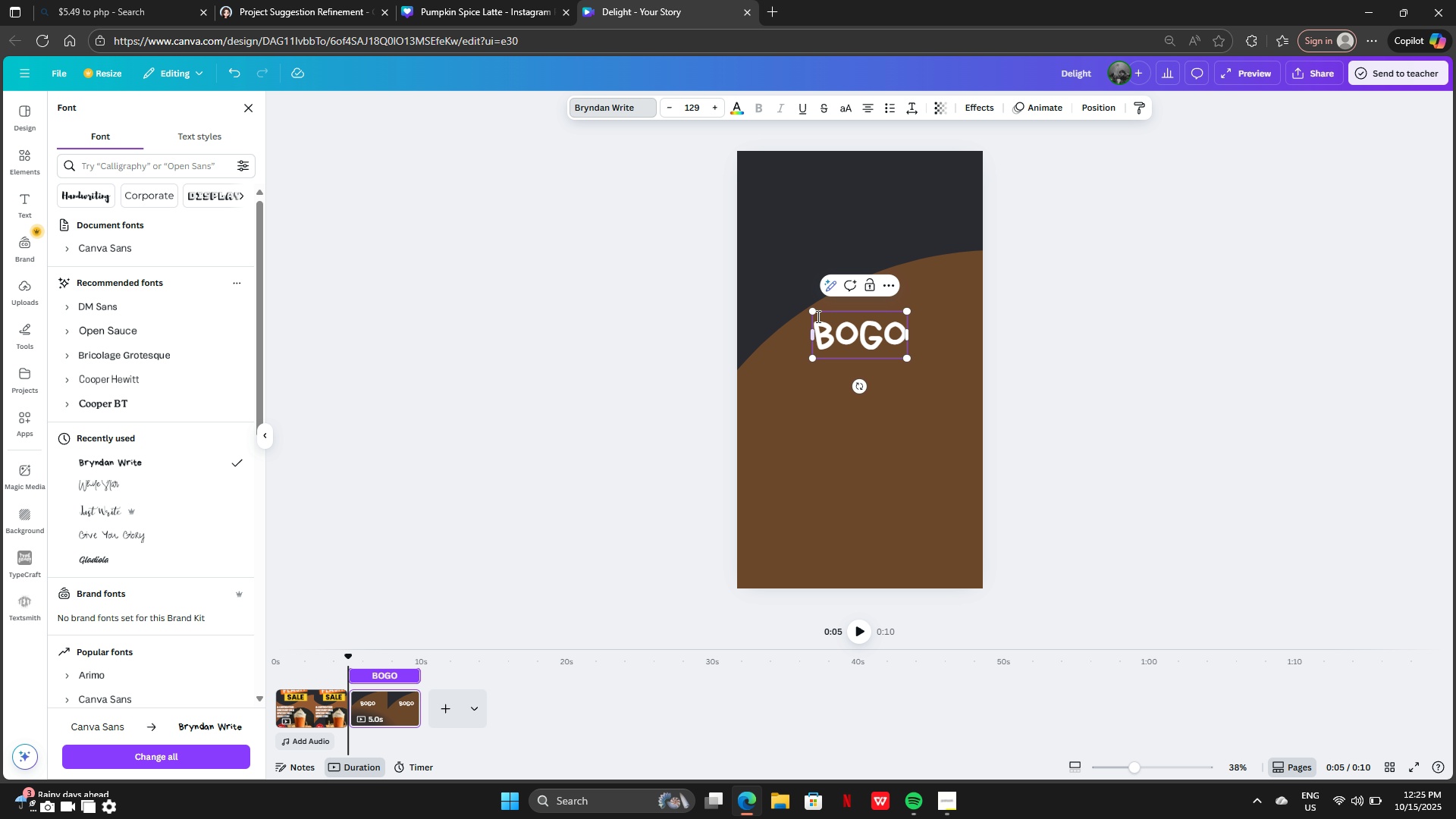 
left_click_drag(start_coordinate=[813, 312], to_coordinate=[769, 235])
 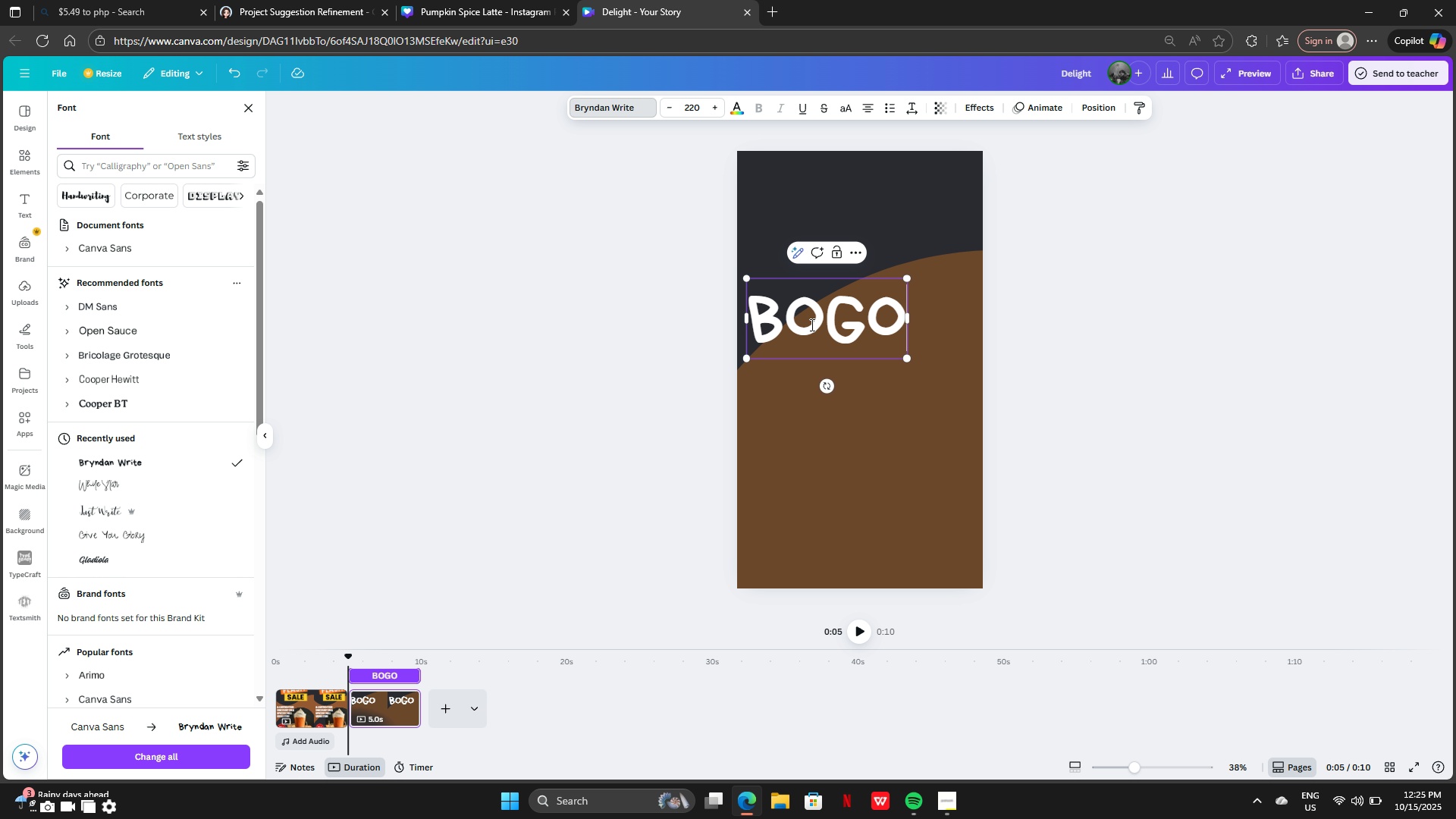 
left_click_drag(start_coordinate=[813, 327], to_coordinate=[865, 302])
 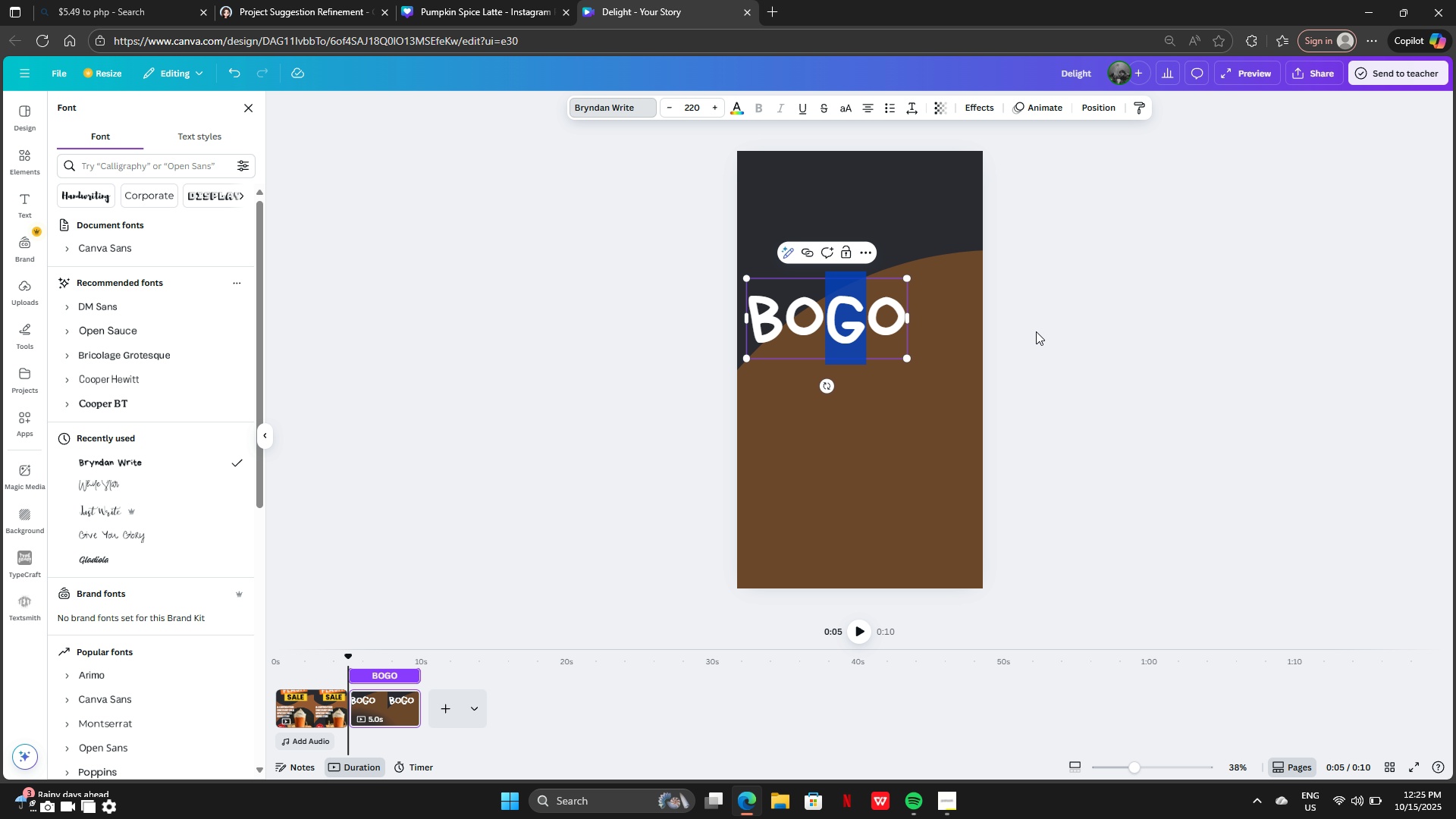 
left_click([1036, 331])
 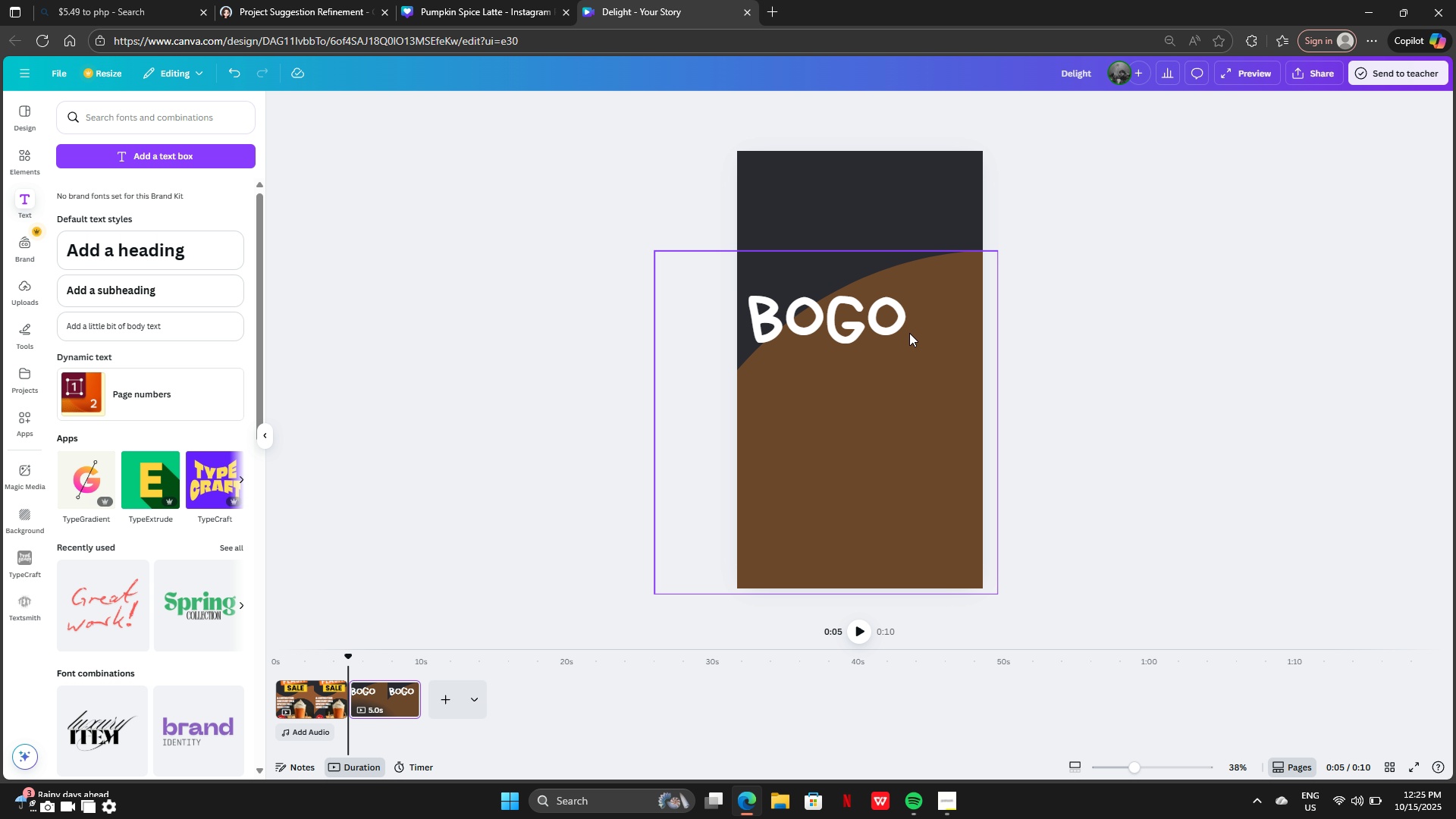 
left_click_drag(start_coordinate=[884, 330], to_coordinate=[915, 293])
 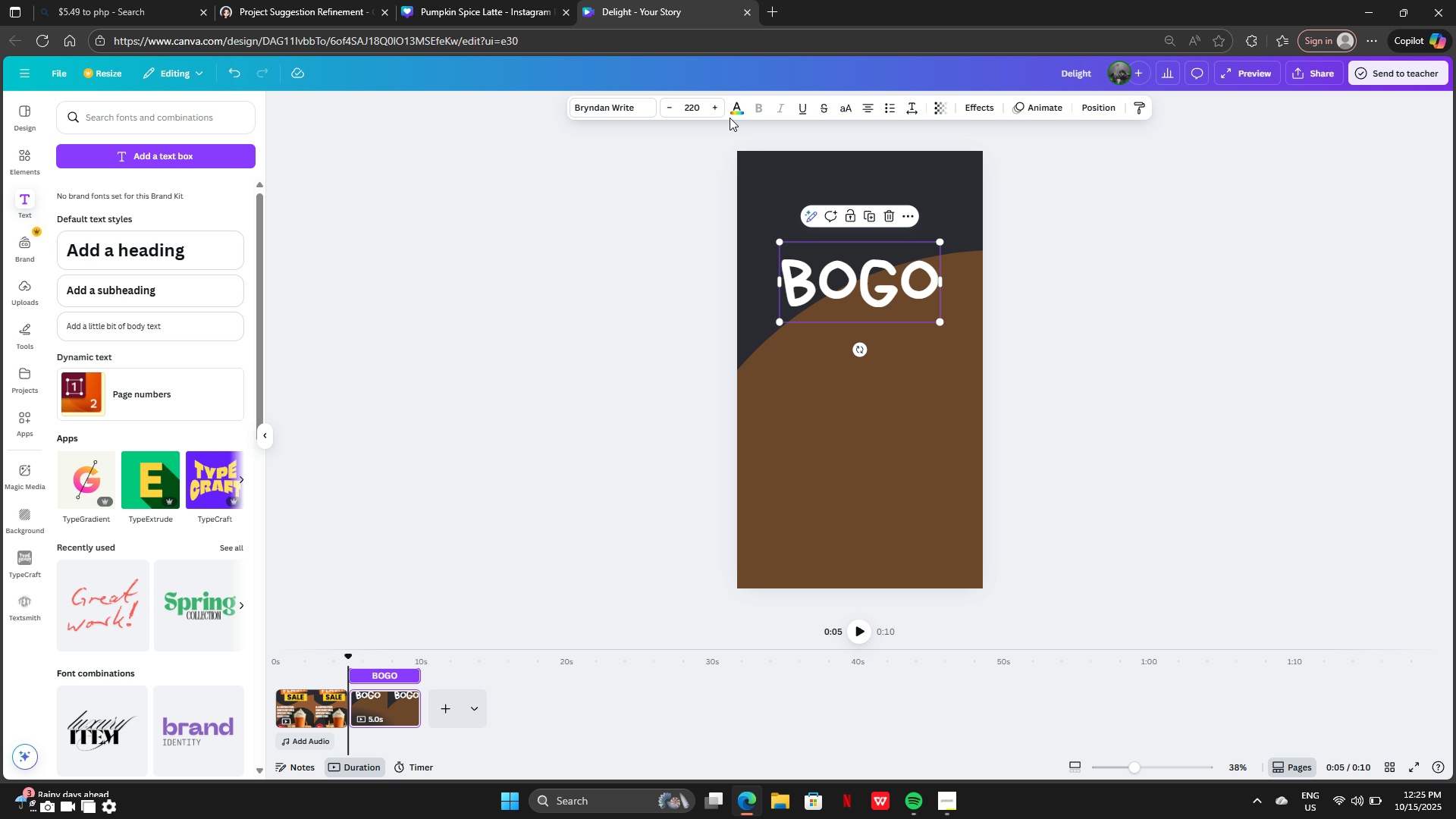 
left_click([733, 113])
 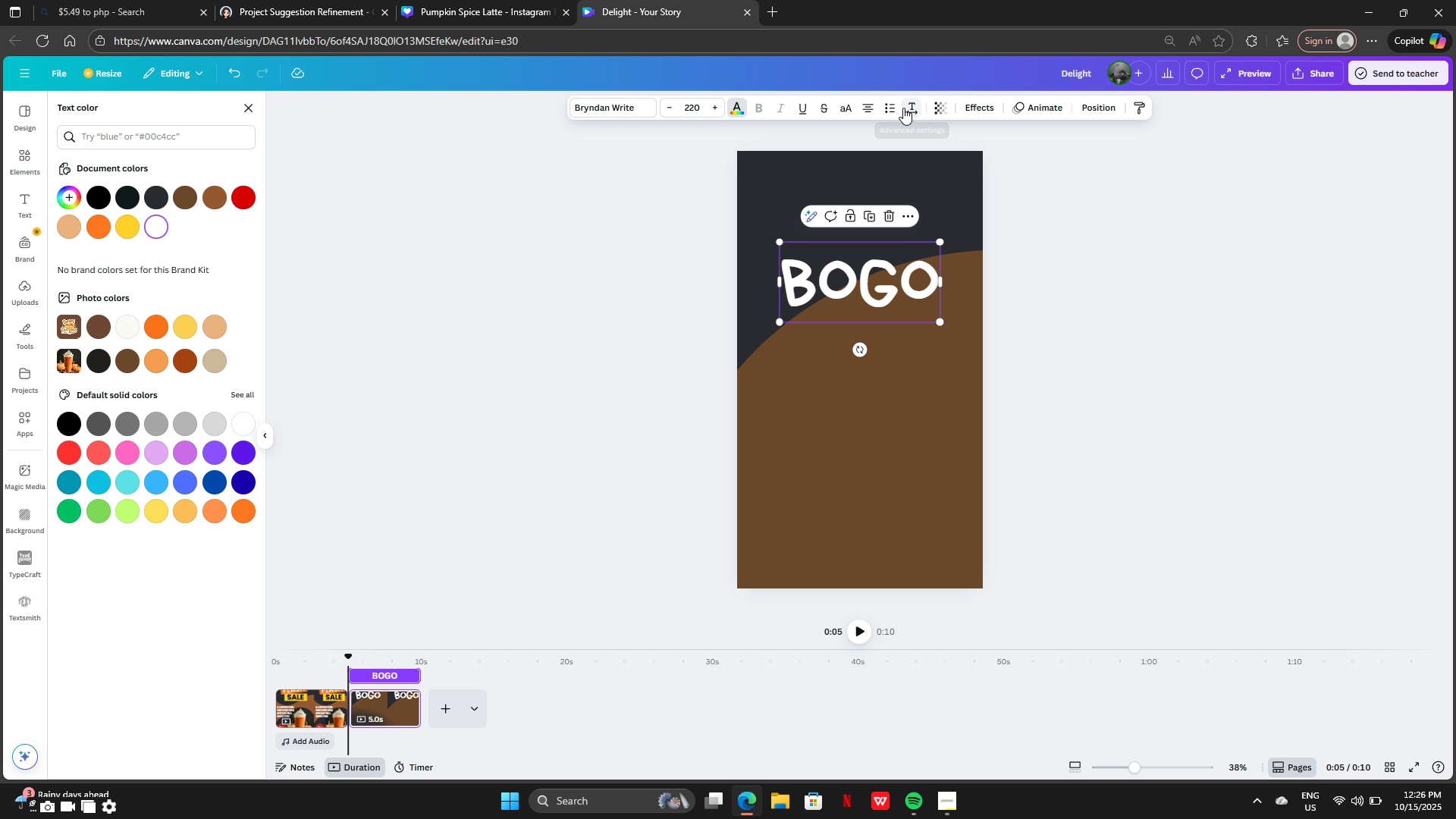 
left_click([963, 108])
 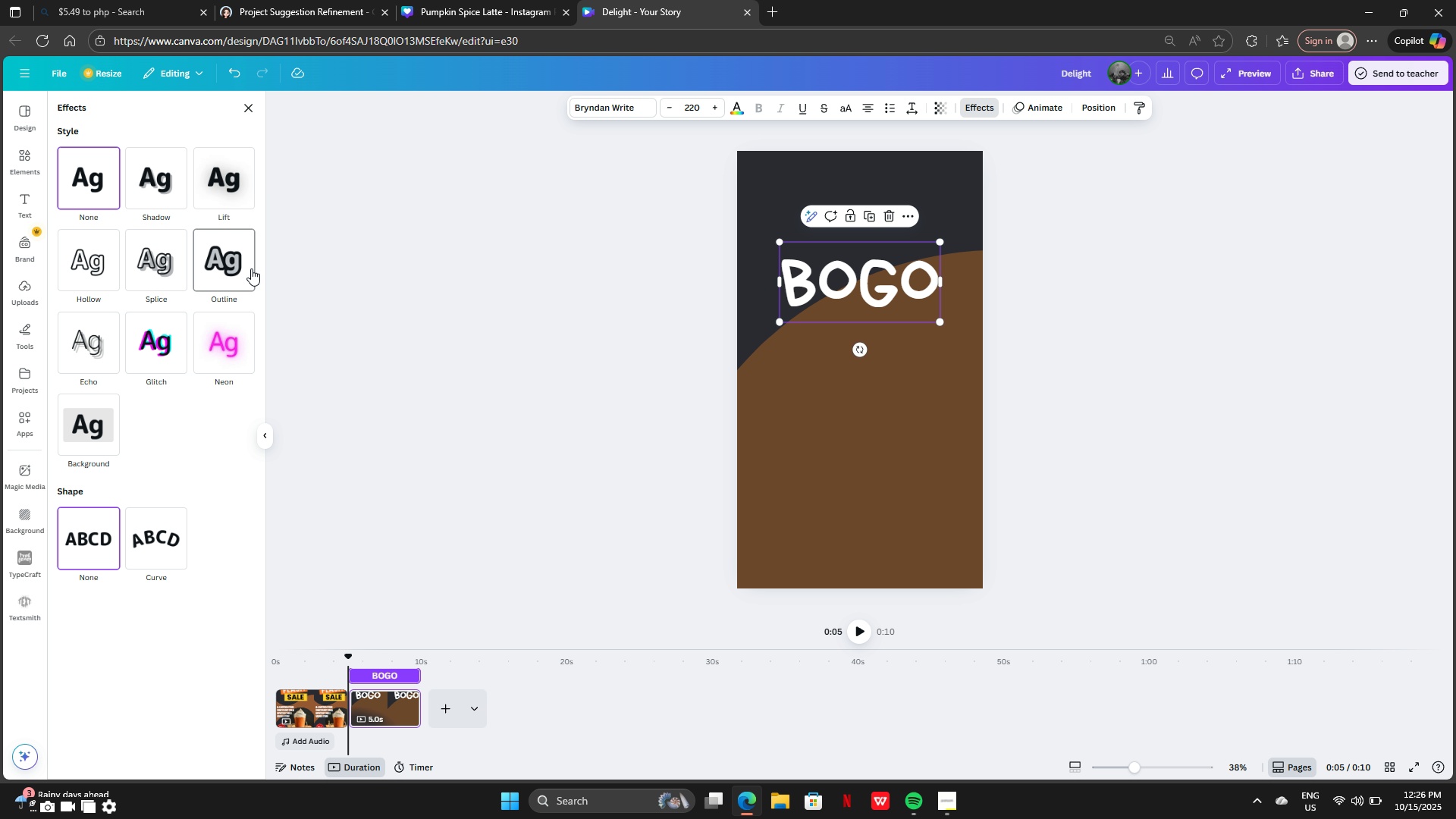 
left_click([252, 268])
 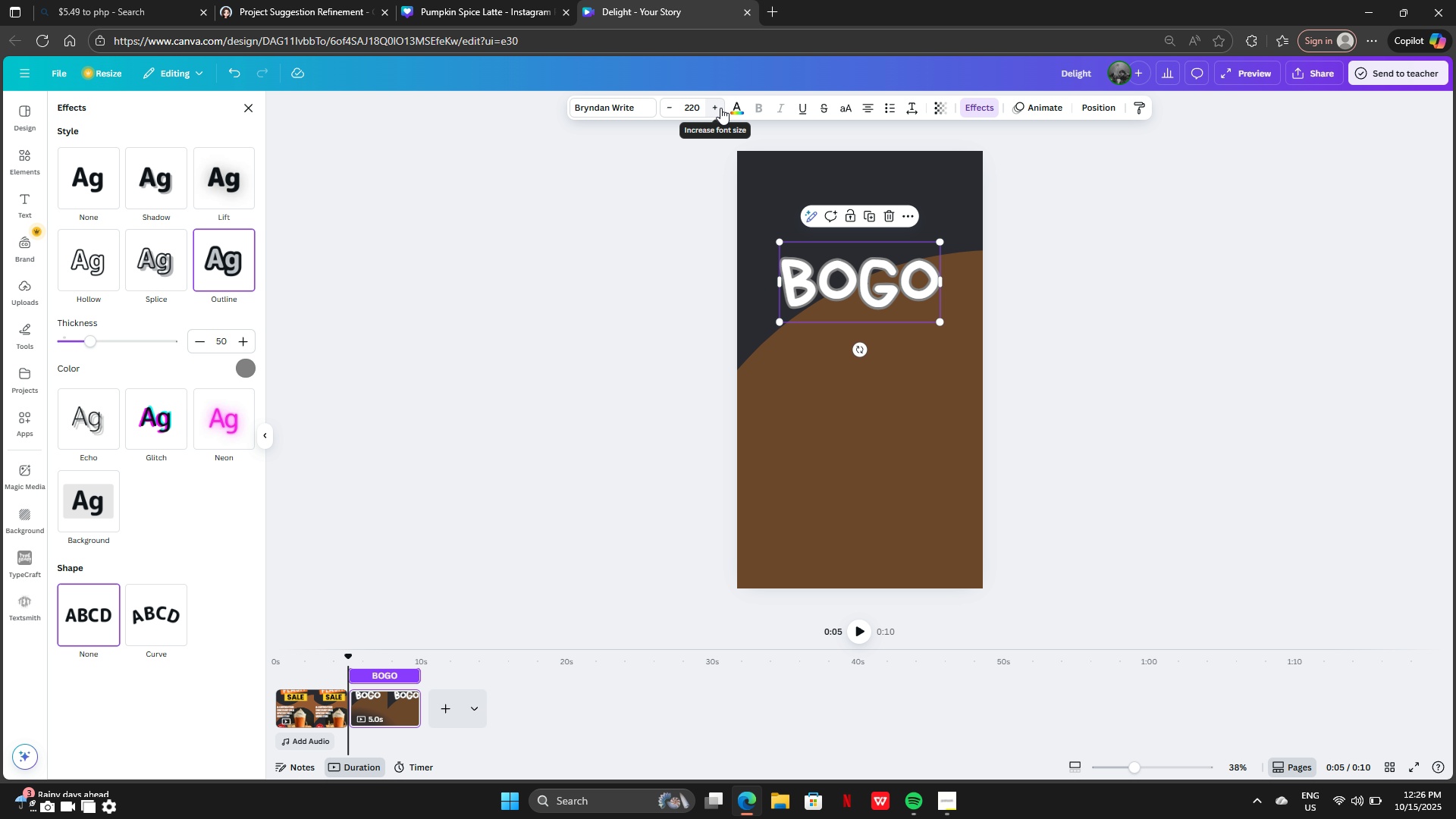 
left_click([726, 108])
 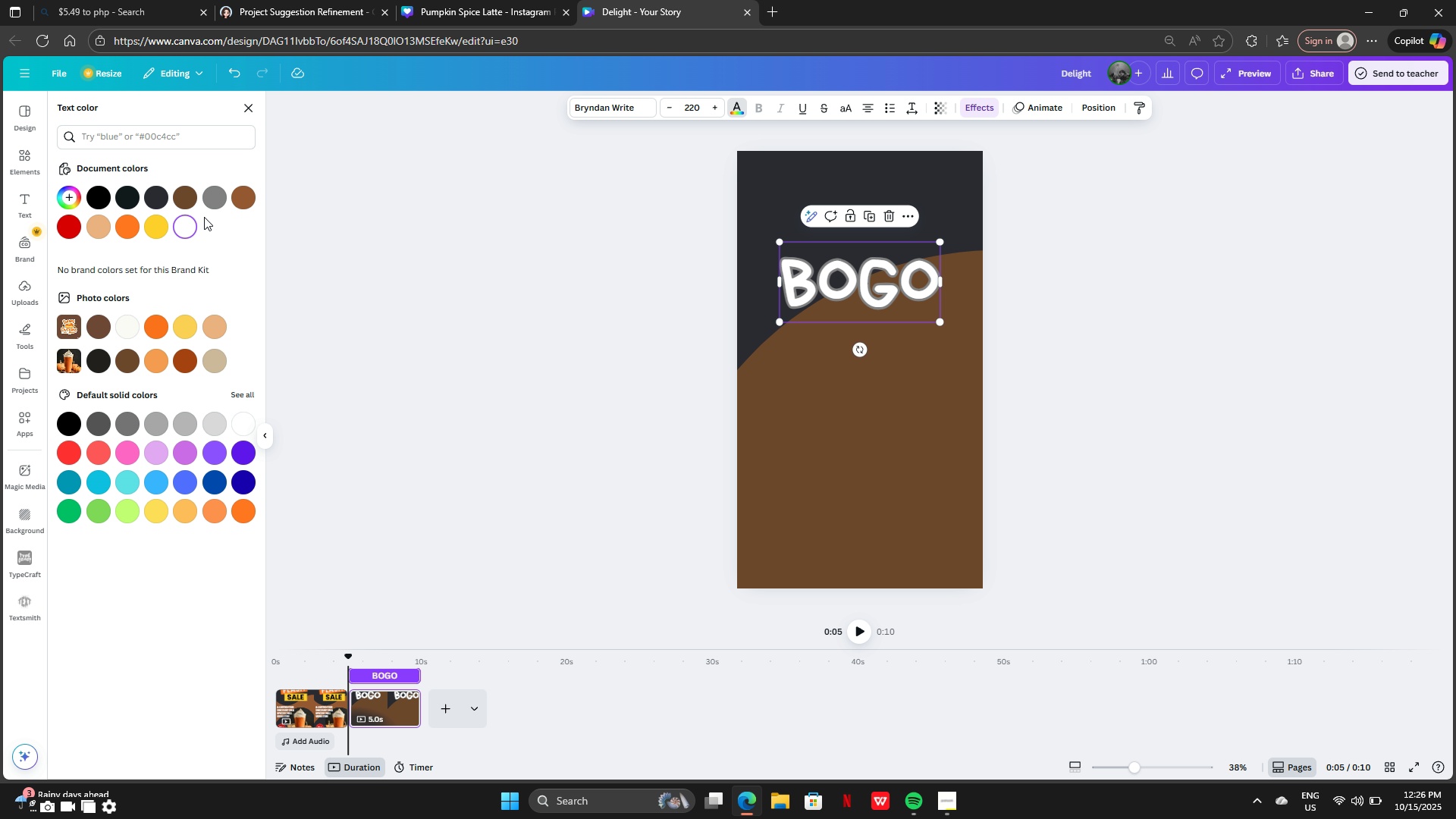 
left_click([144, 193])
 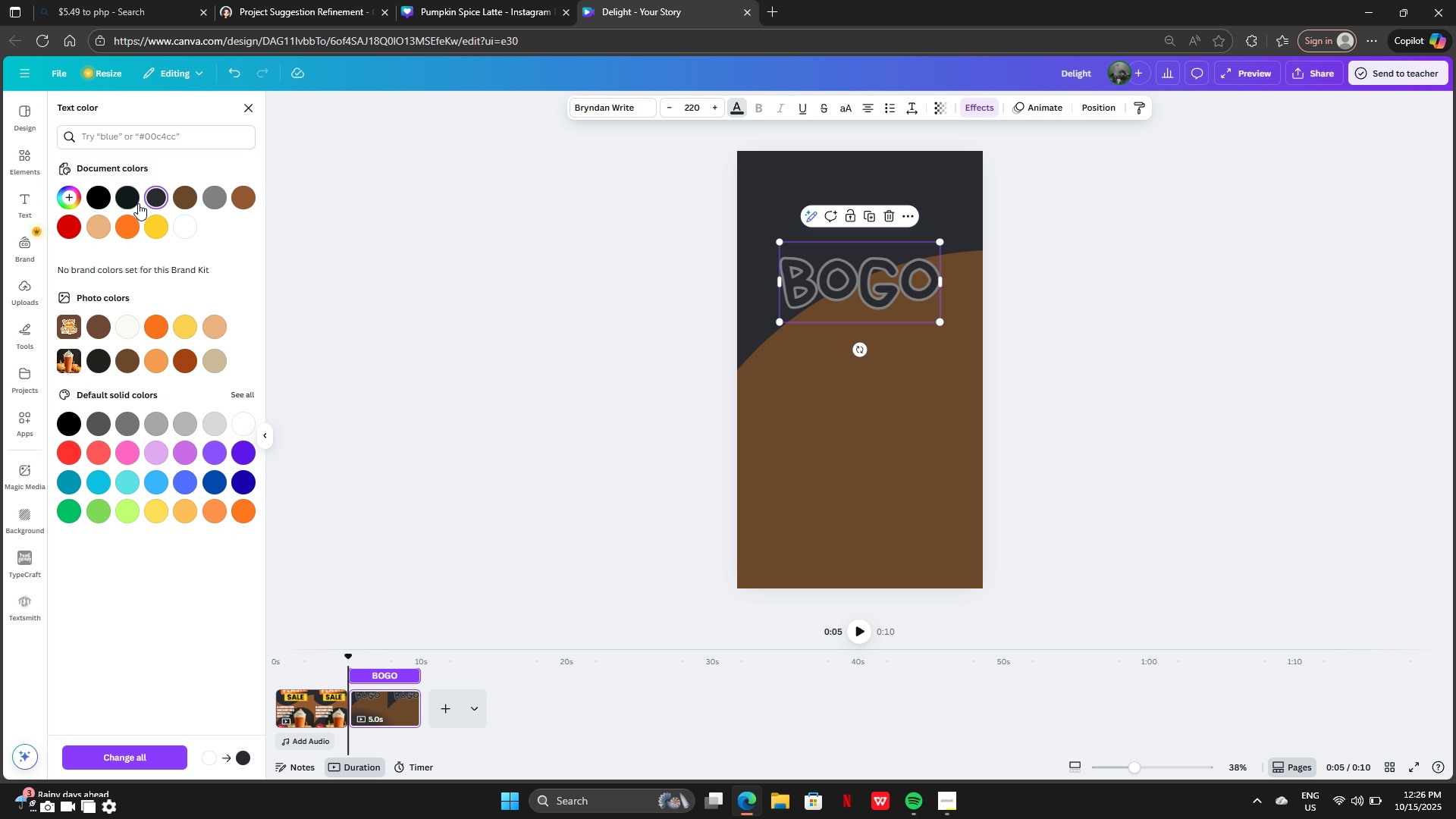 
left_click([126, 203])
 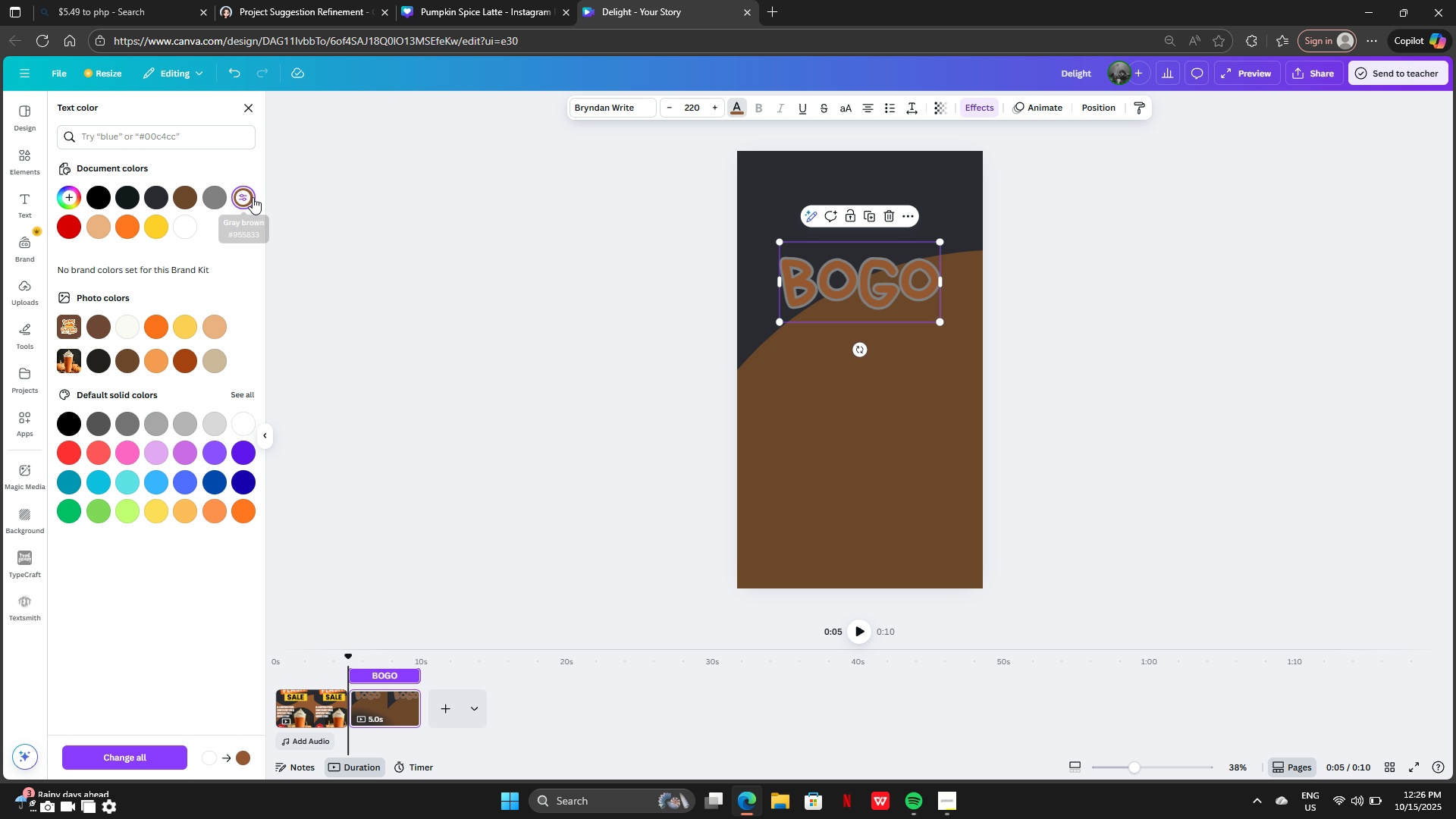 
left_click([180, 229])
 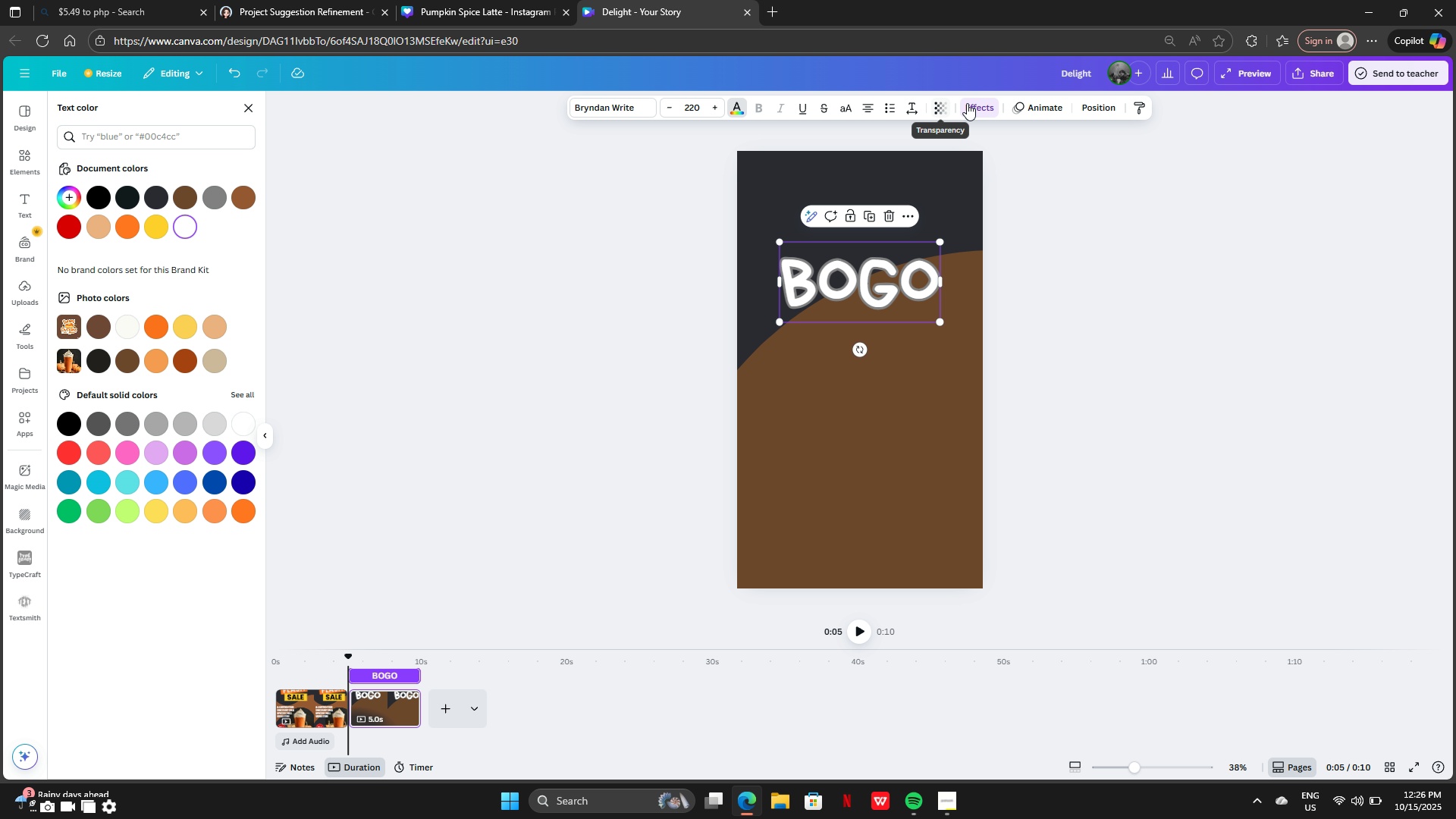 
left_click([967, 103])
 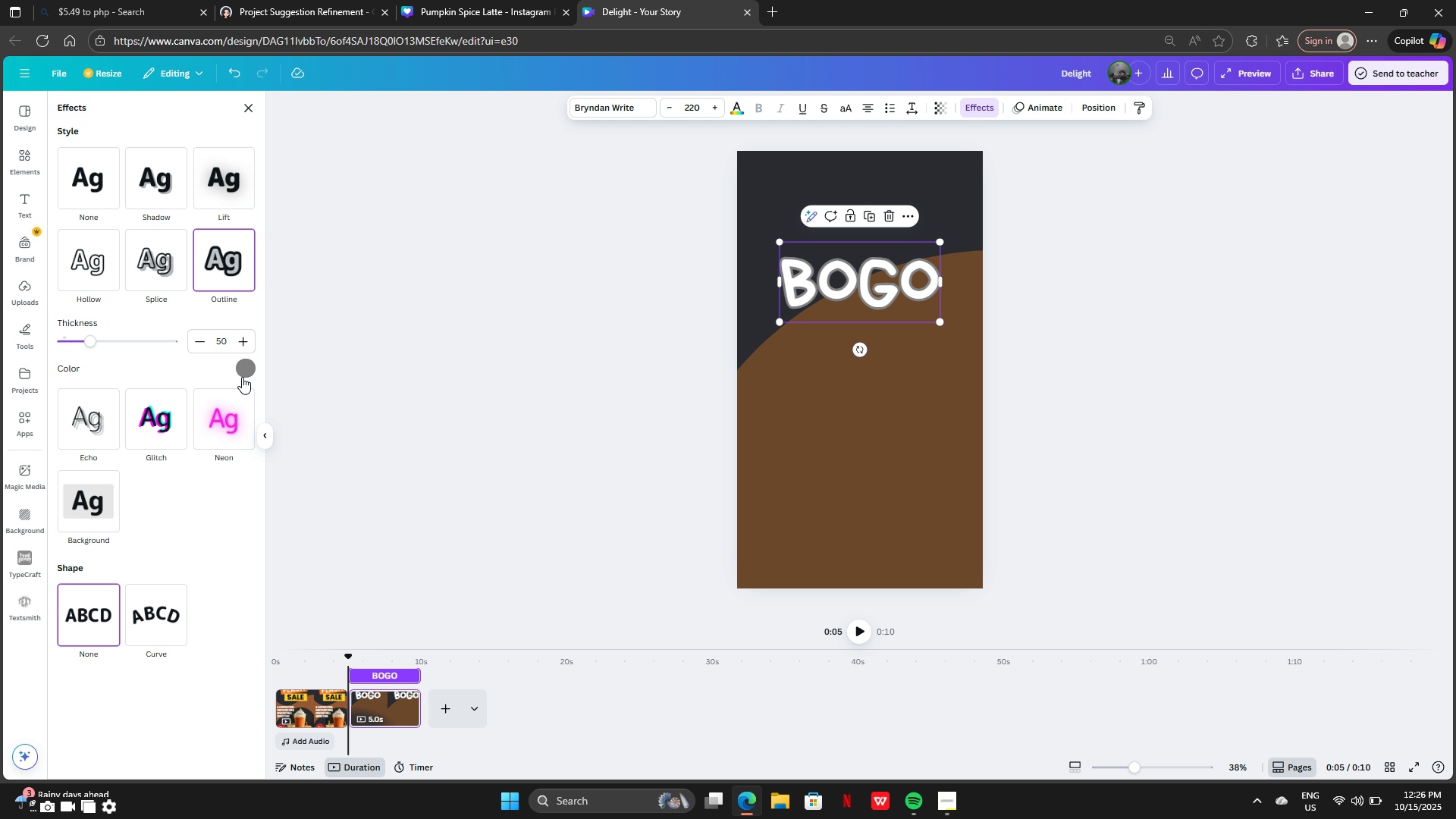 
left_click([241, 377])
 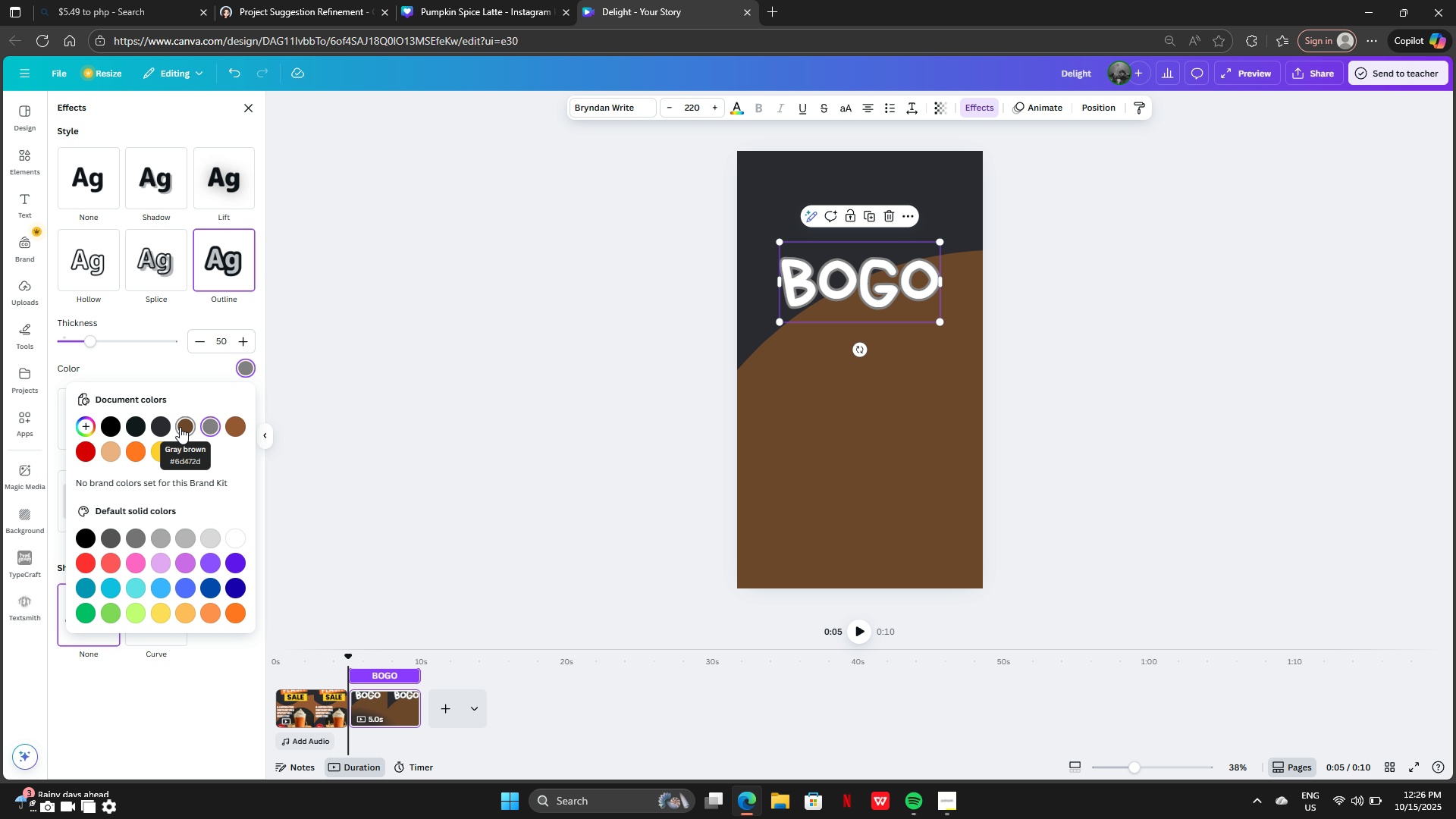 
left_click([180, 427])
 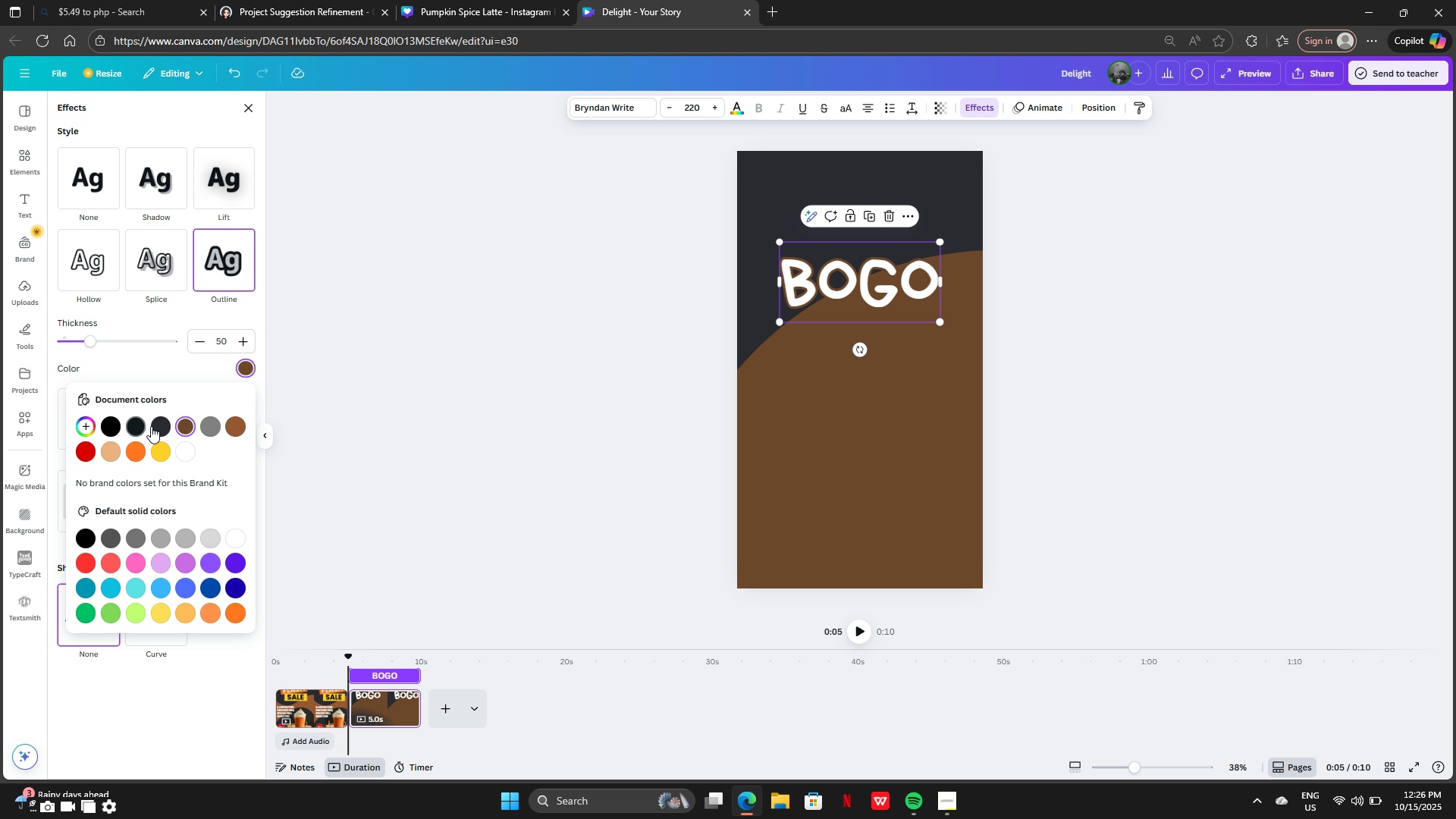 
left_click([156, 426])
 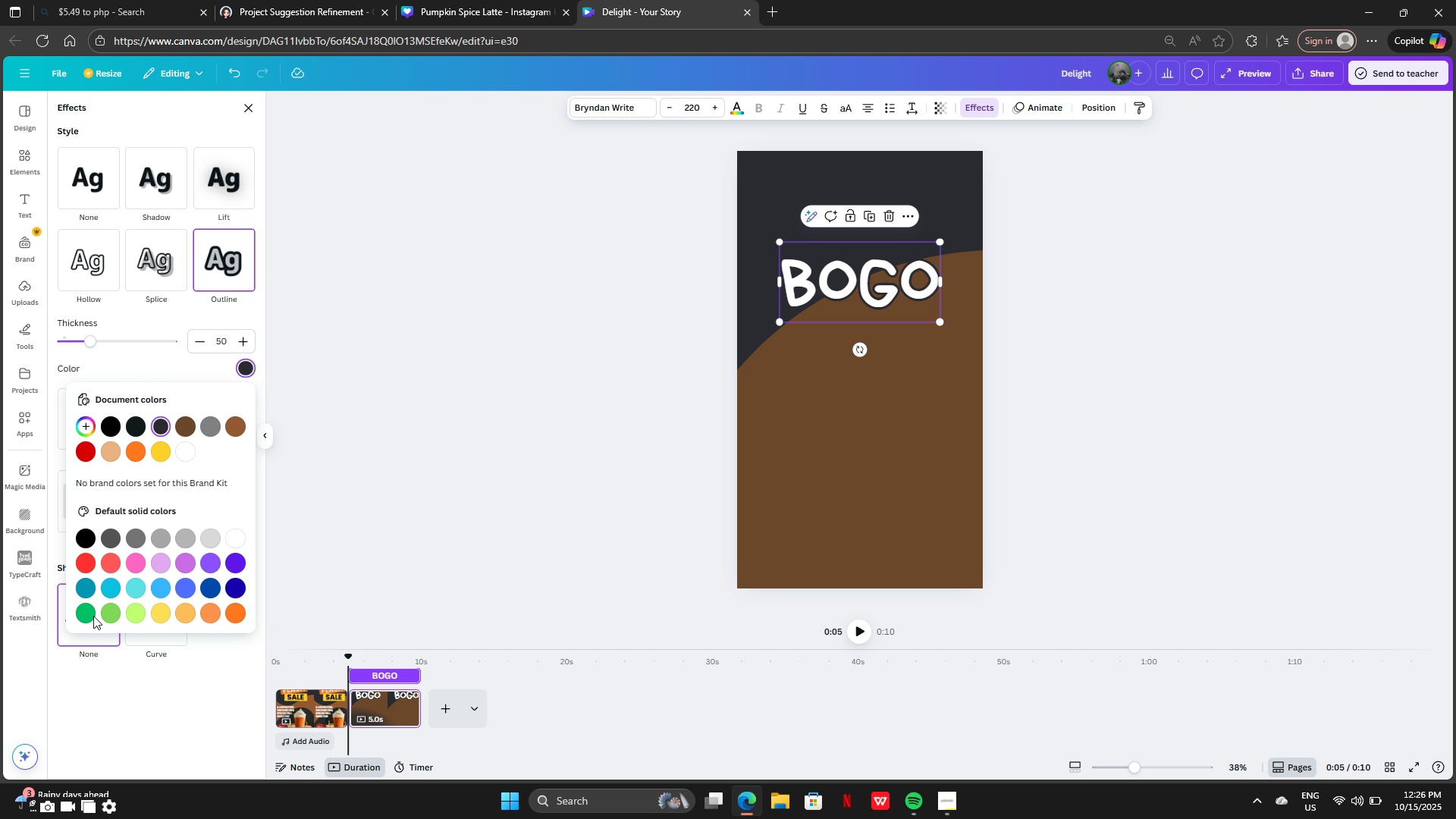 
left_click([157, 646])
 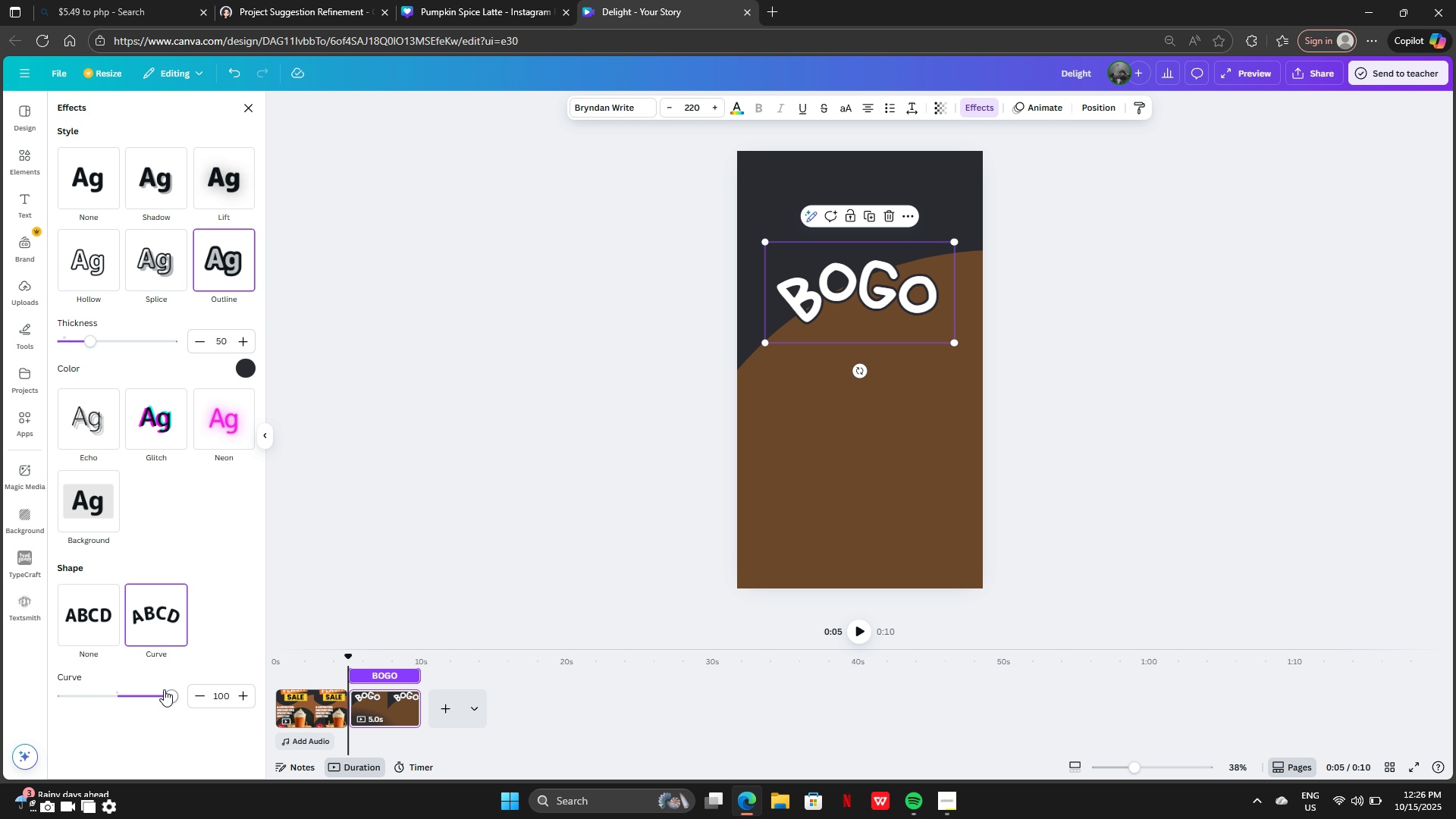 
left_click_drag(start_coordinate=[164, 693], to_coordinate=[141, 709])
 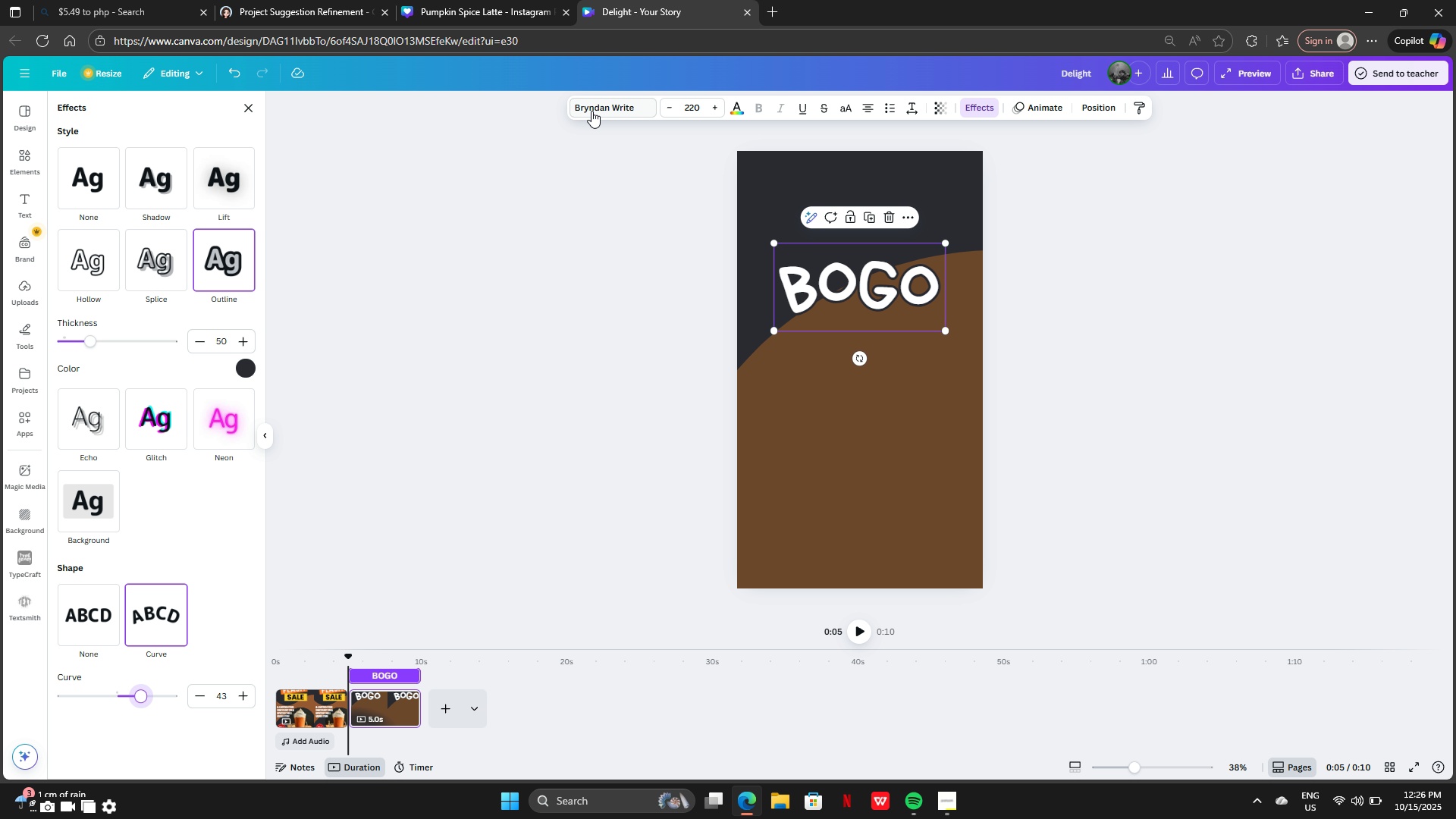 
left_click([592, 109])
 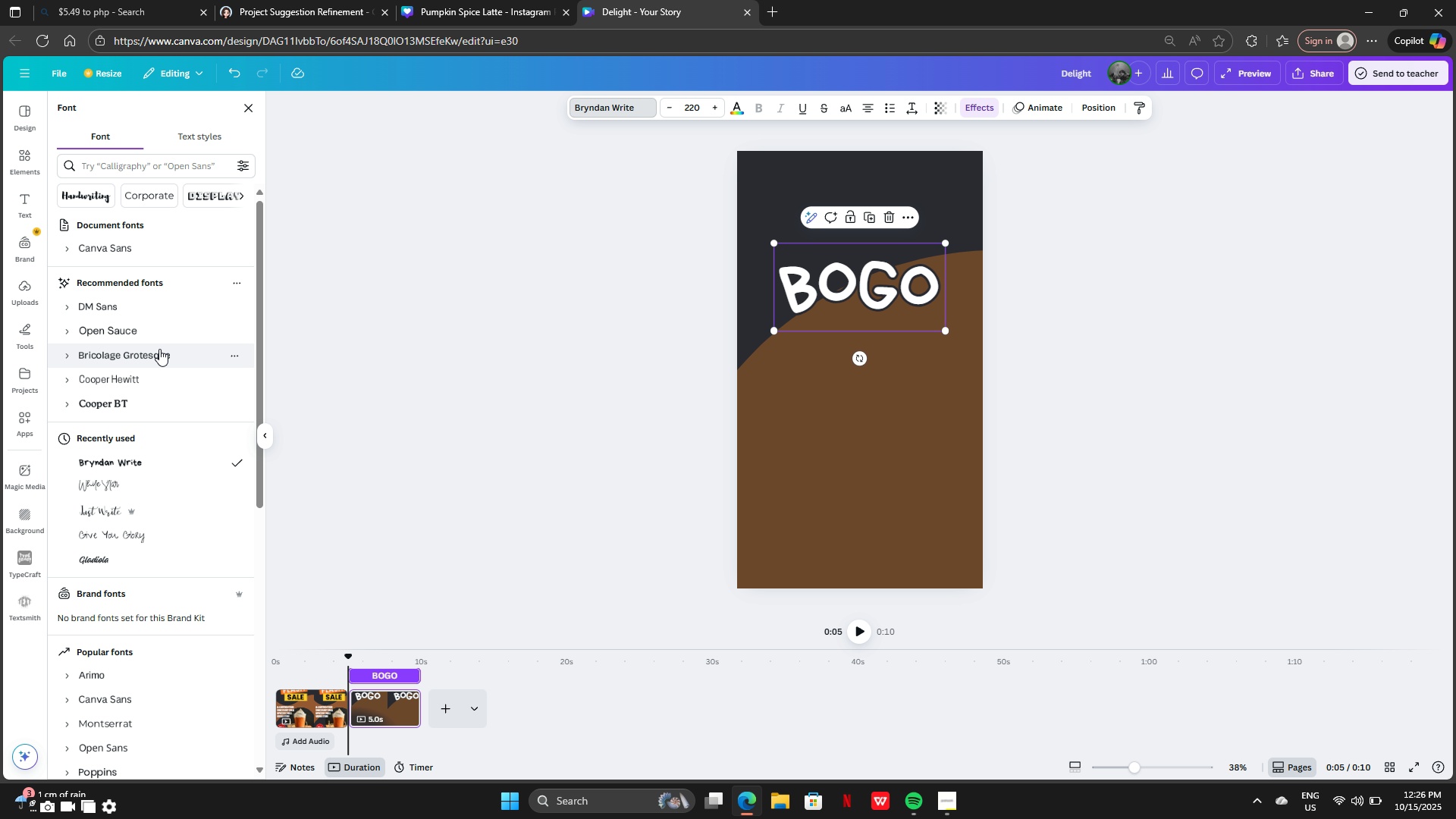 
left_click([159, 349])
 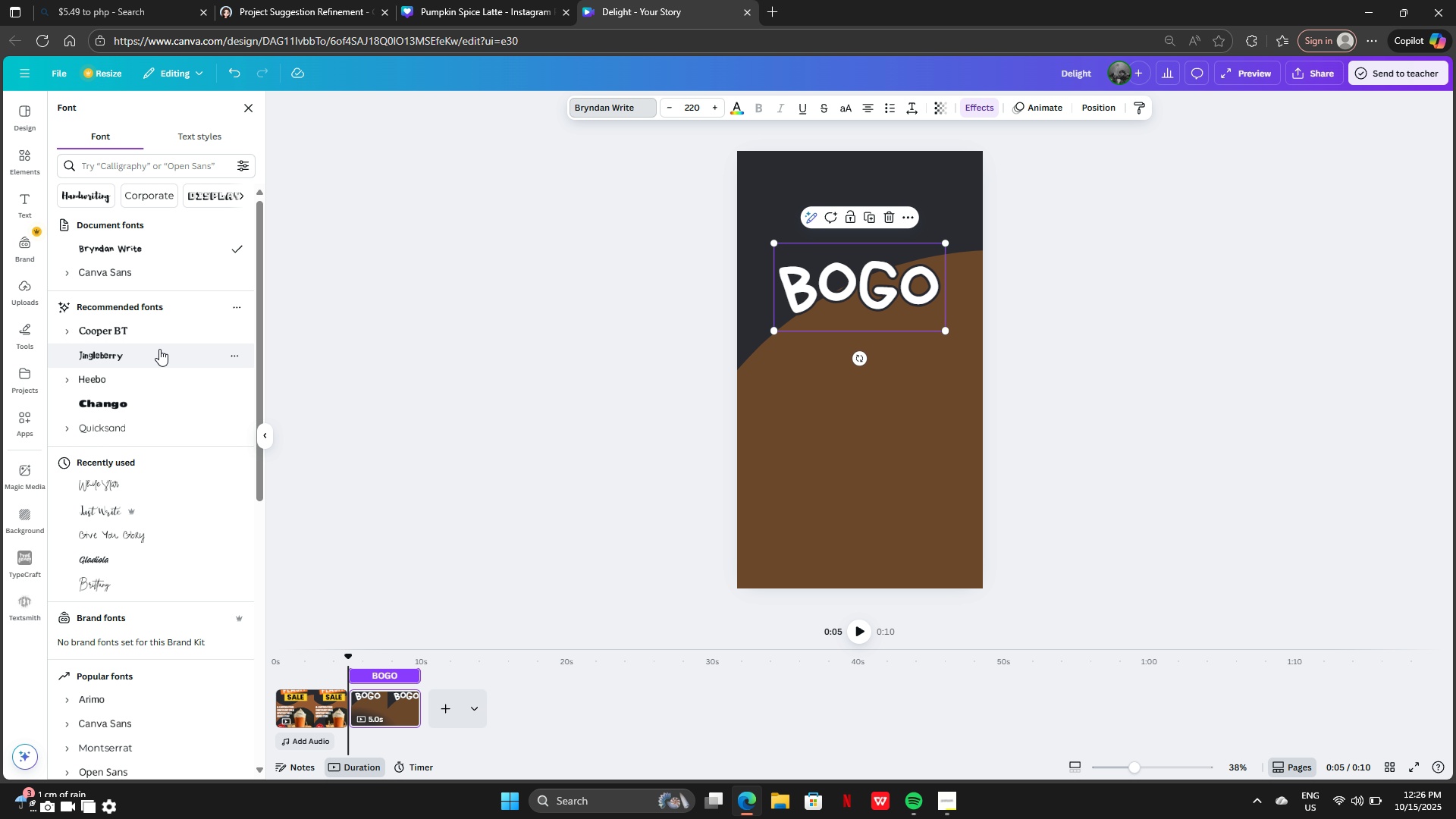 
left_click([159, 349])
 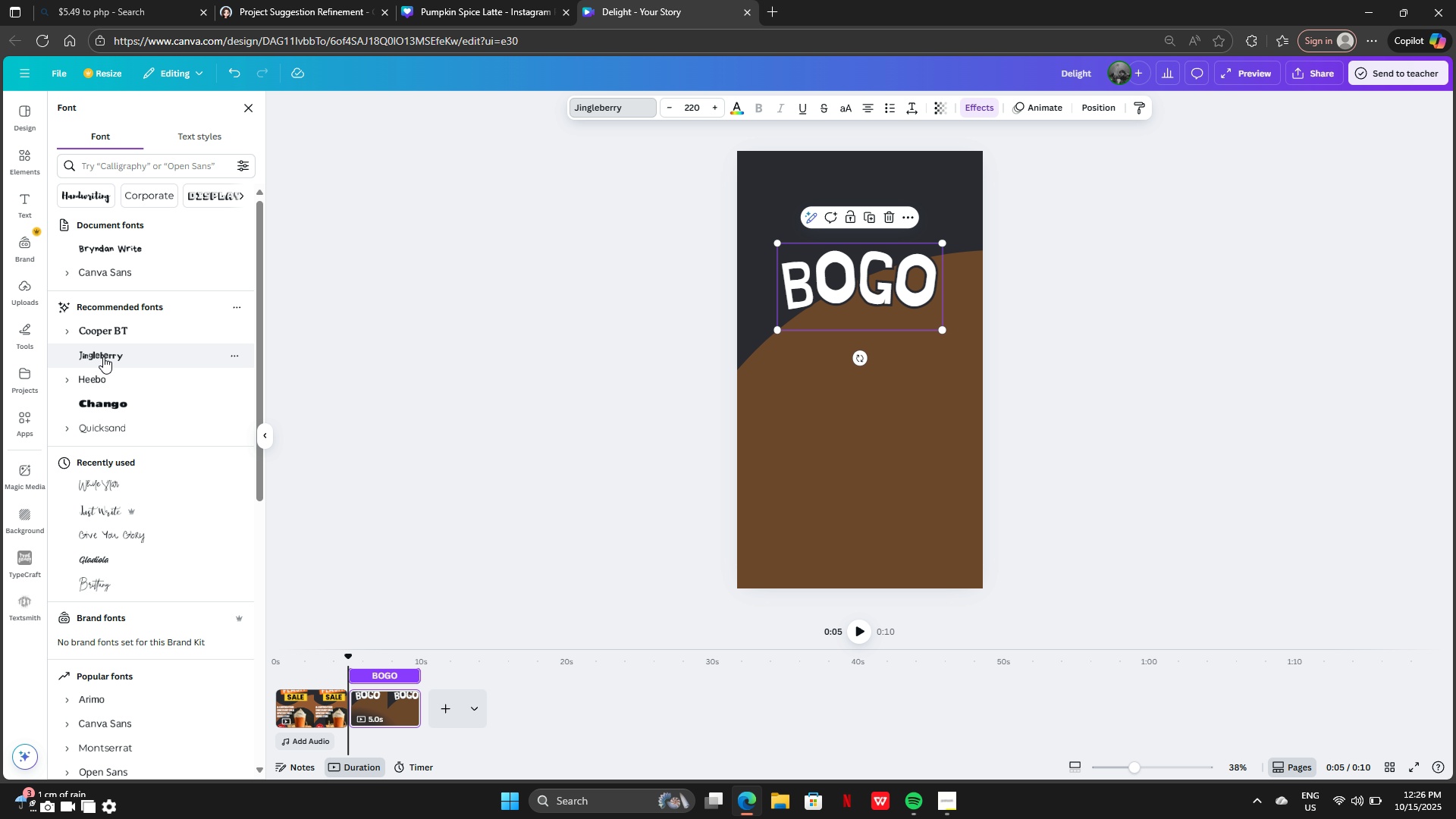 
left_click([102, 401])
 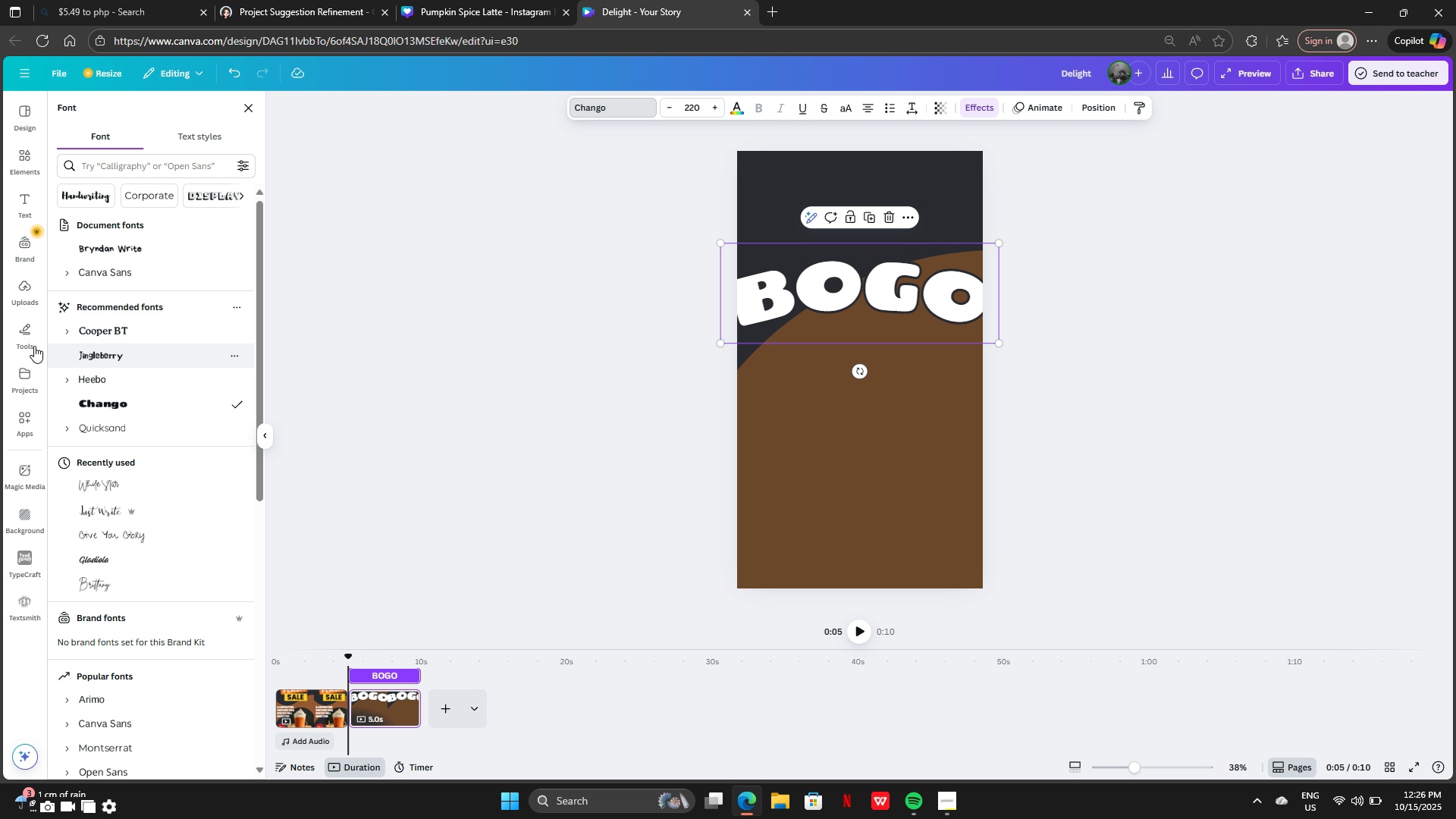 
left_click([111, 326])
 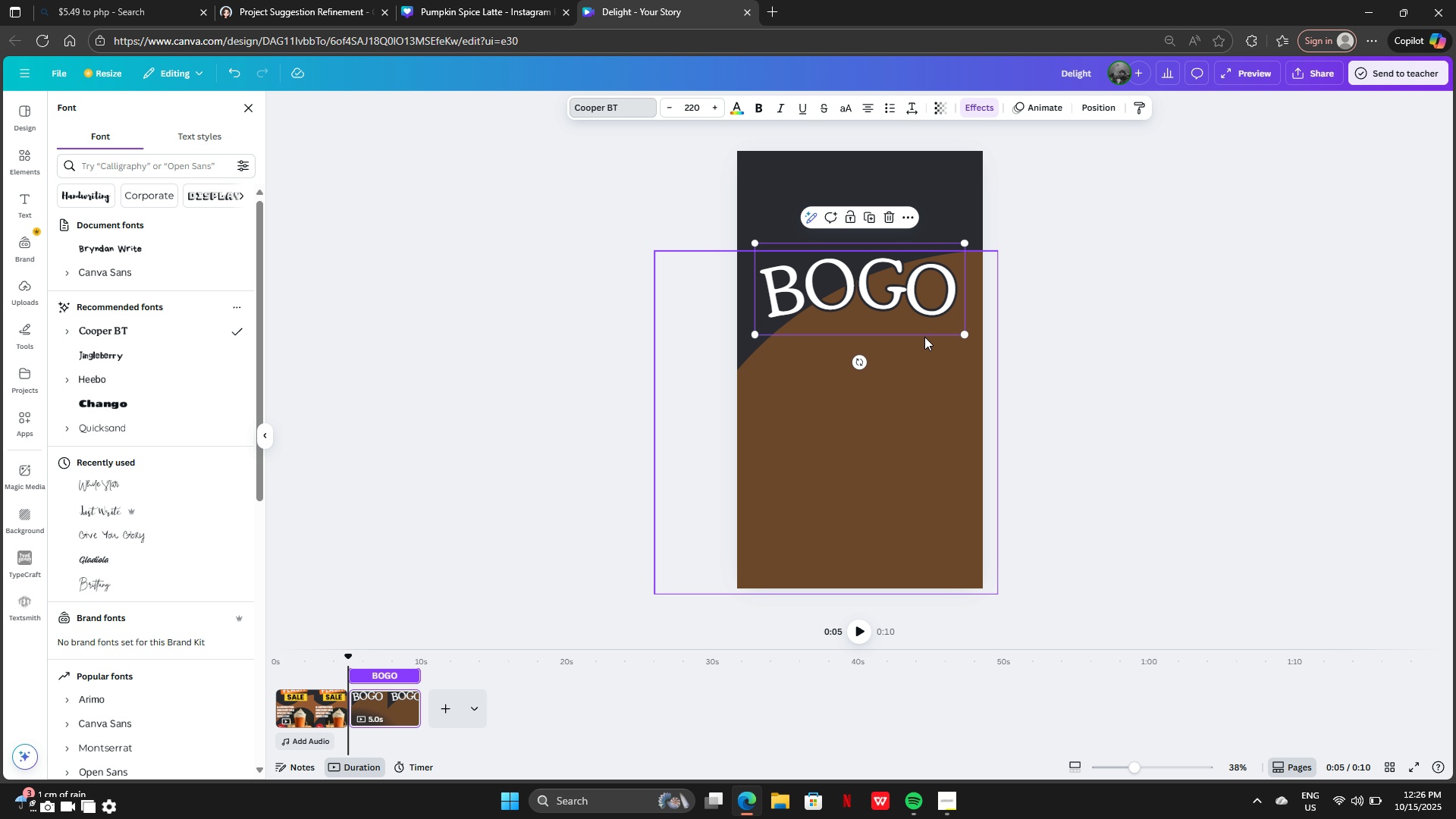 
scroll: coordinate [107, 571], scroll_direction: down, amount: 6.0
 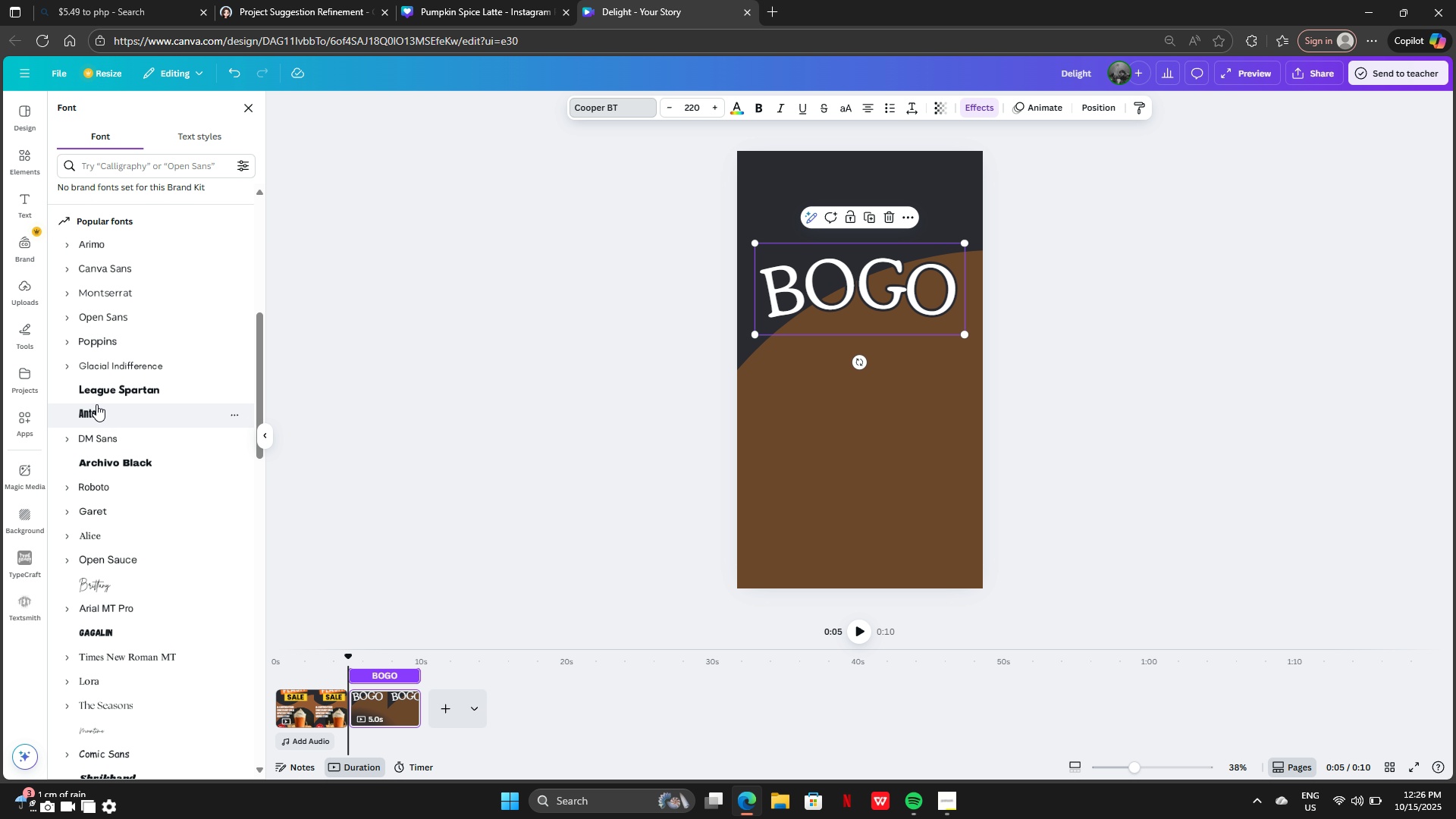 
left_click([96, 404])
 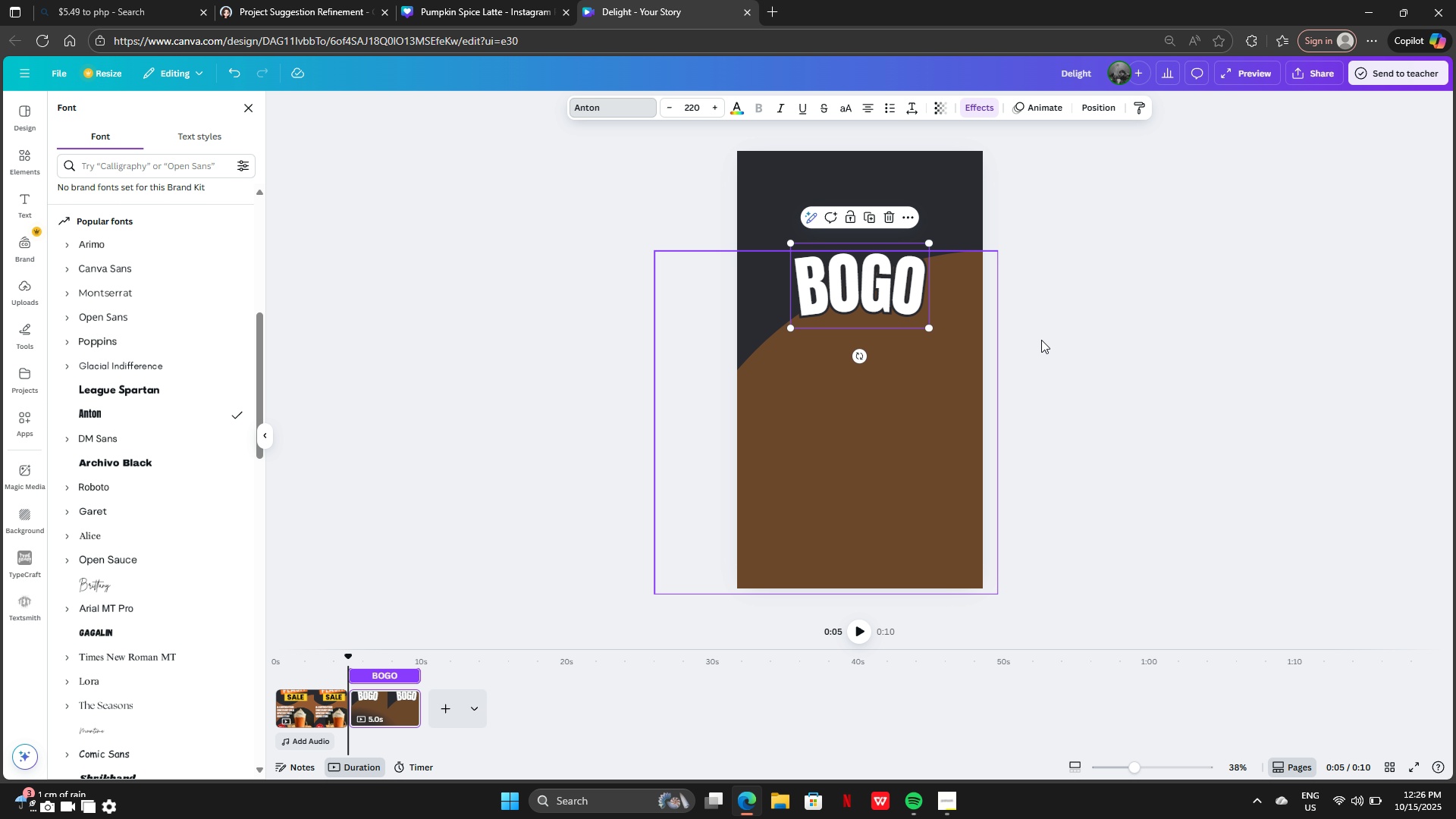 
left_click_drag(start_coordinate=[861, 290], to_coordinate=[863, 298])
 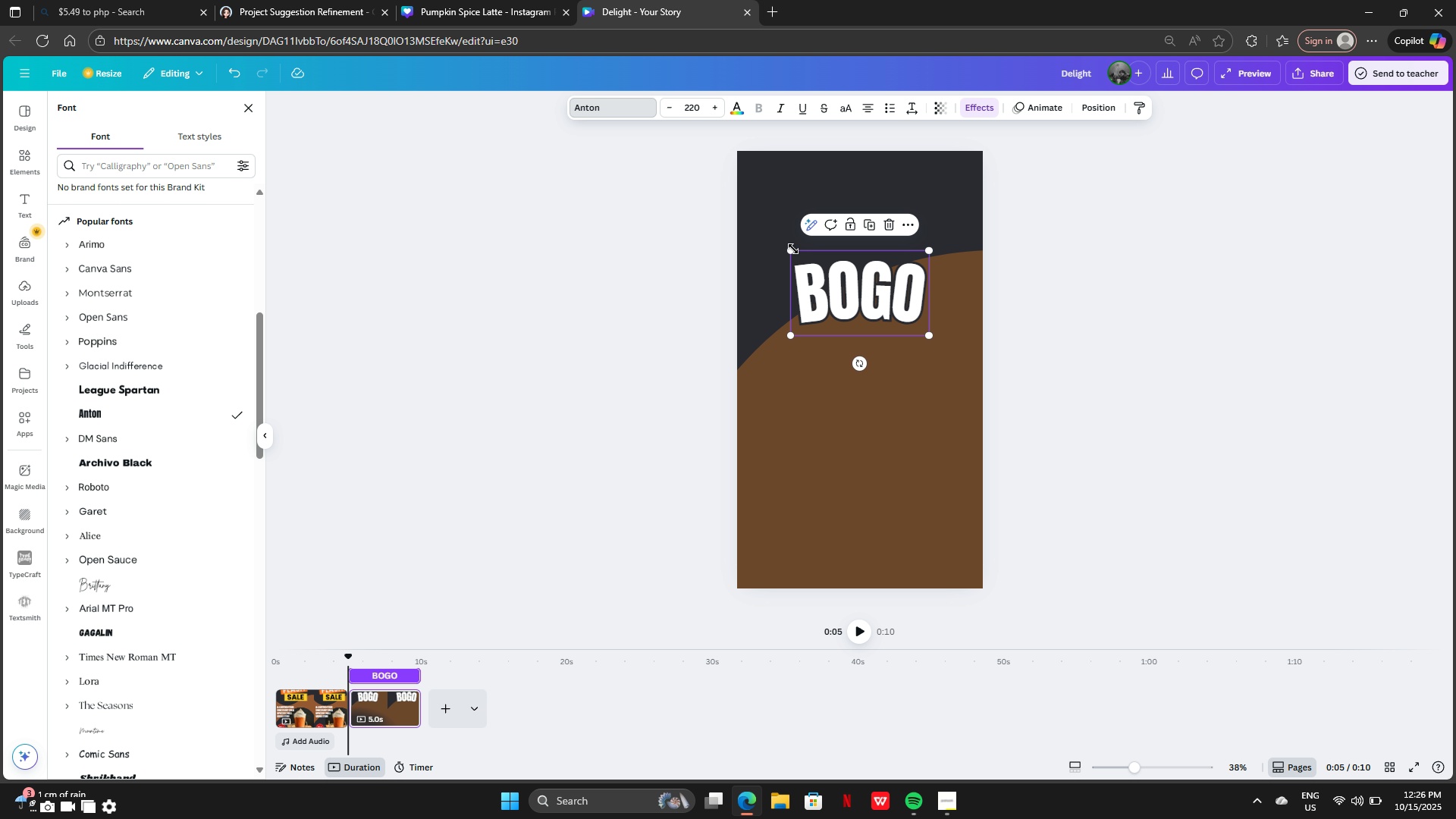 
left_click_drag(start_coordinate=[792, 247], to_coordinate=[743, 217])
 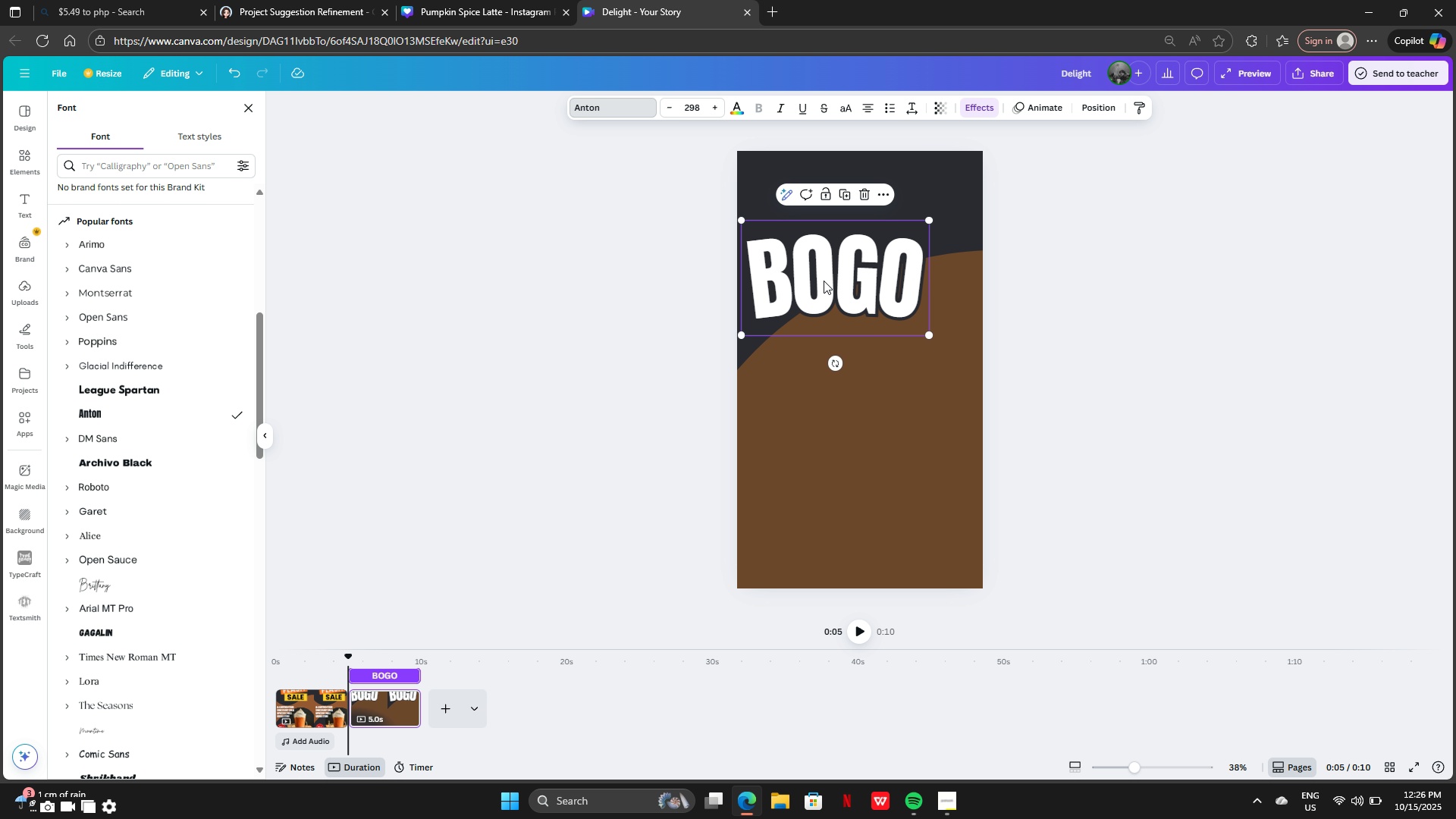 
left_click_drag(start_coordinate=[824, 281], to_coordinate=[846, 296])
 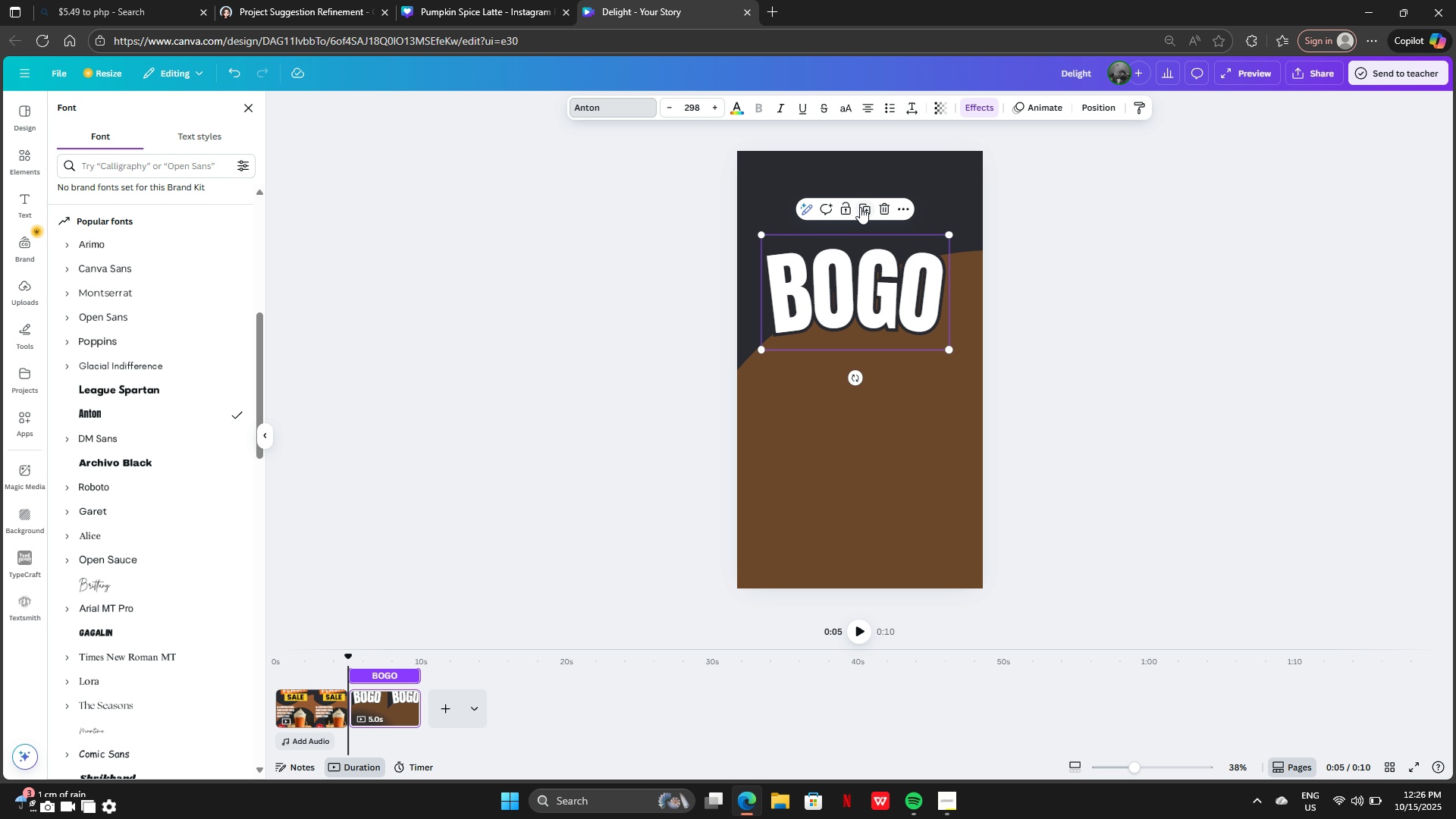 
left_click([867, 207])
 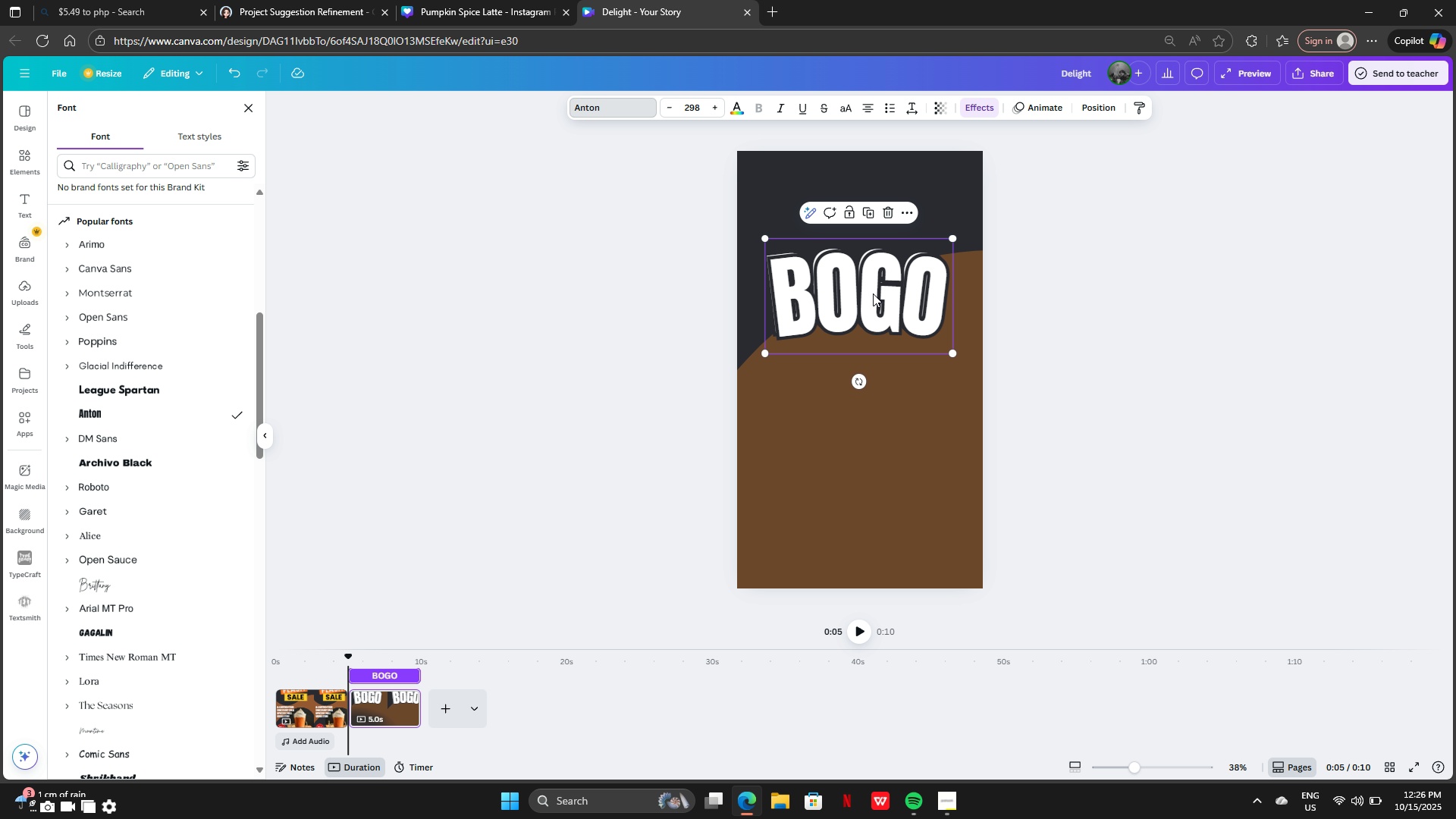 
left_click_drag(start_coordinate=[873, 301], to_coordinate=[864, 391])
 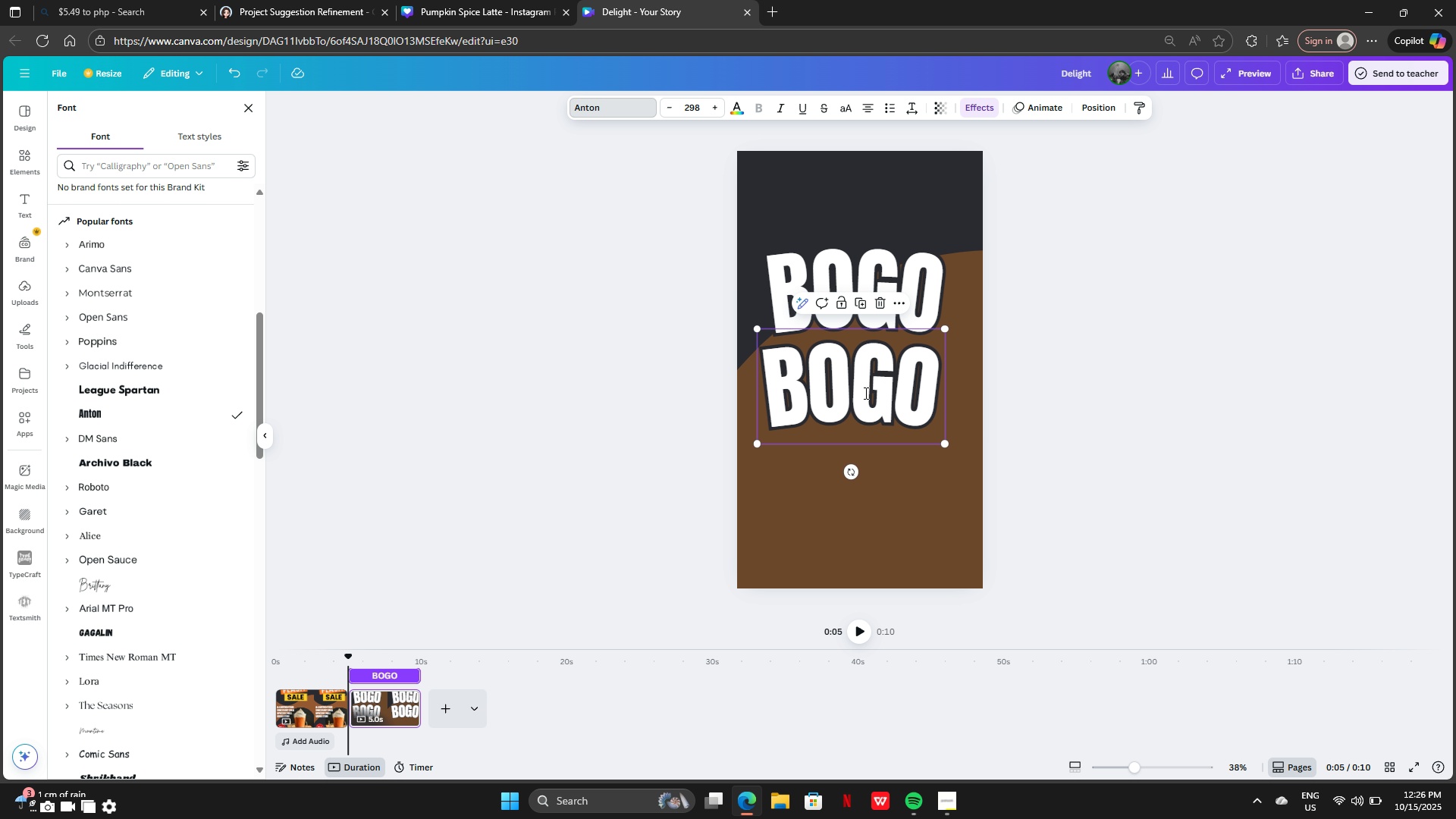 
double_click([864, 393])
 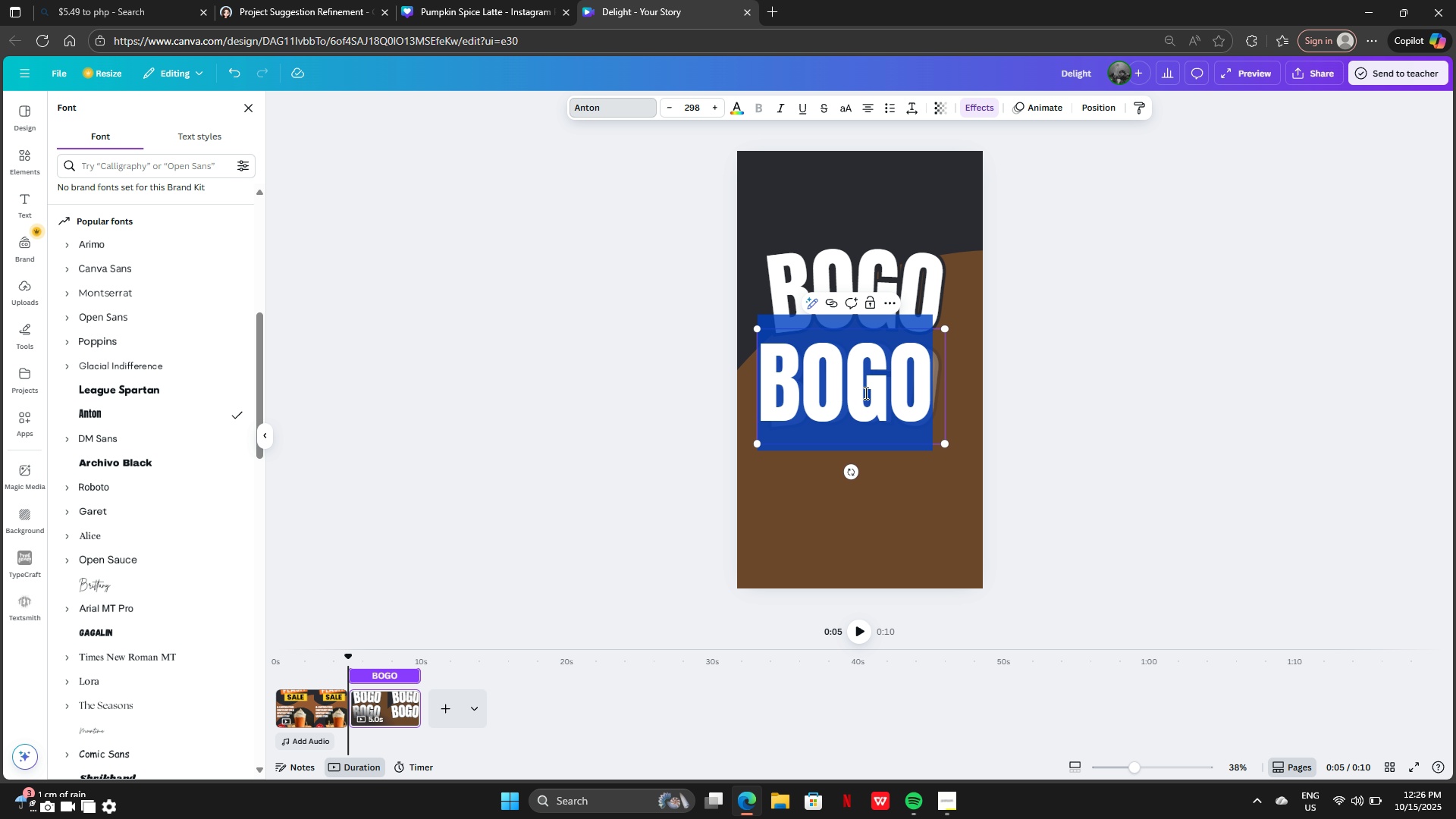 
key(Backspace)
 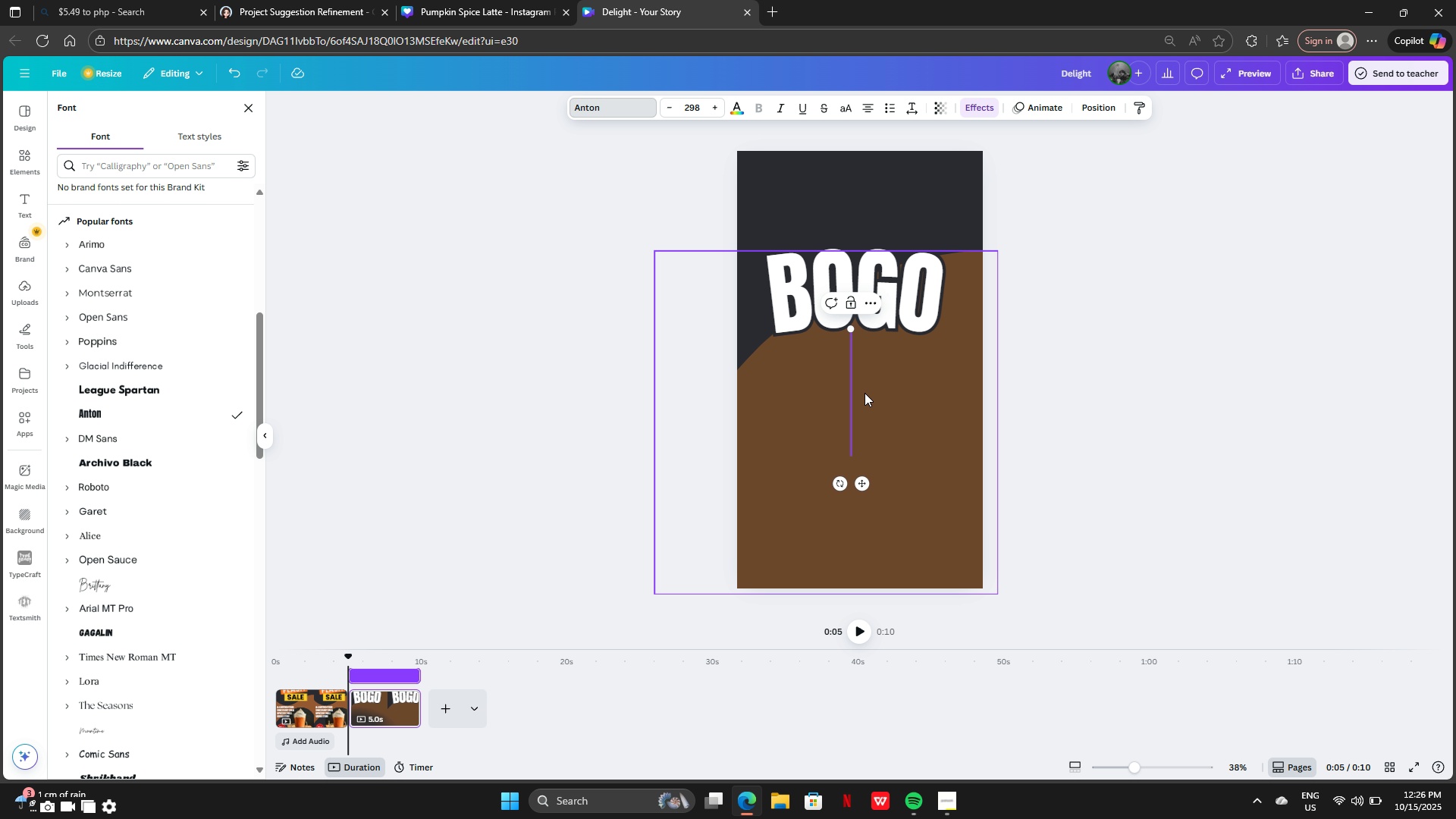 
key(Control+V)
 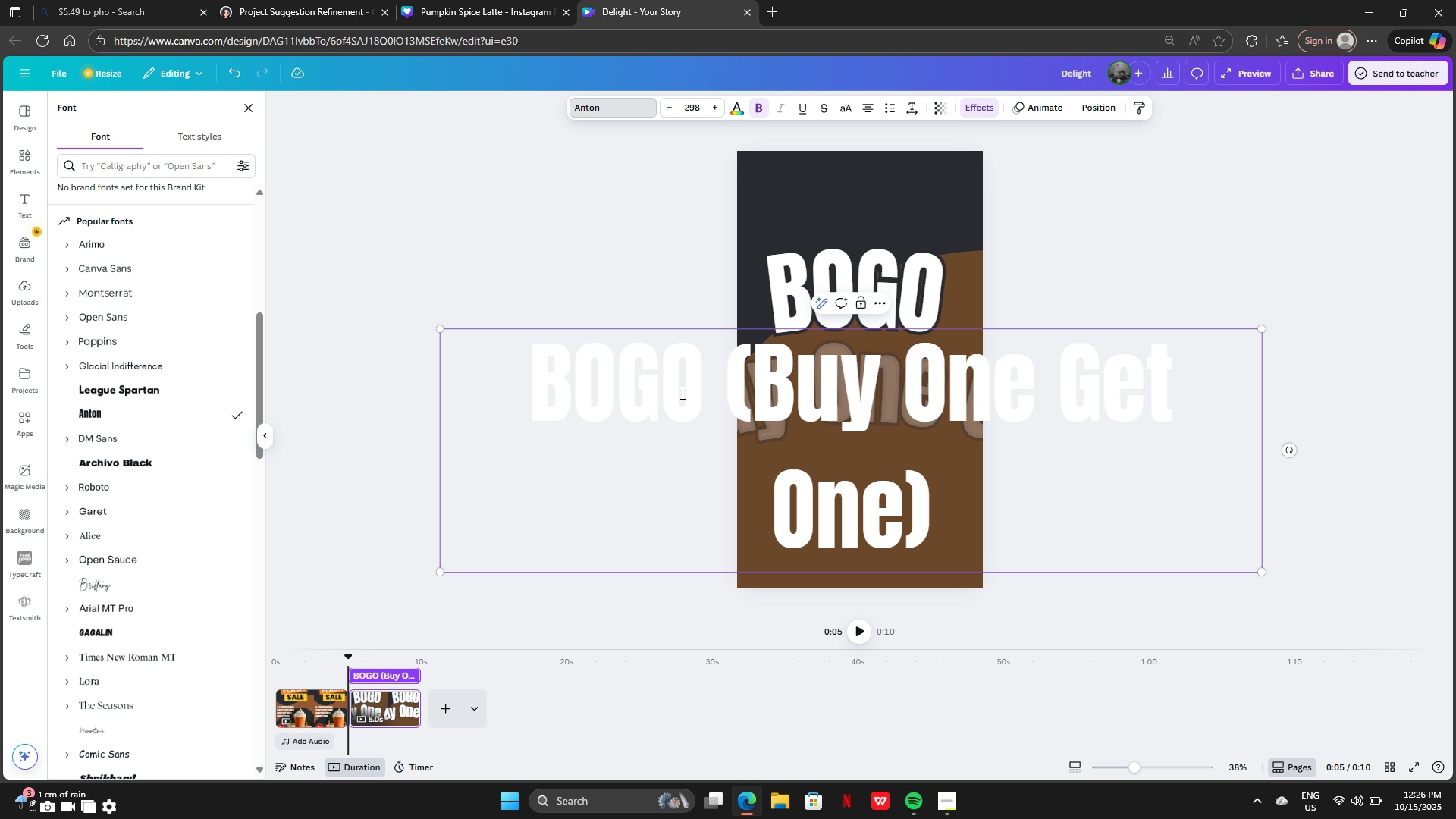 
left_click([712, 388])
 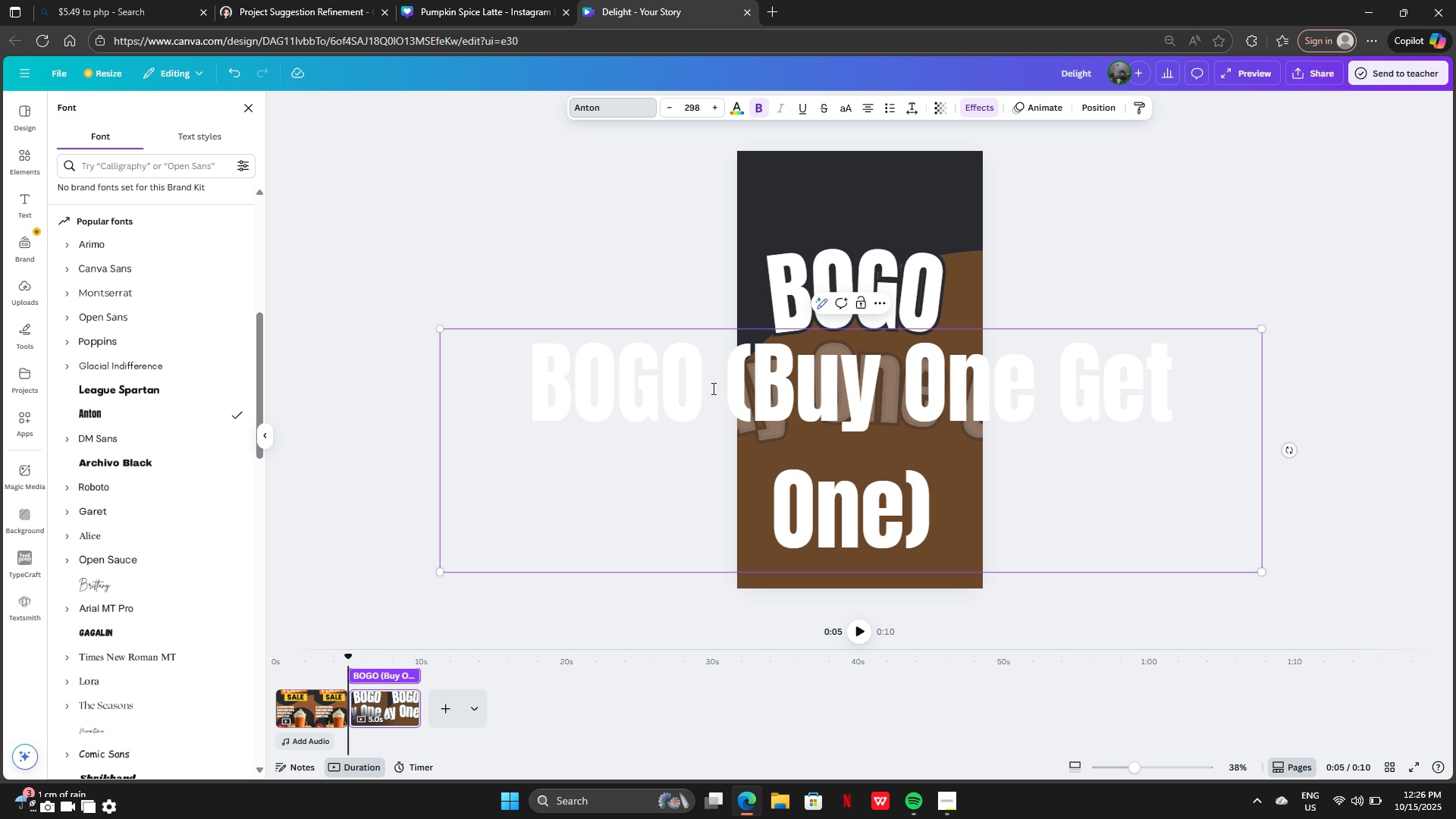 
hold_key(key=Backspace, duration=0.79)
 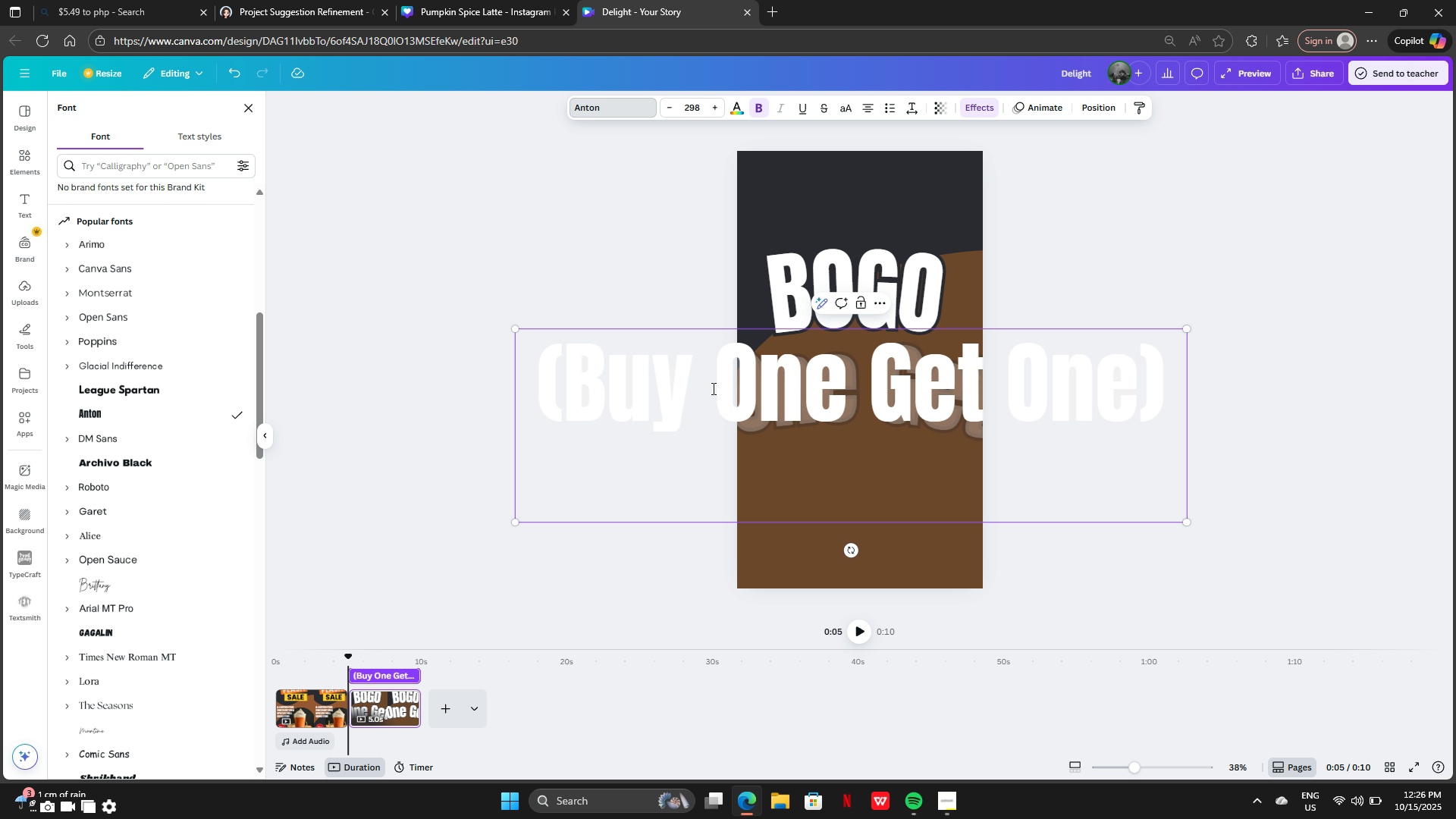 
key(Backspace)
 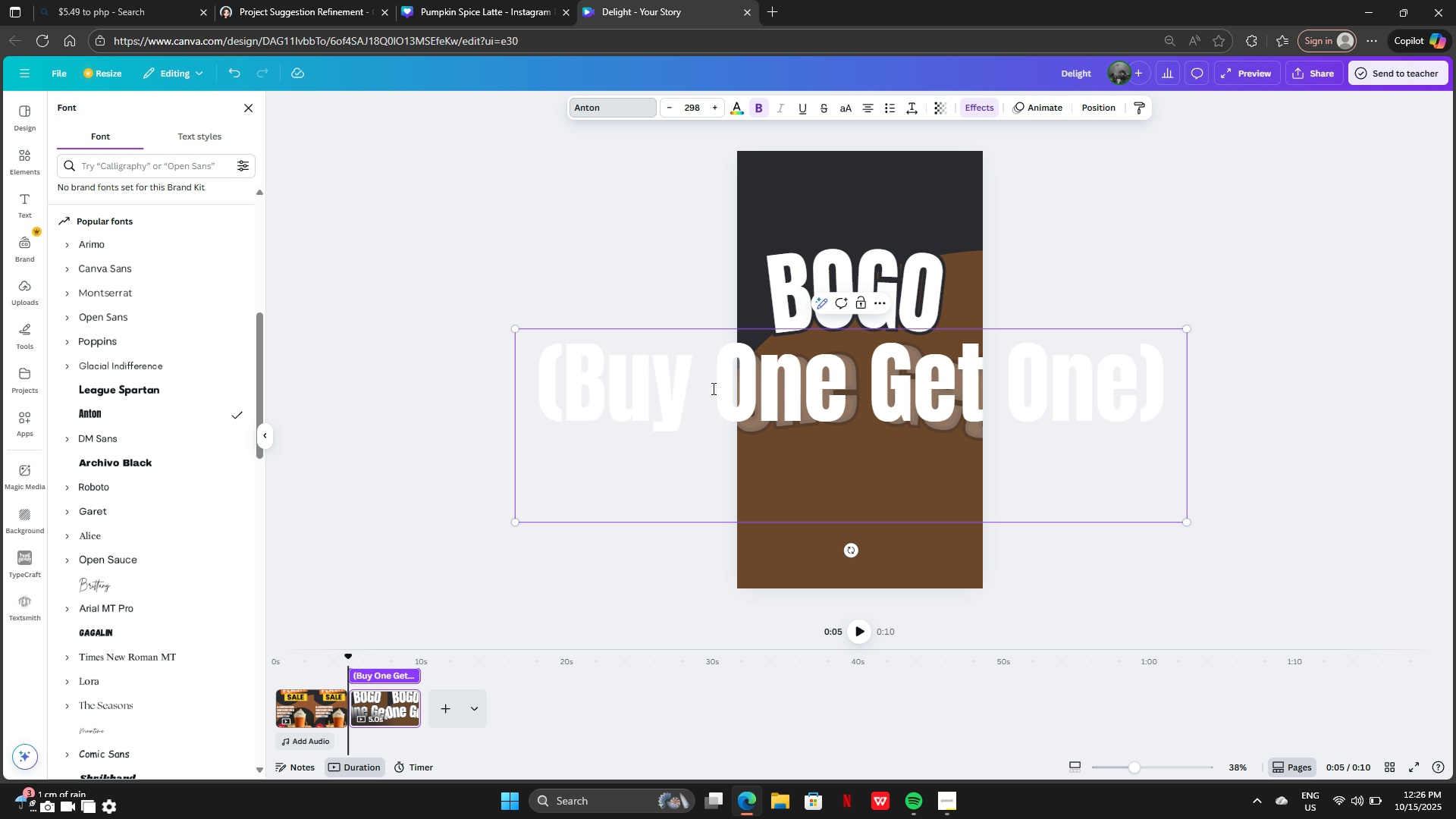 
key(Backspace)
 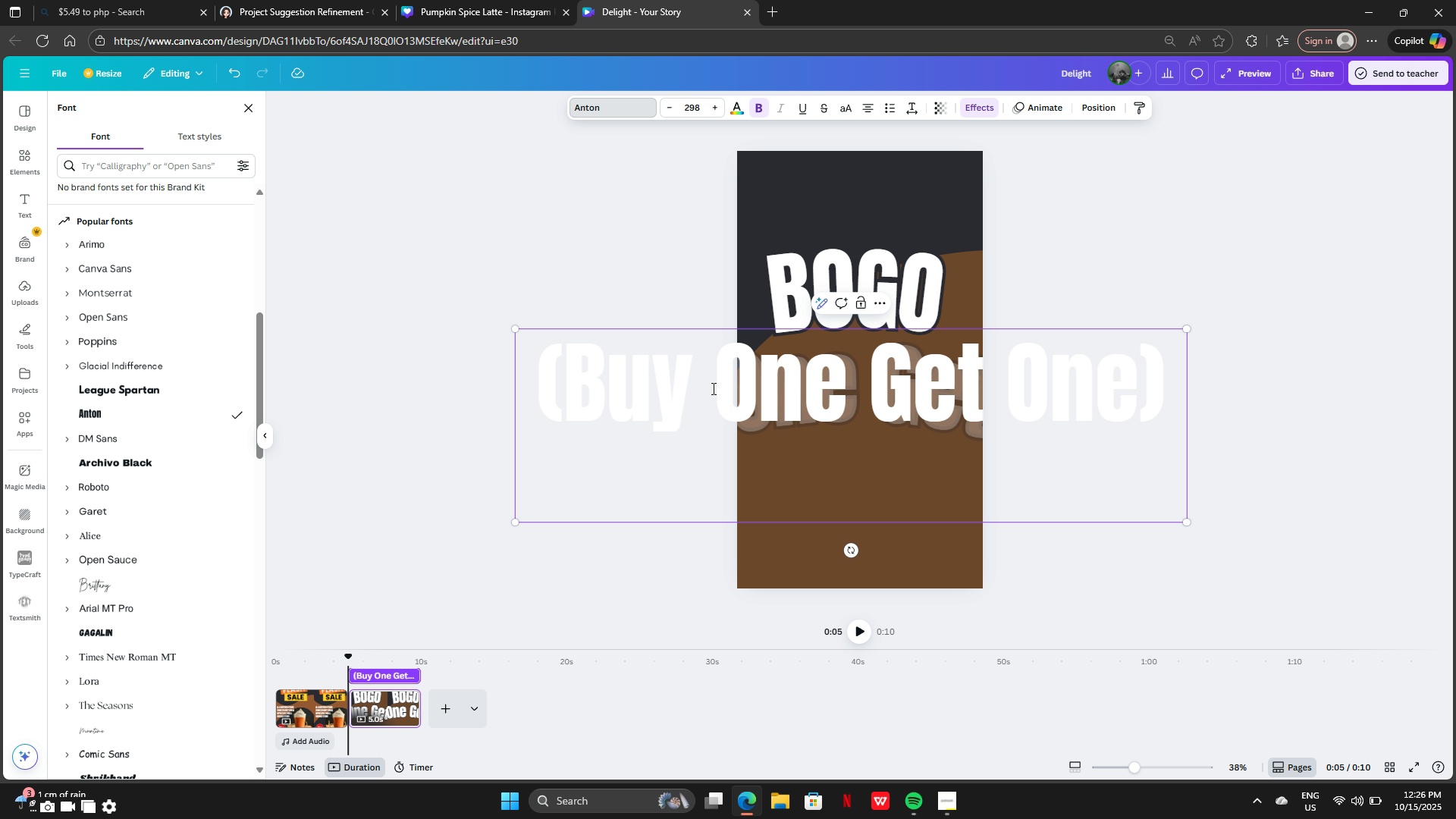 
key(Backspace)
 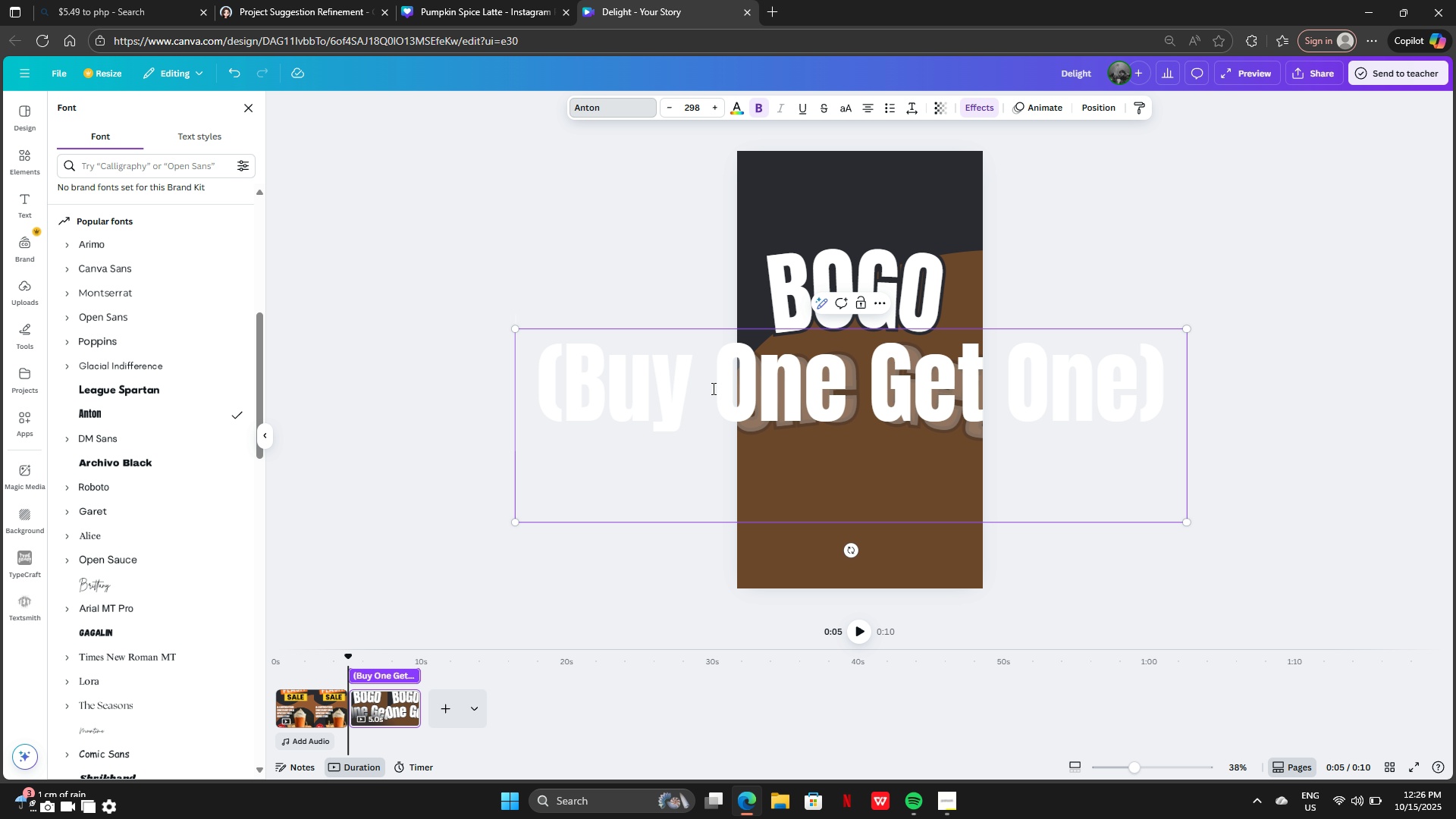 
key(Backspace)
 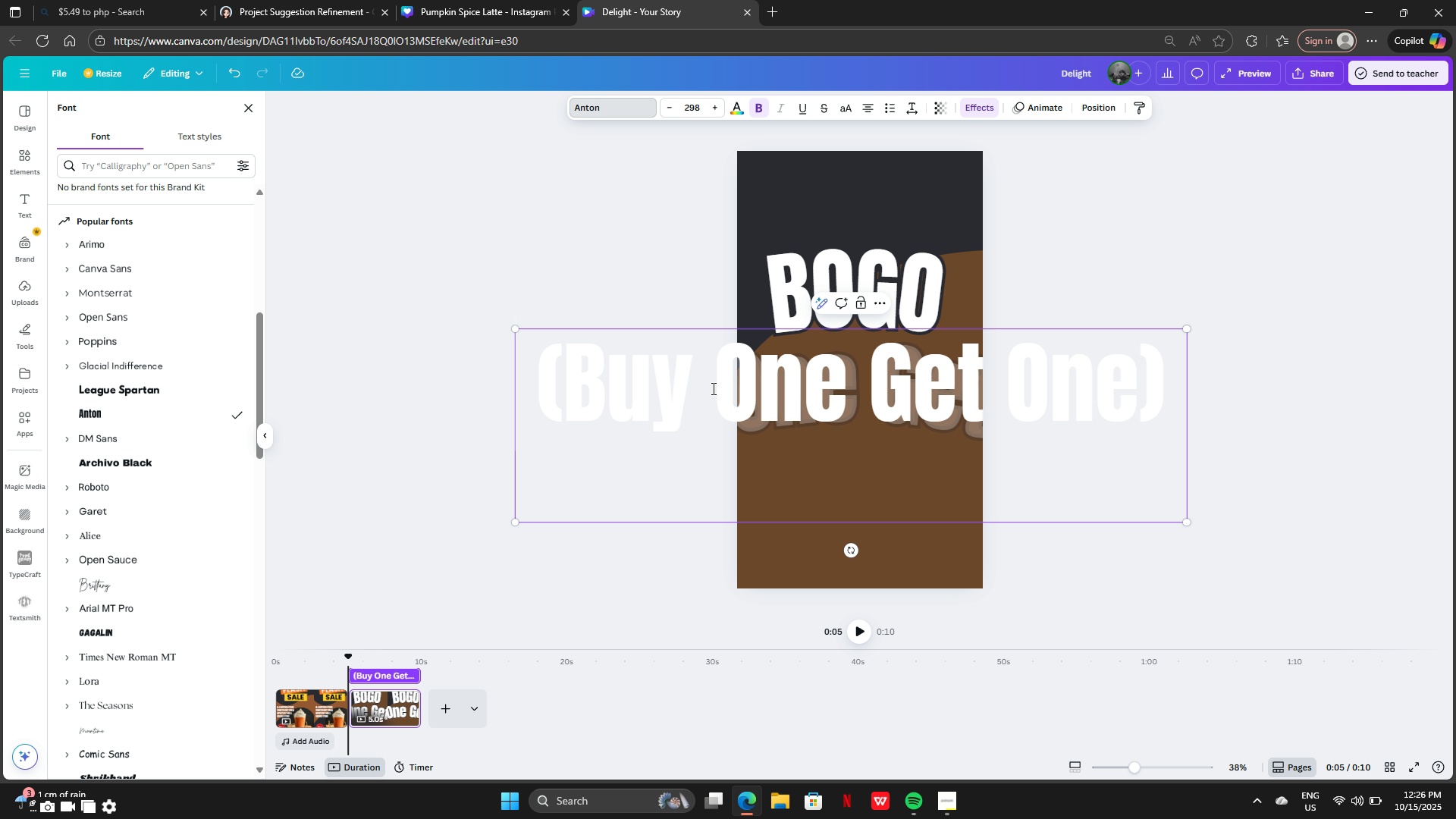 
key(Backspace)
 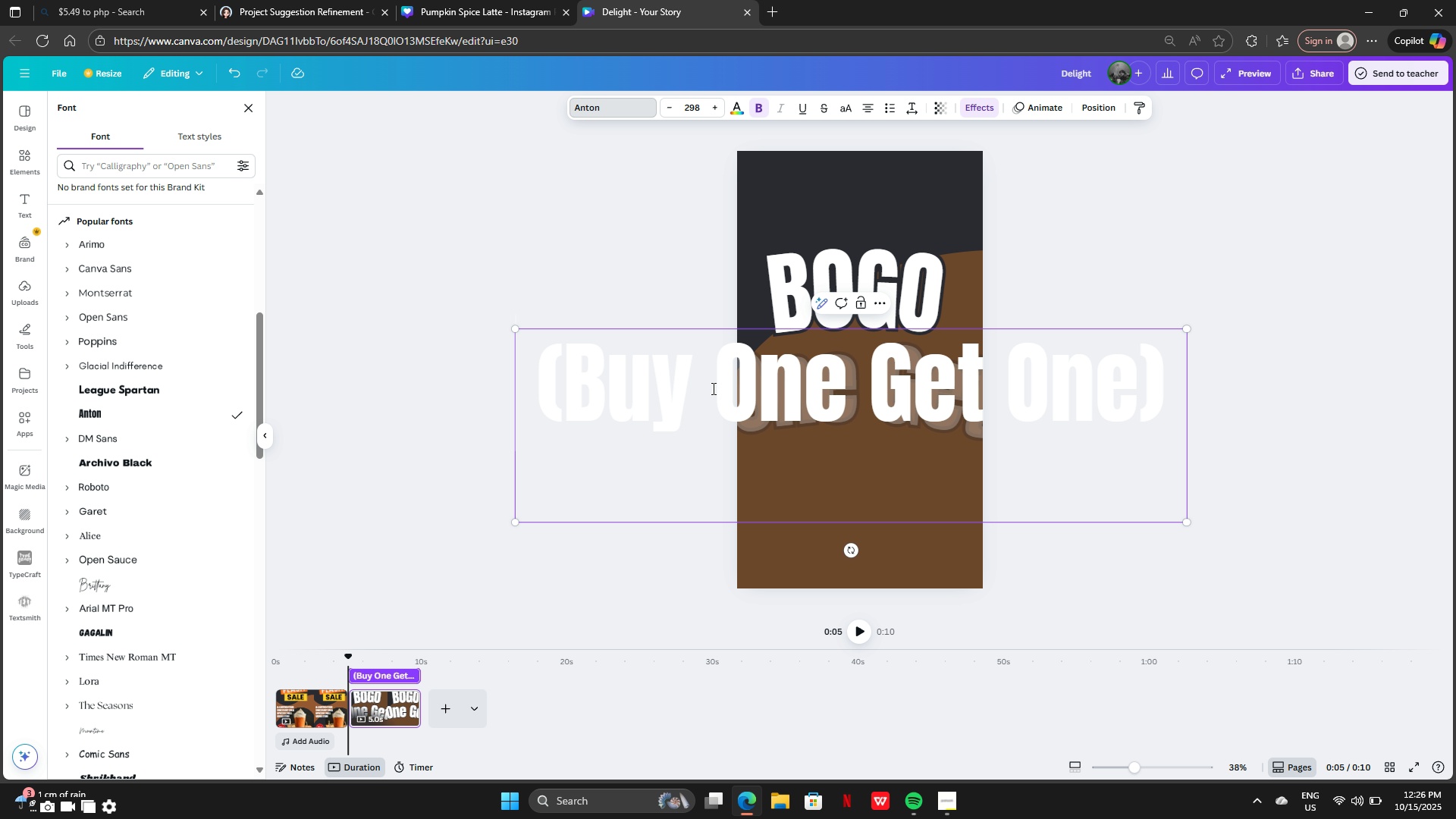 
key(Backspace)
 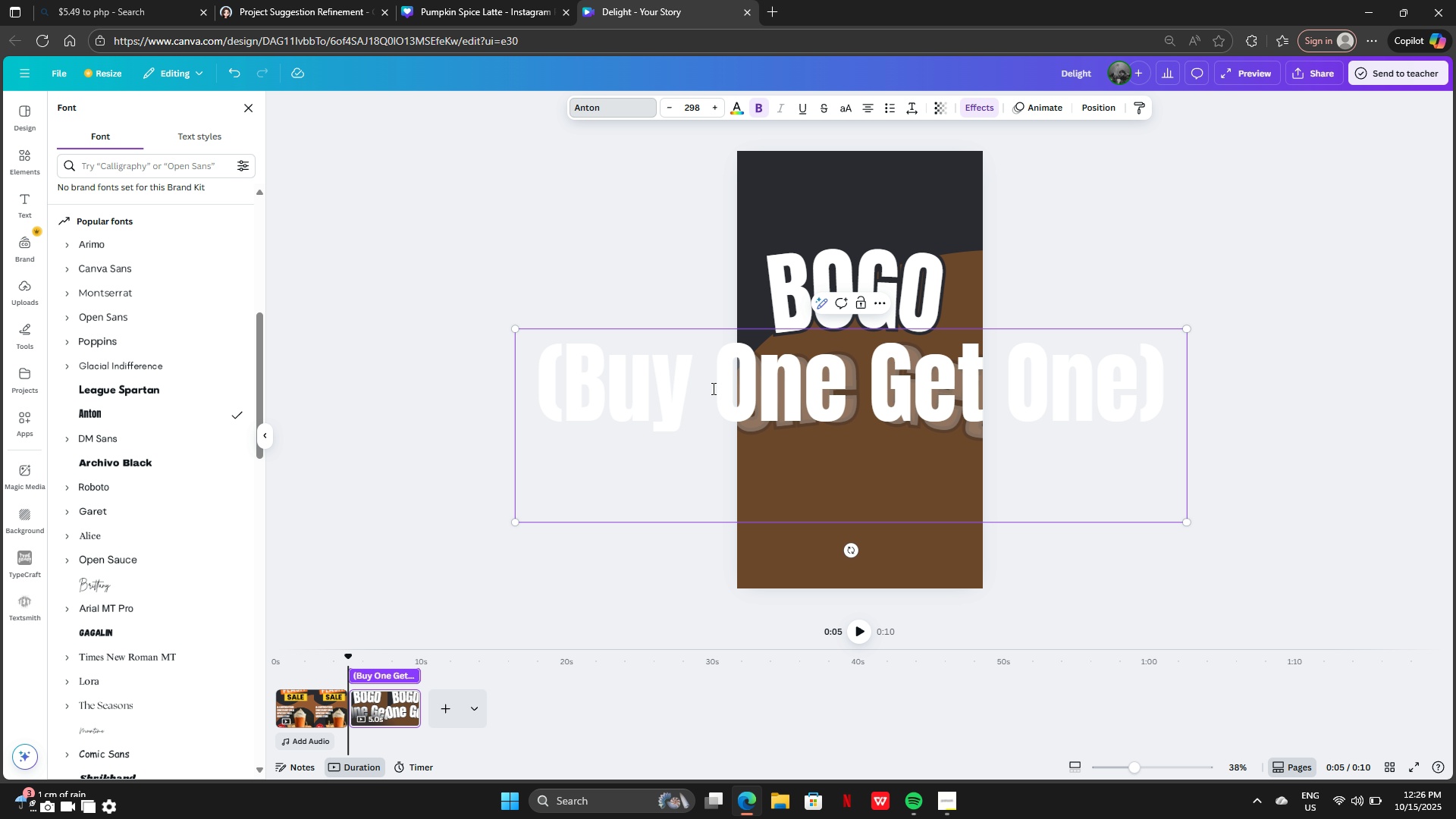 
key(Backspace)
 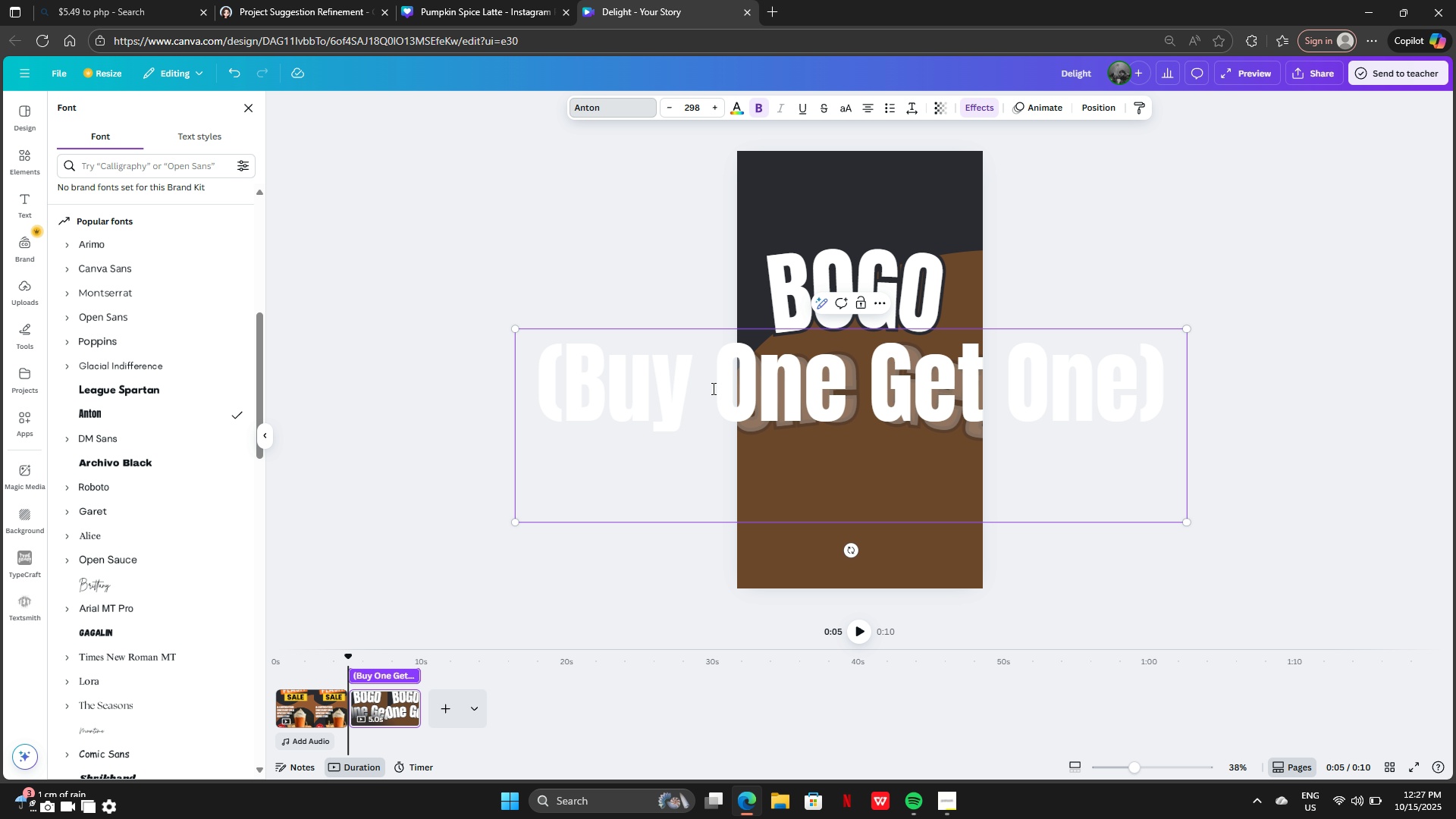 
key(Backspace)
 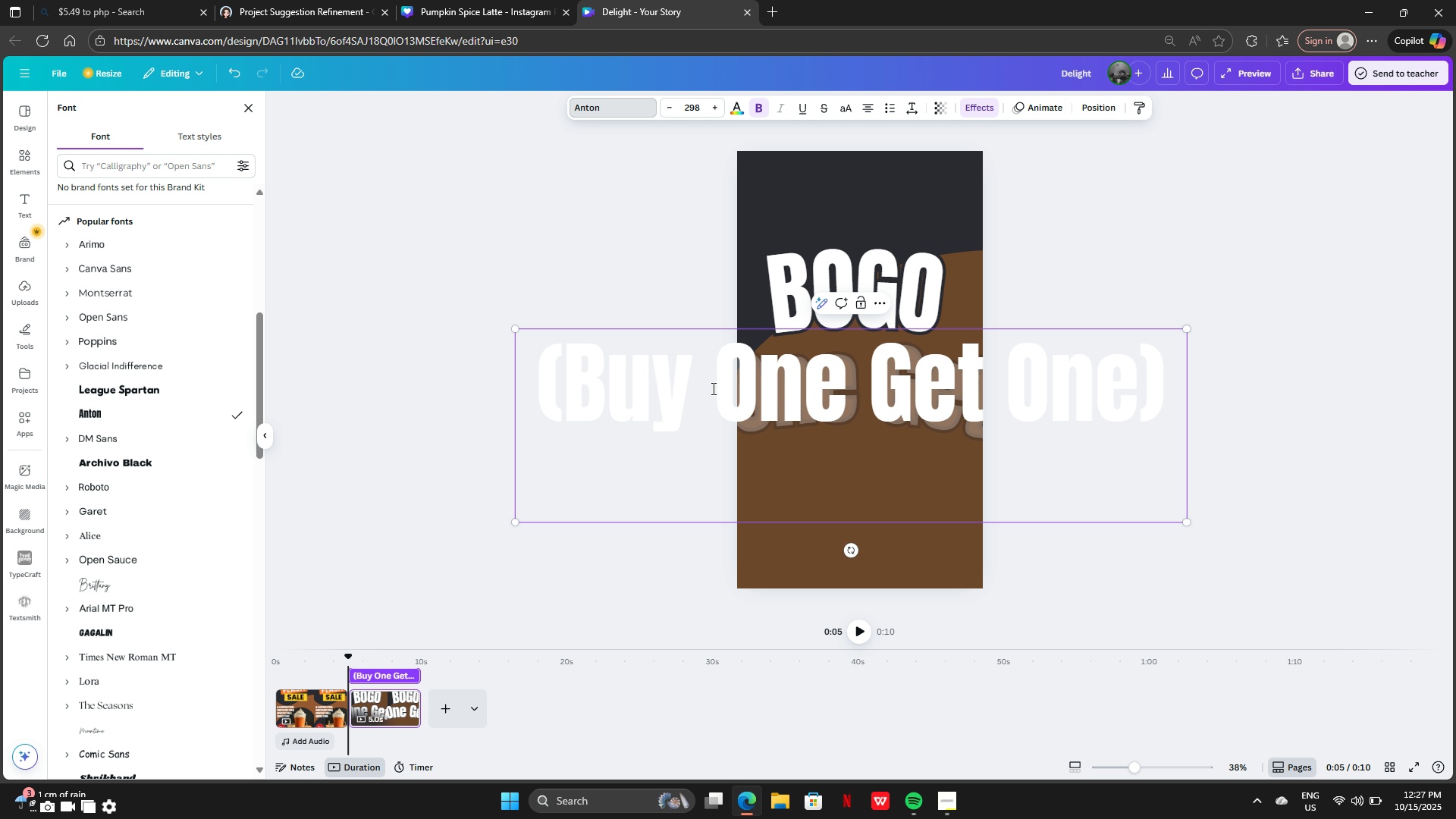 
key(Backspace)
 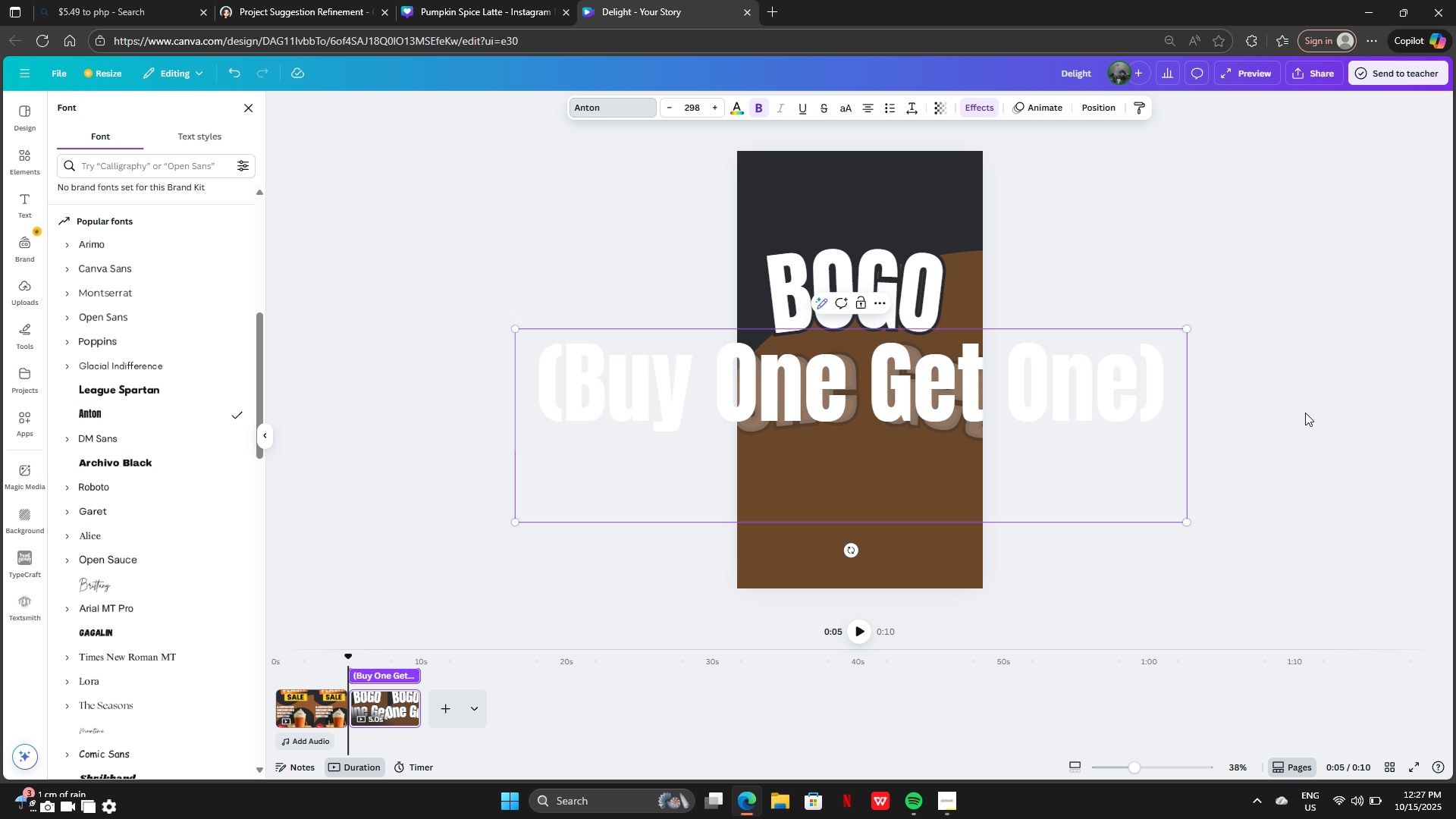 
left_click_drag(start_coordinate=[1188, 521], to_coordinate=[865, 404])
 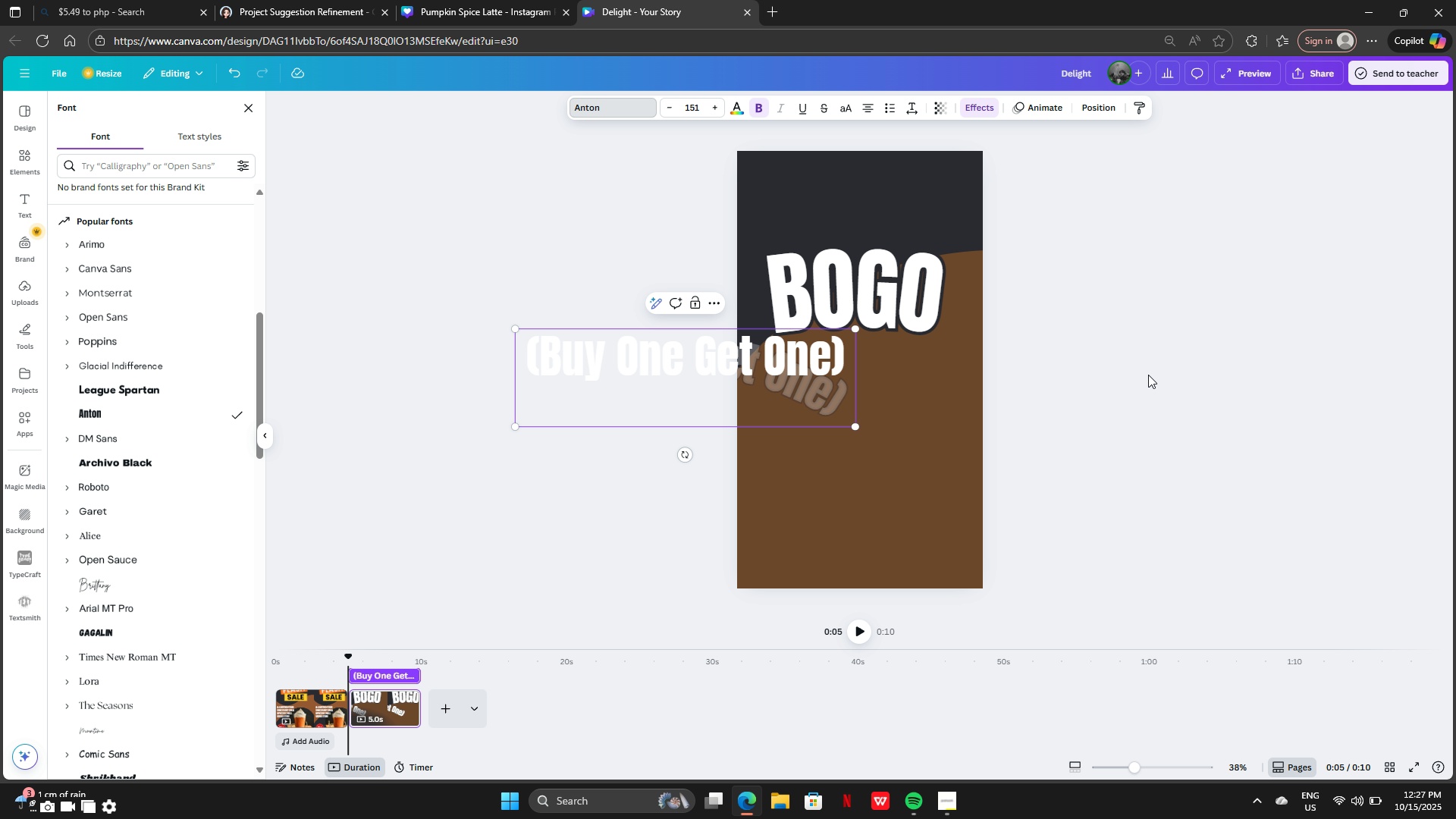 
left_click([1148, 375])
 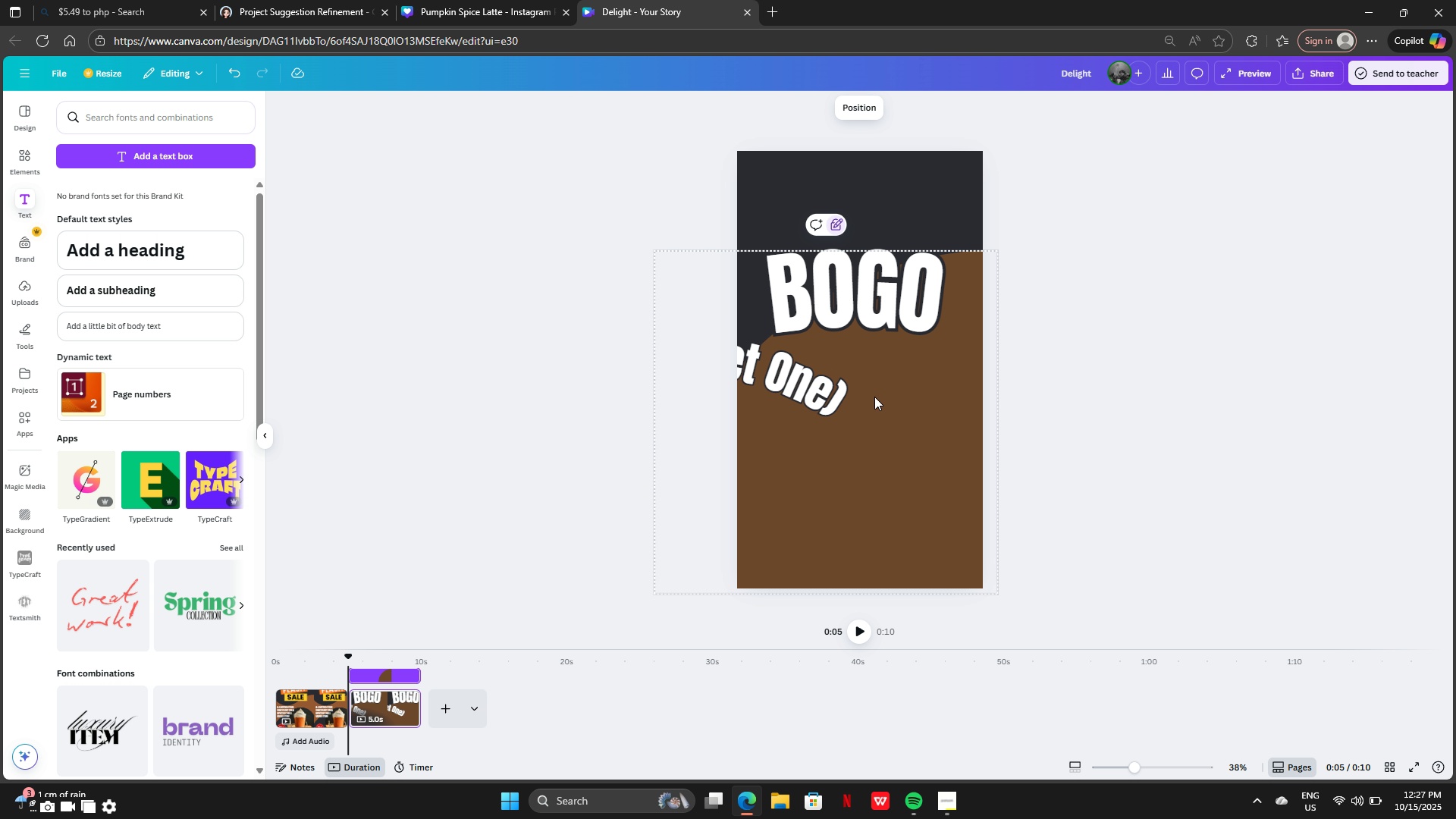 
left_click_drag(start_coordinate=[816, 376], to_coordinate=[1000, 395])
 